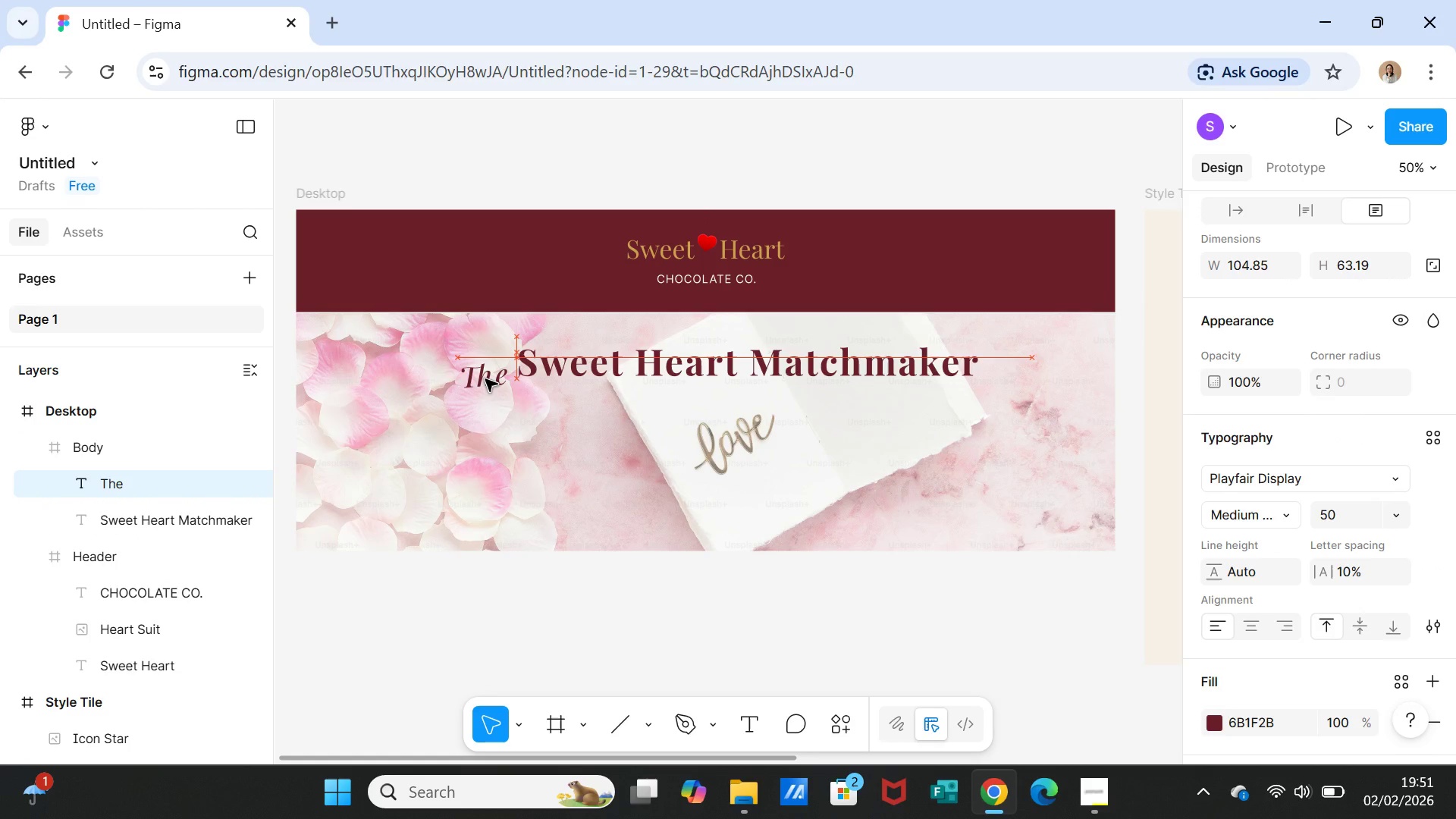 
left_click([601, 411])
 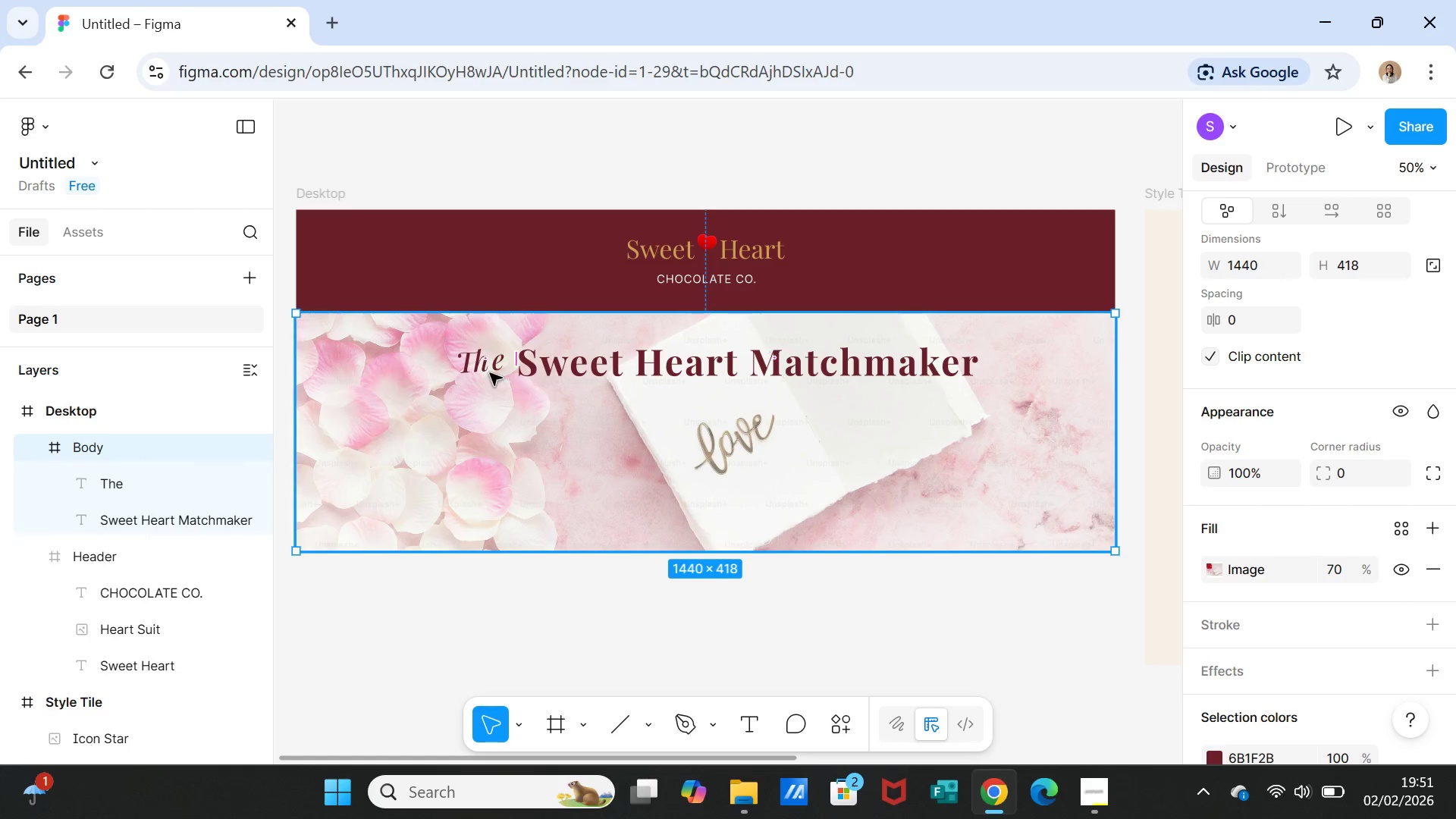 
left_click([479, 359])
 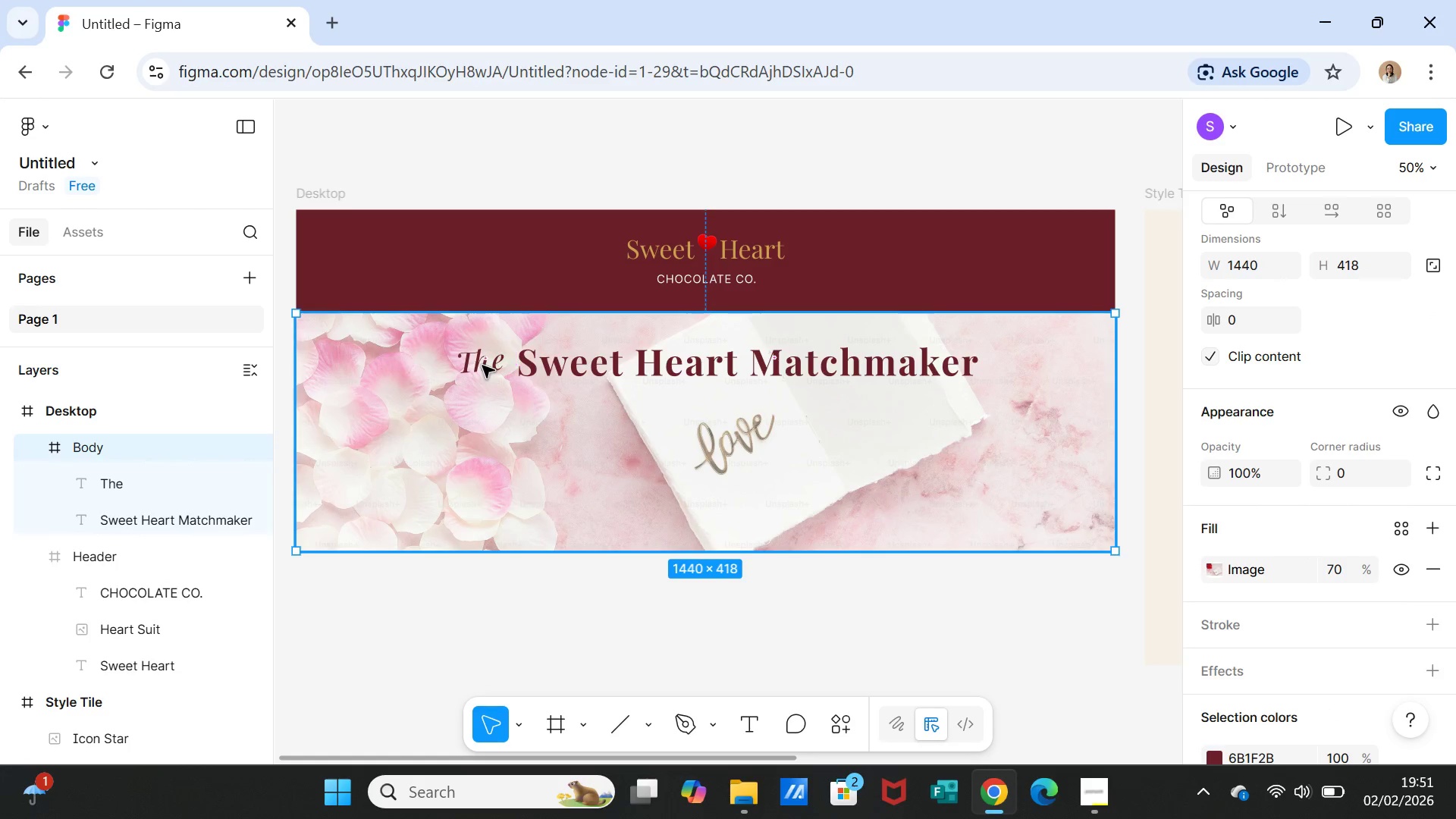 
double_click([482, 366])
 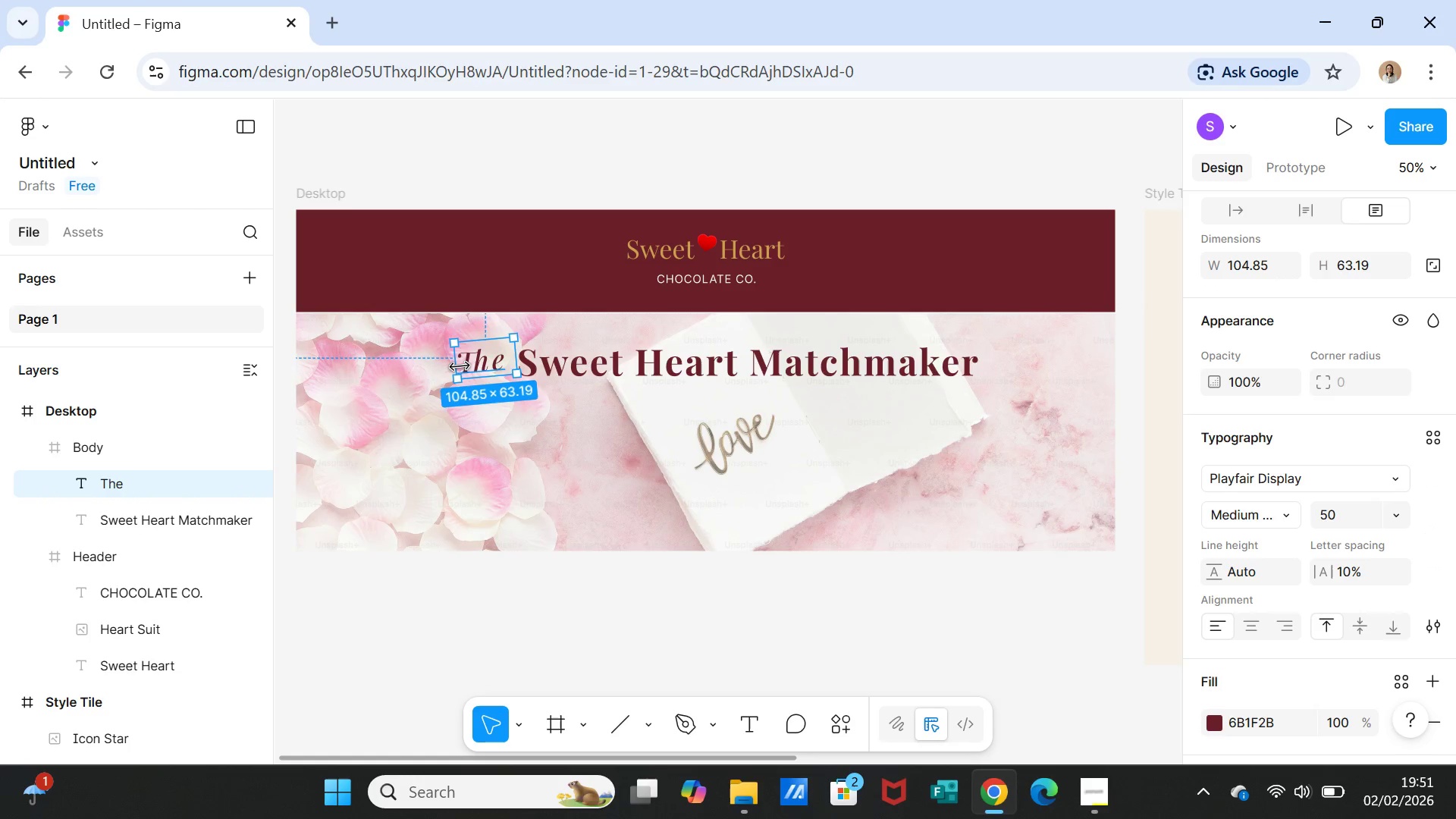 
left_click_drag(start_coordinate=[459, 365], to_coordinate=[440, 366])
 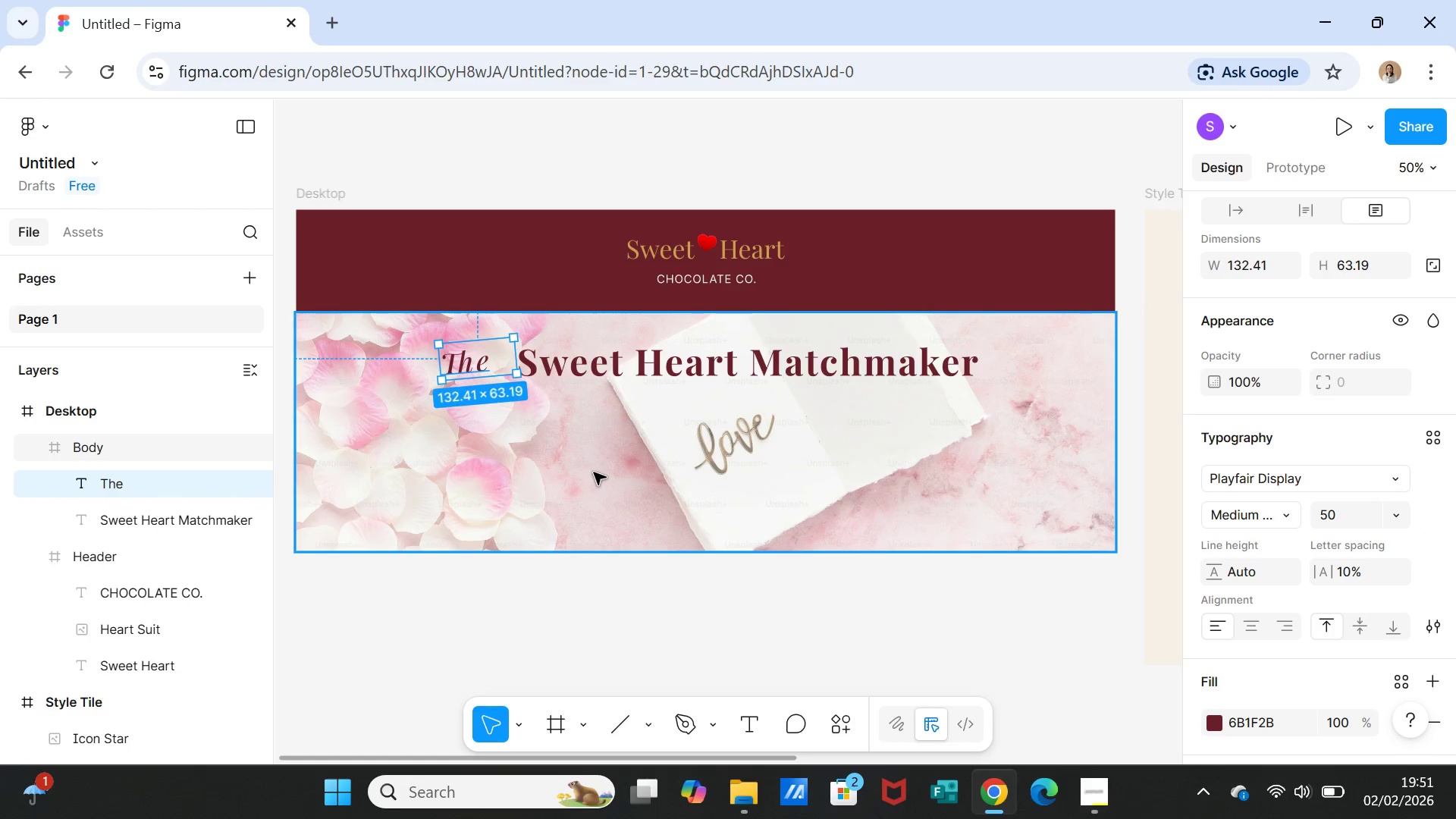 
left_click([594, 472])
 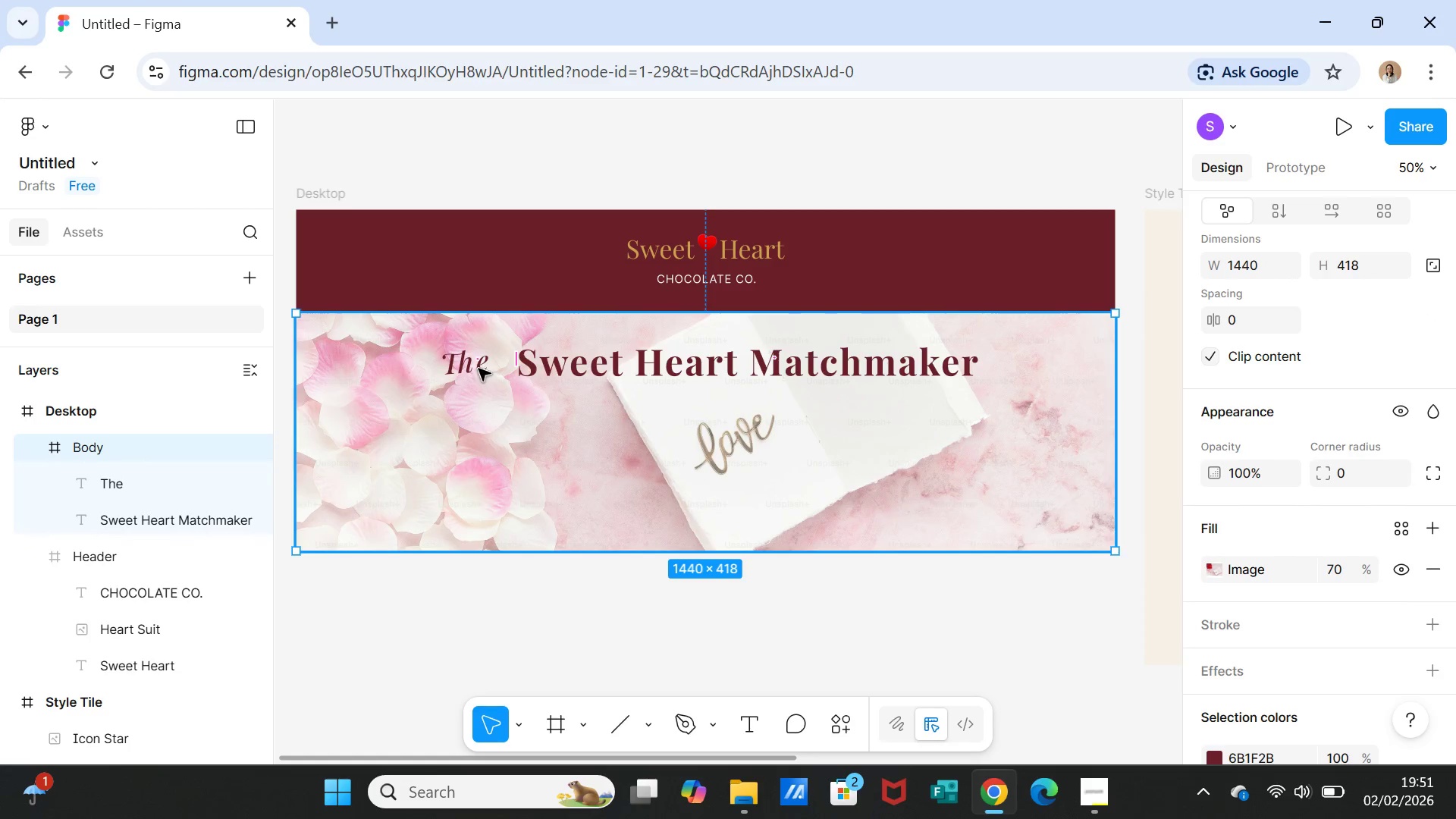 
double_click([479, 369])
 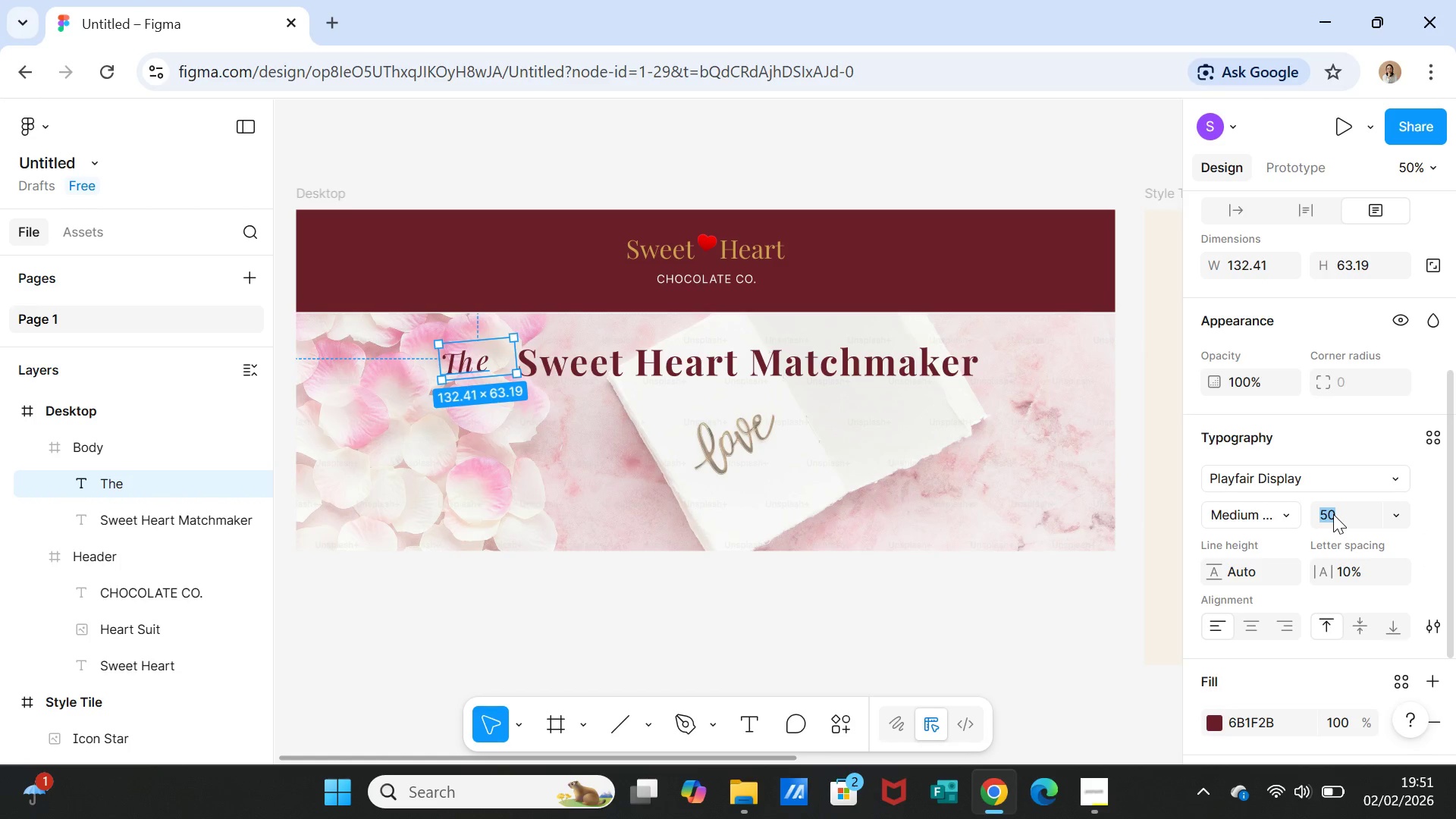 
type(55)
 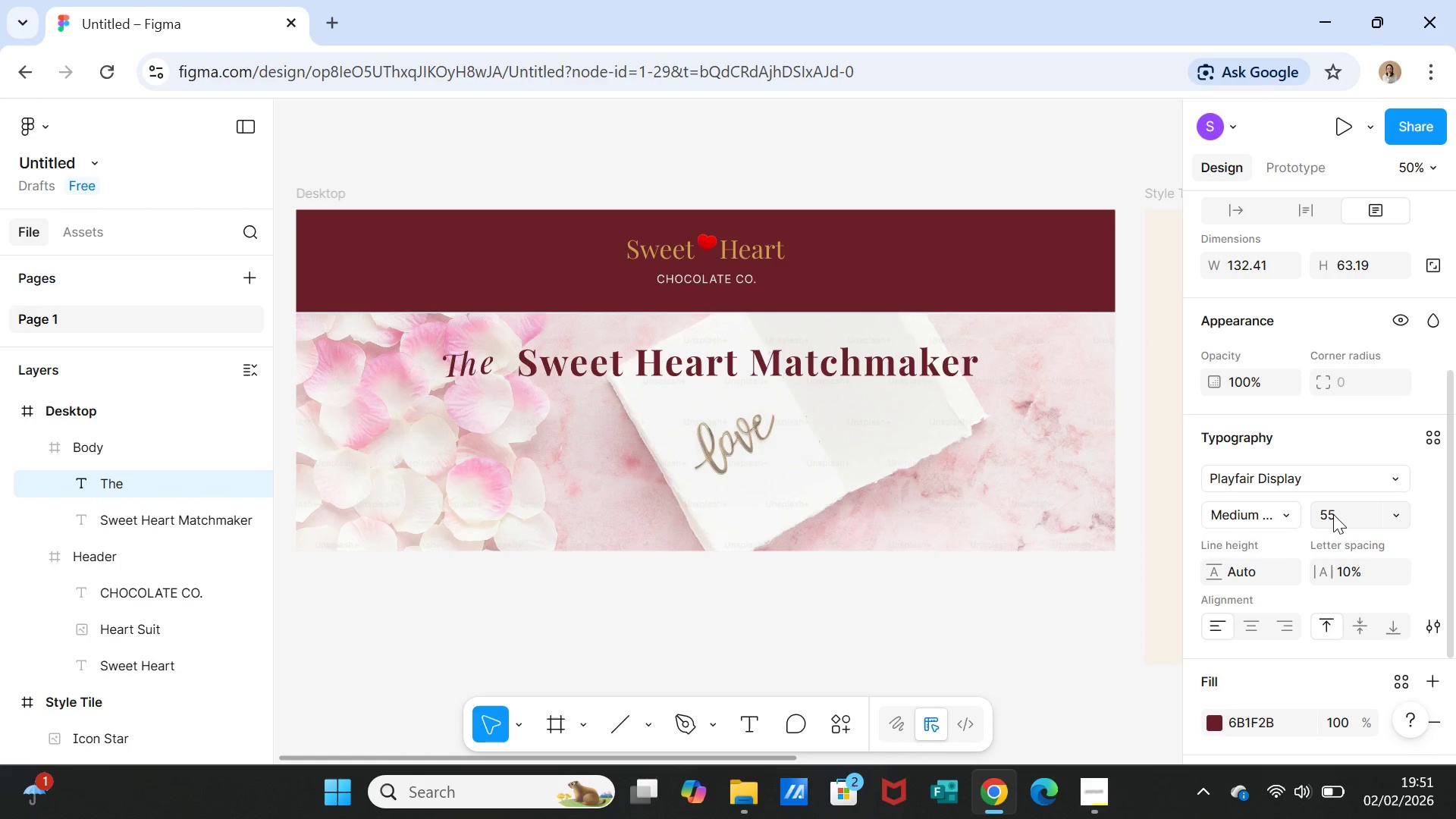 
key(Enter)
 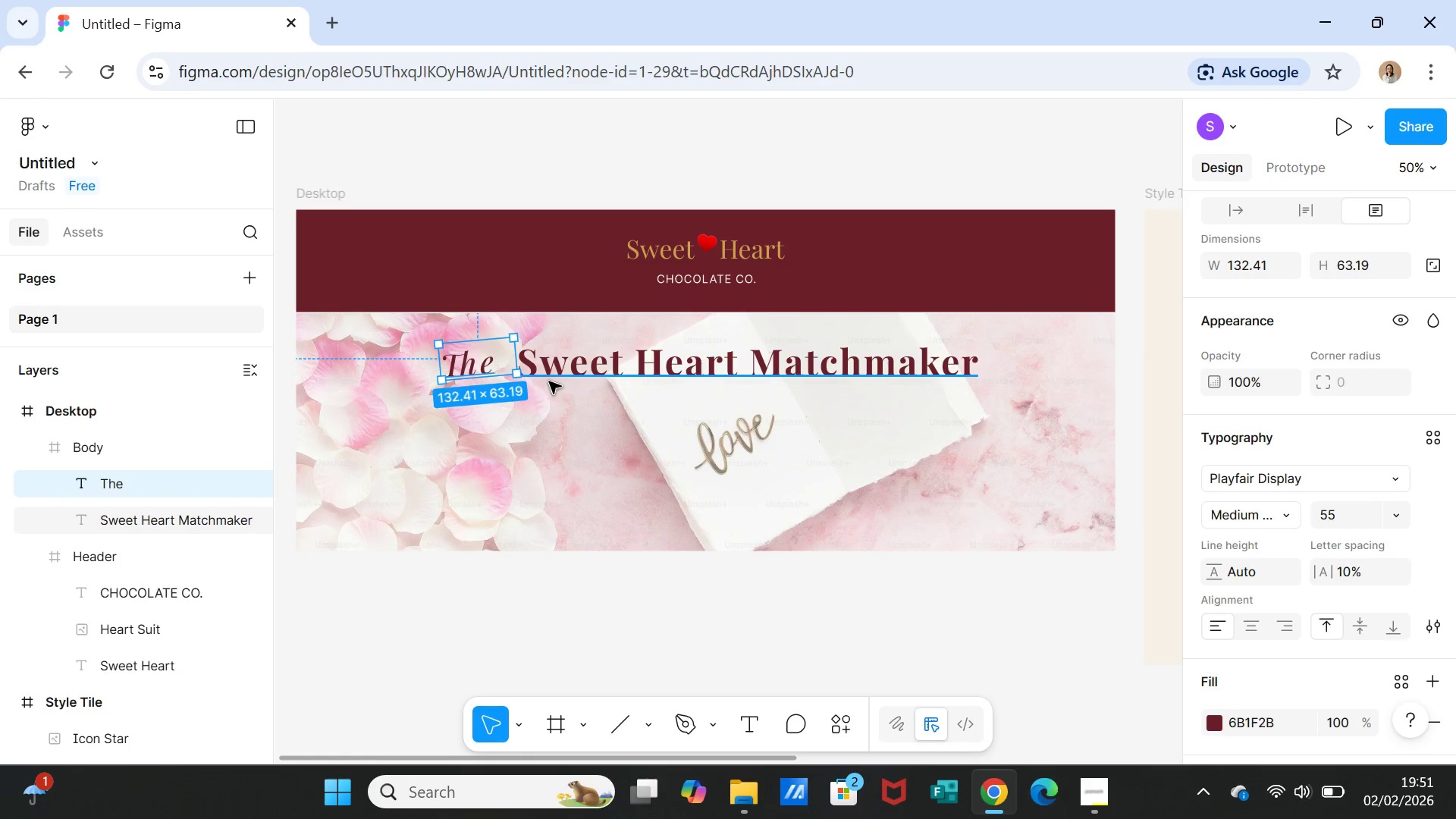 
left_click([588, 448])
 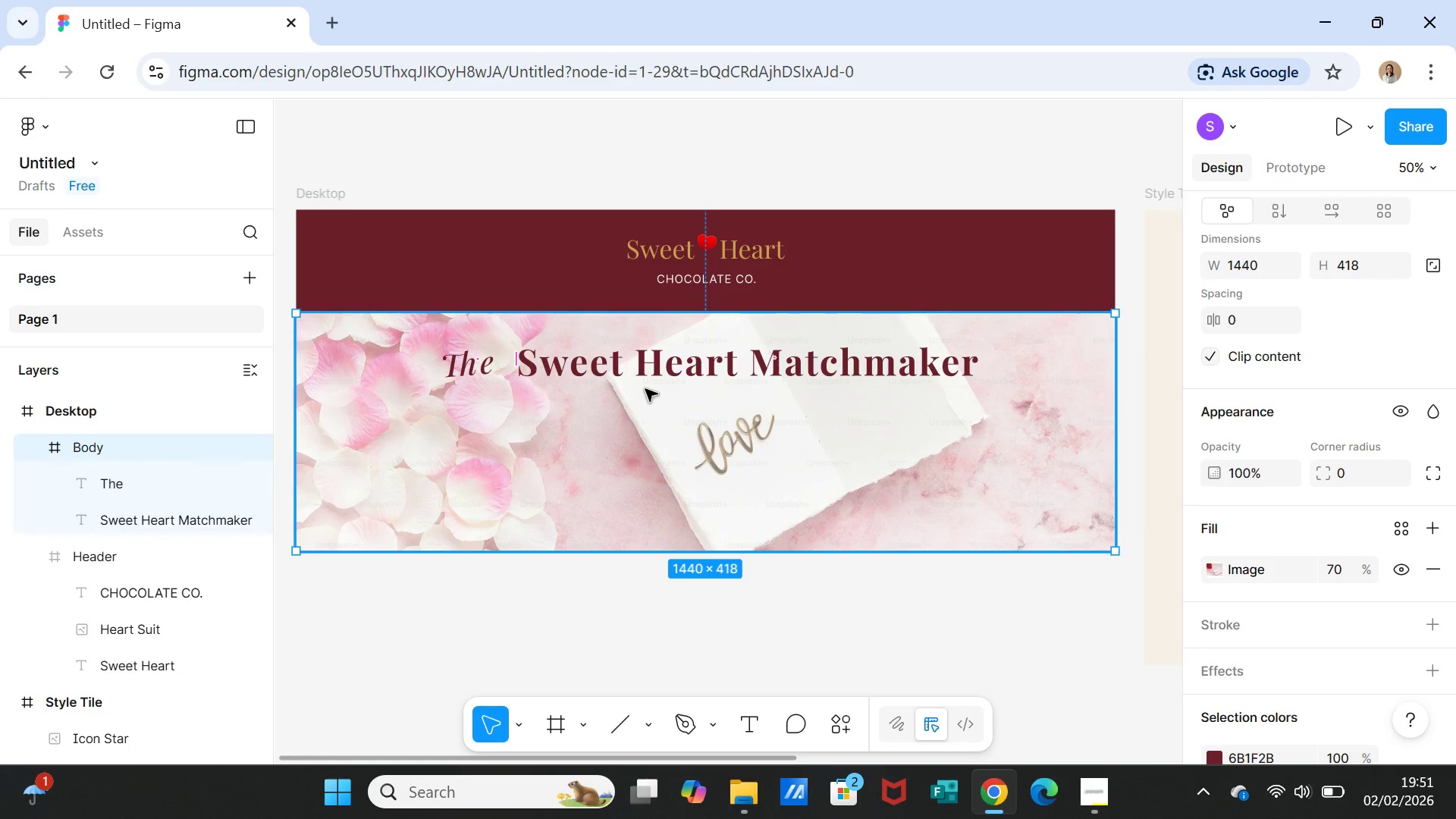 
left_click([643, 369])
 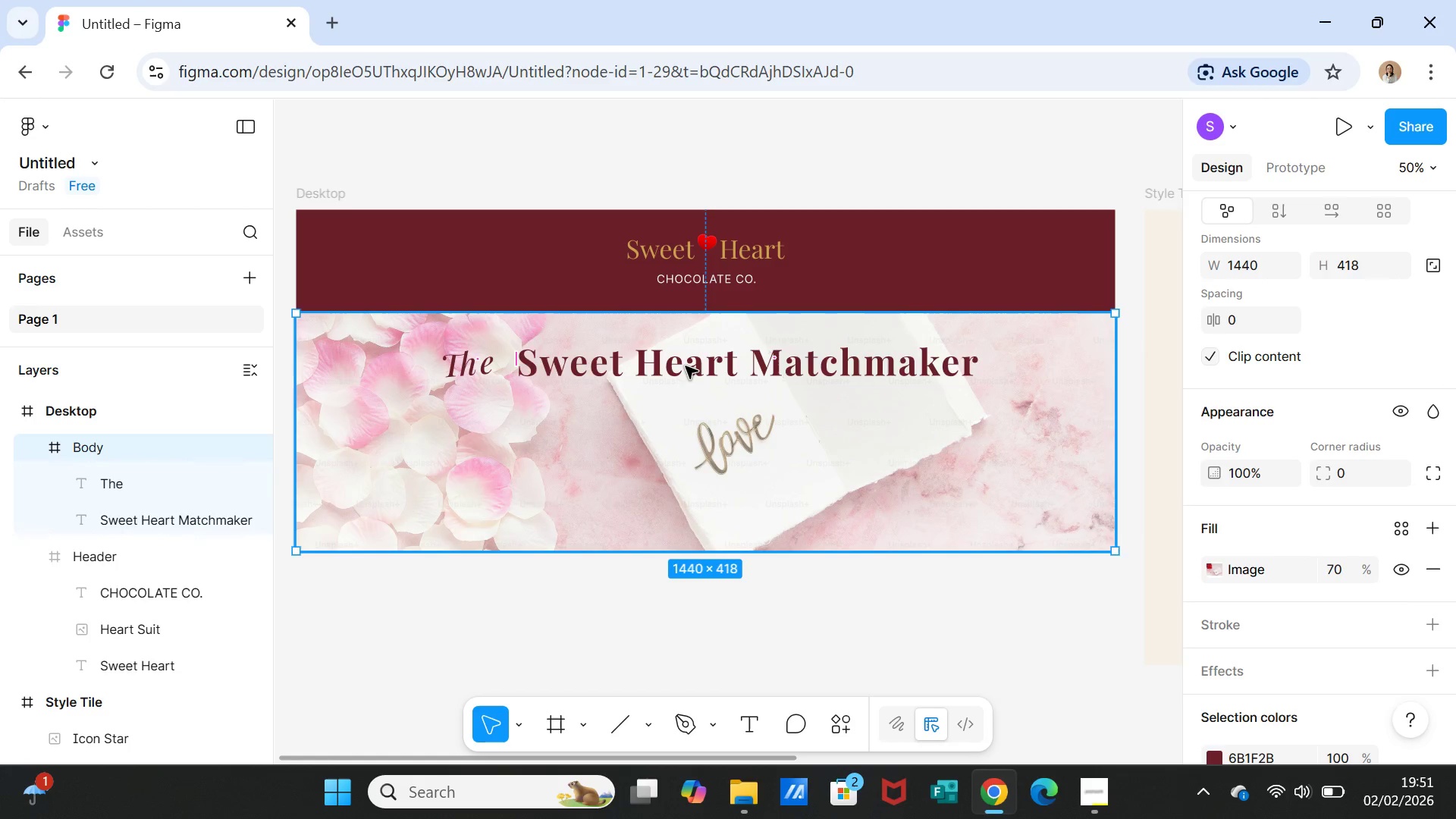 
left_click([686, 366])
 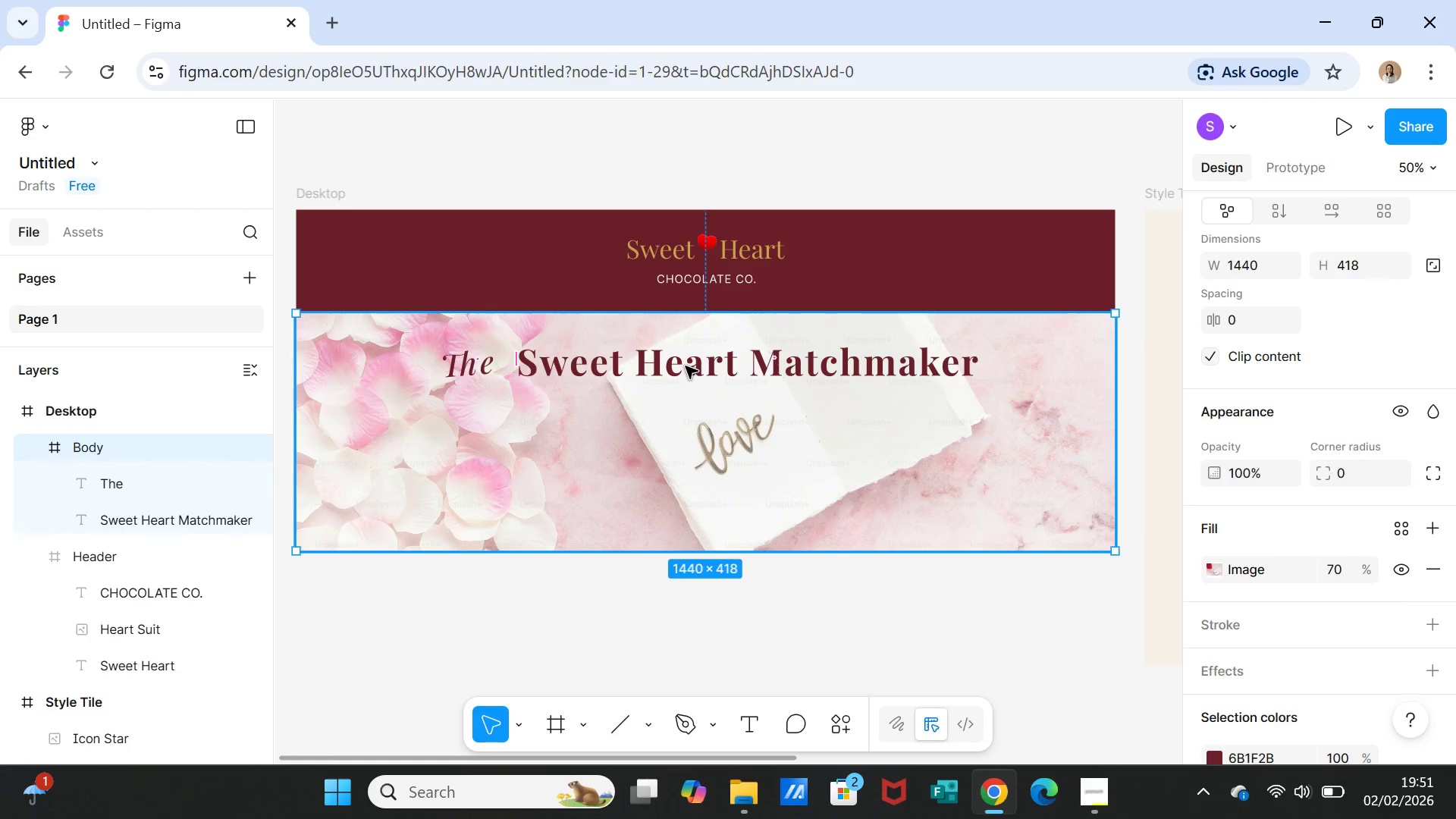 
left_click_drag(start_coordinate=[686, 366], to_coordinate=[696, 366])
 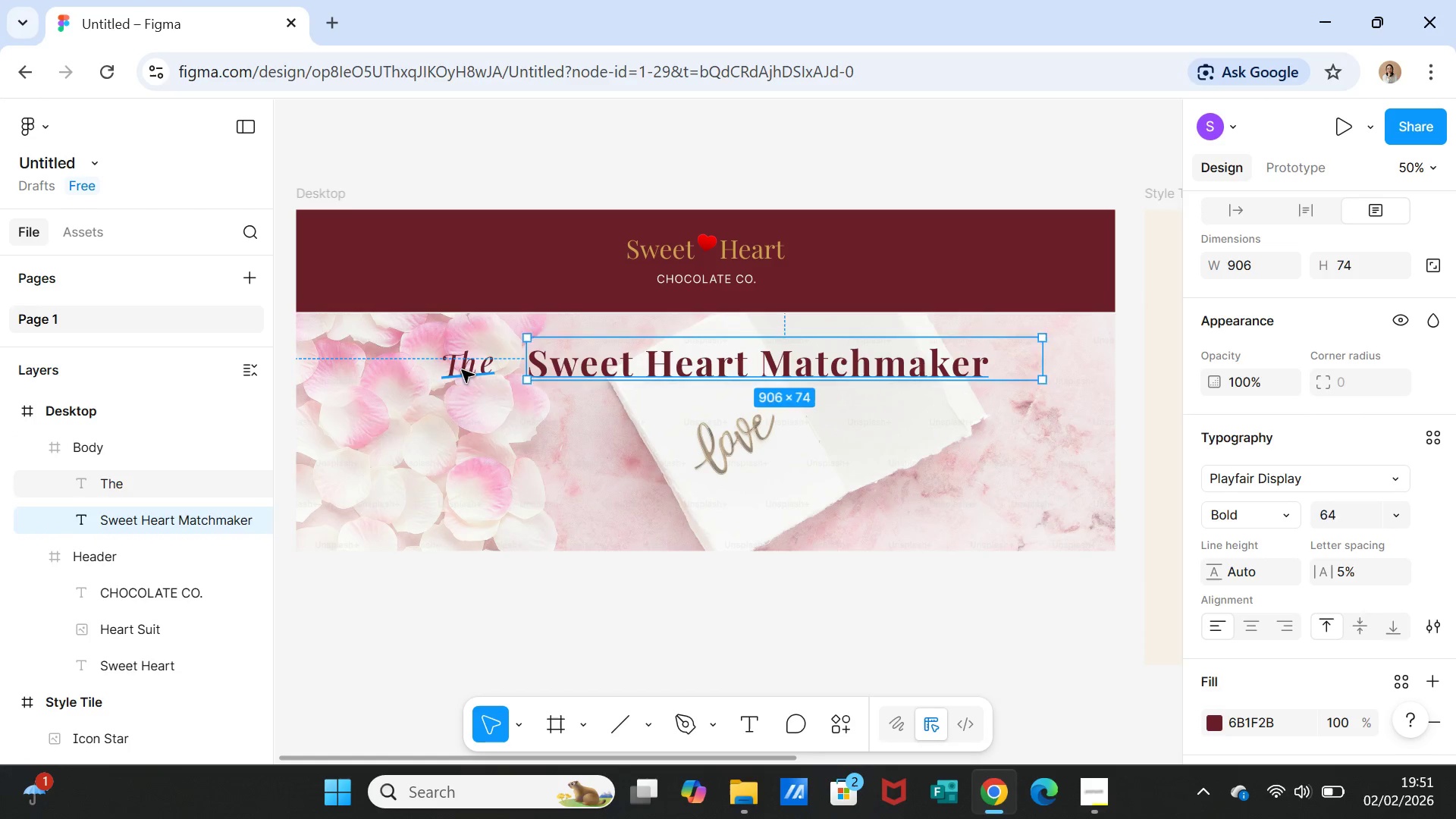 
double_click([462, 370])
 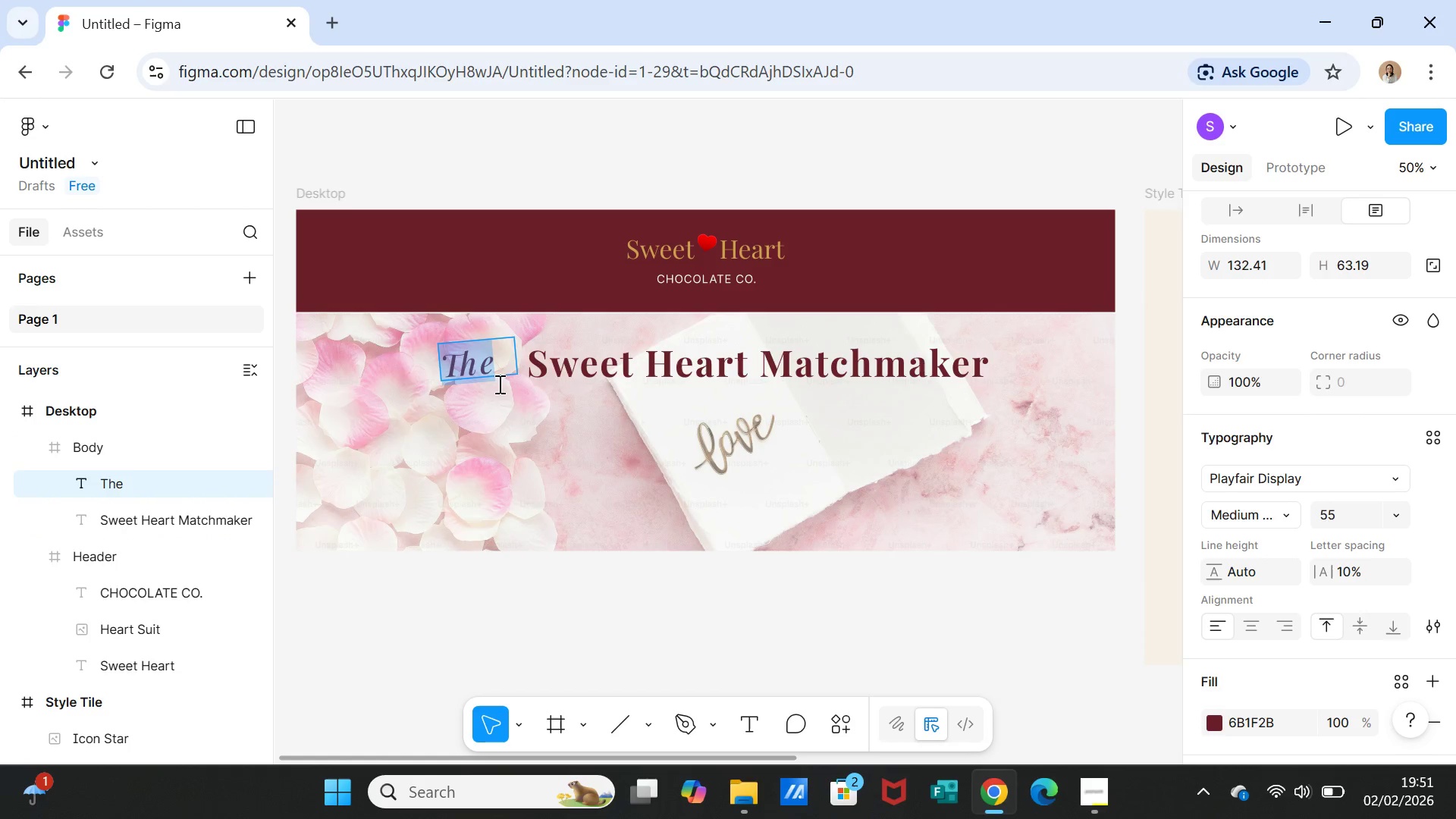 
left_click([508, 407])
 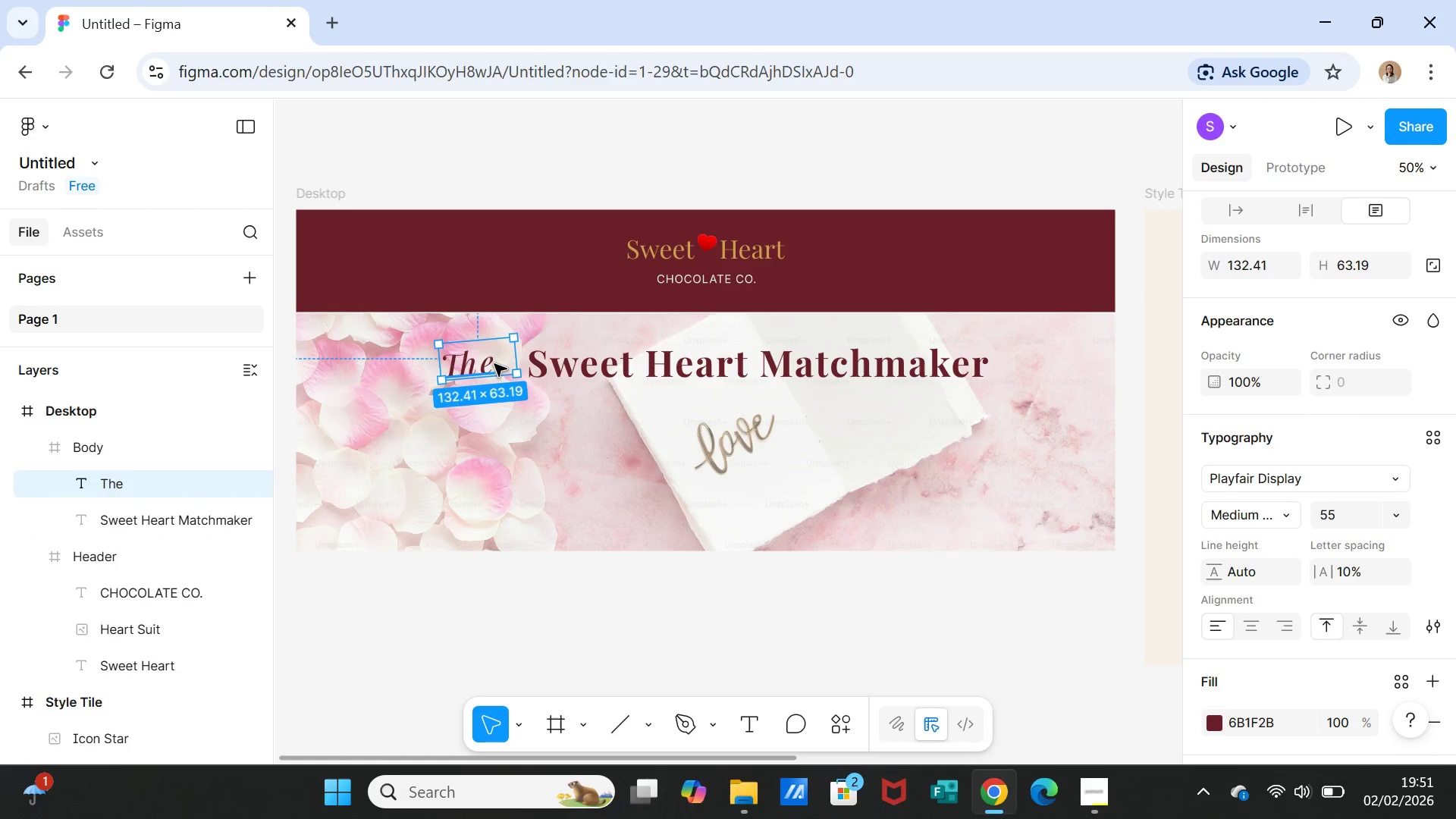 
left_click_drag(start_coordinate=[494, 361], to_coordinate=[515, 359])
 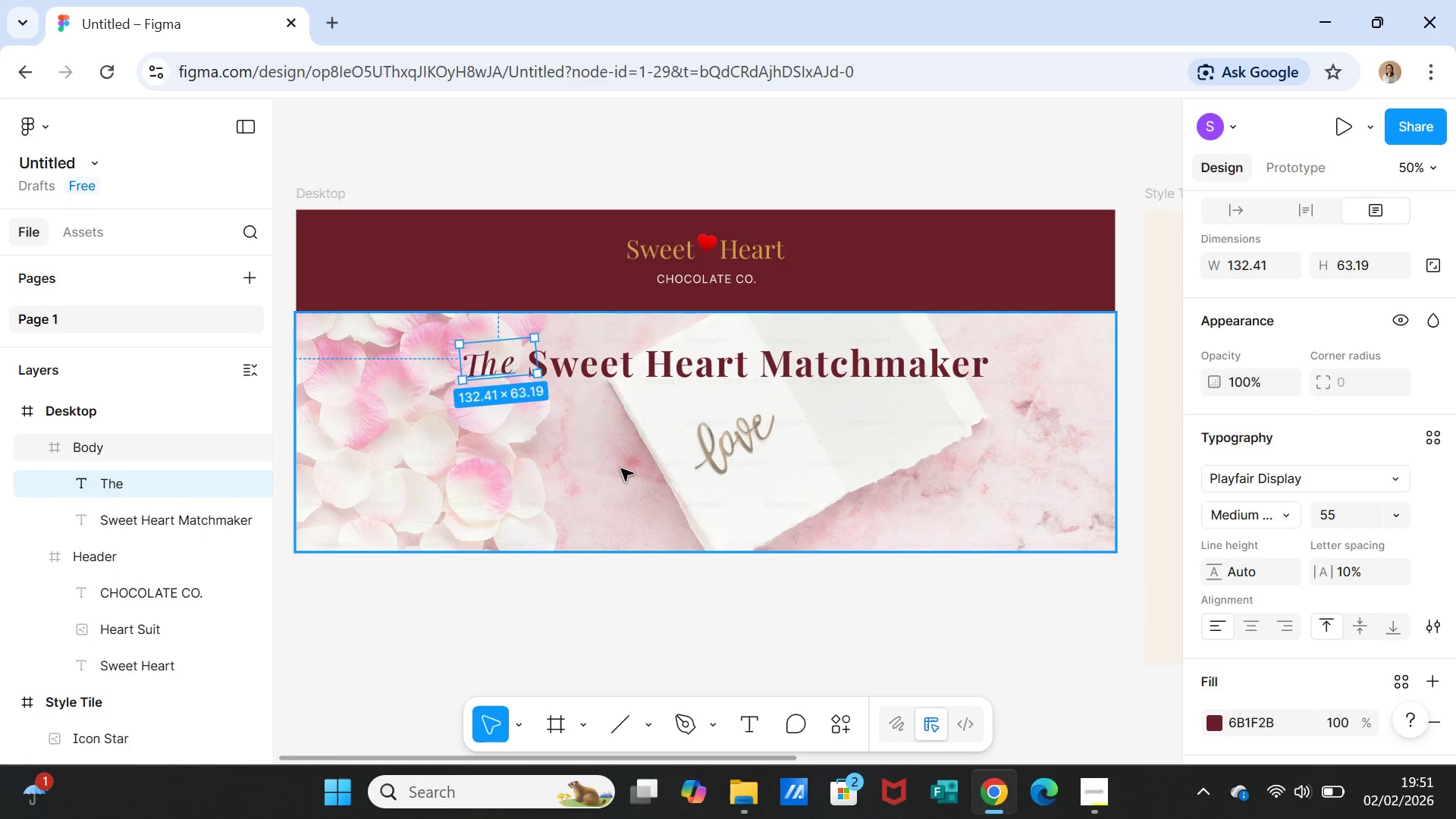 
left_click([621, 469])
 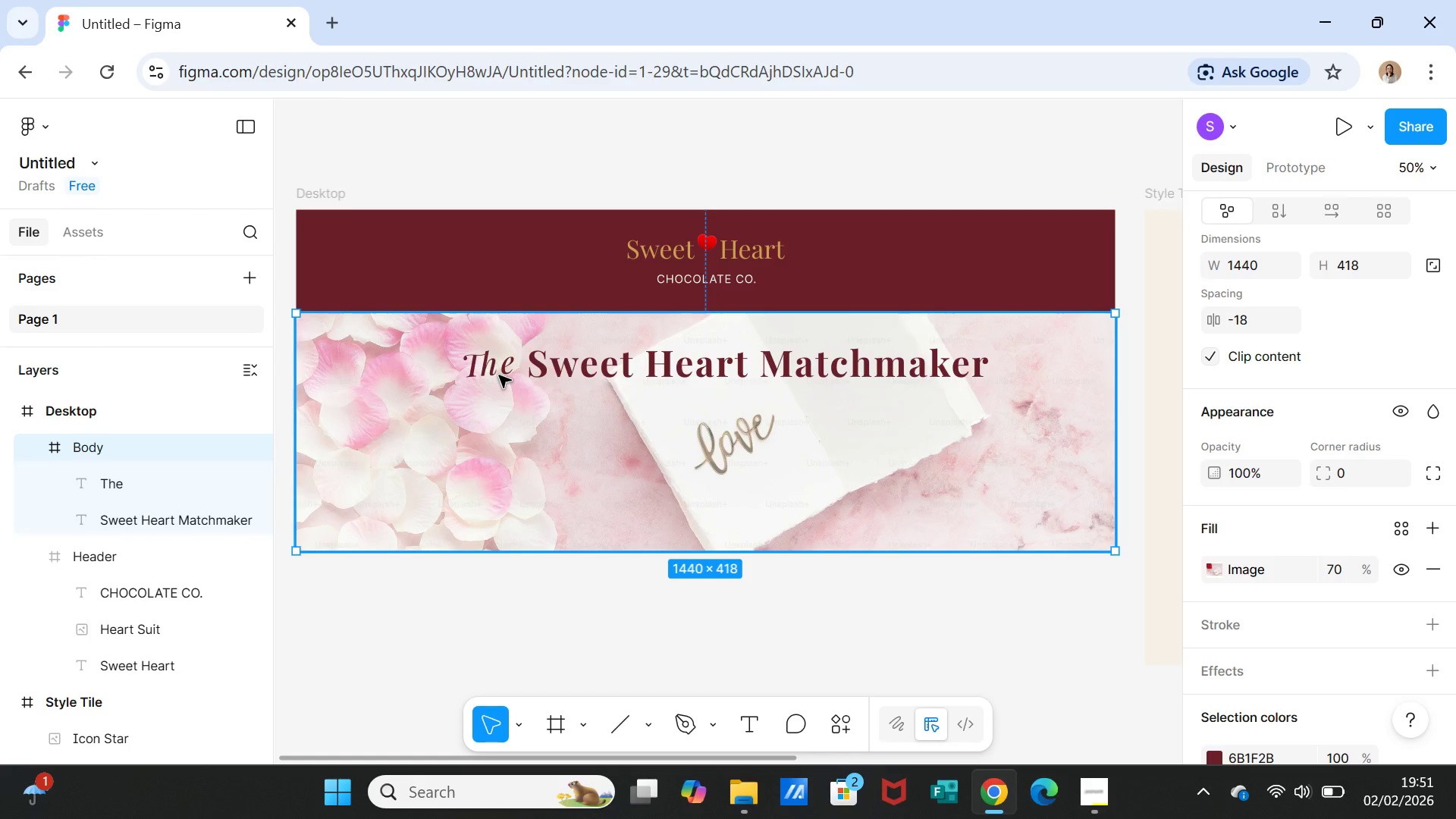 
double_click([499, 367])
 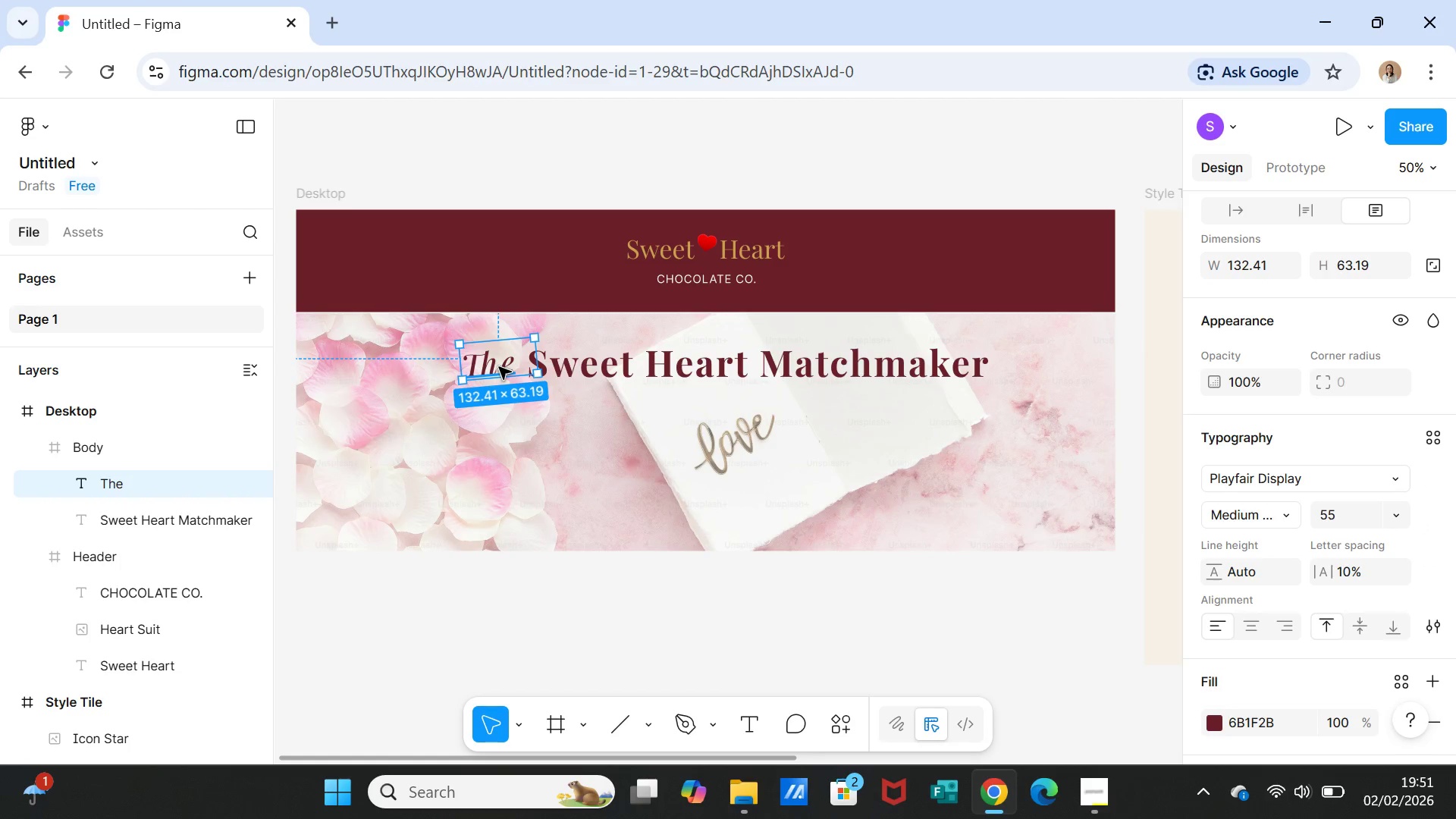 
left_click_drag(start_coordinate=[499, 367], to_coordinate=[505, 369])
 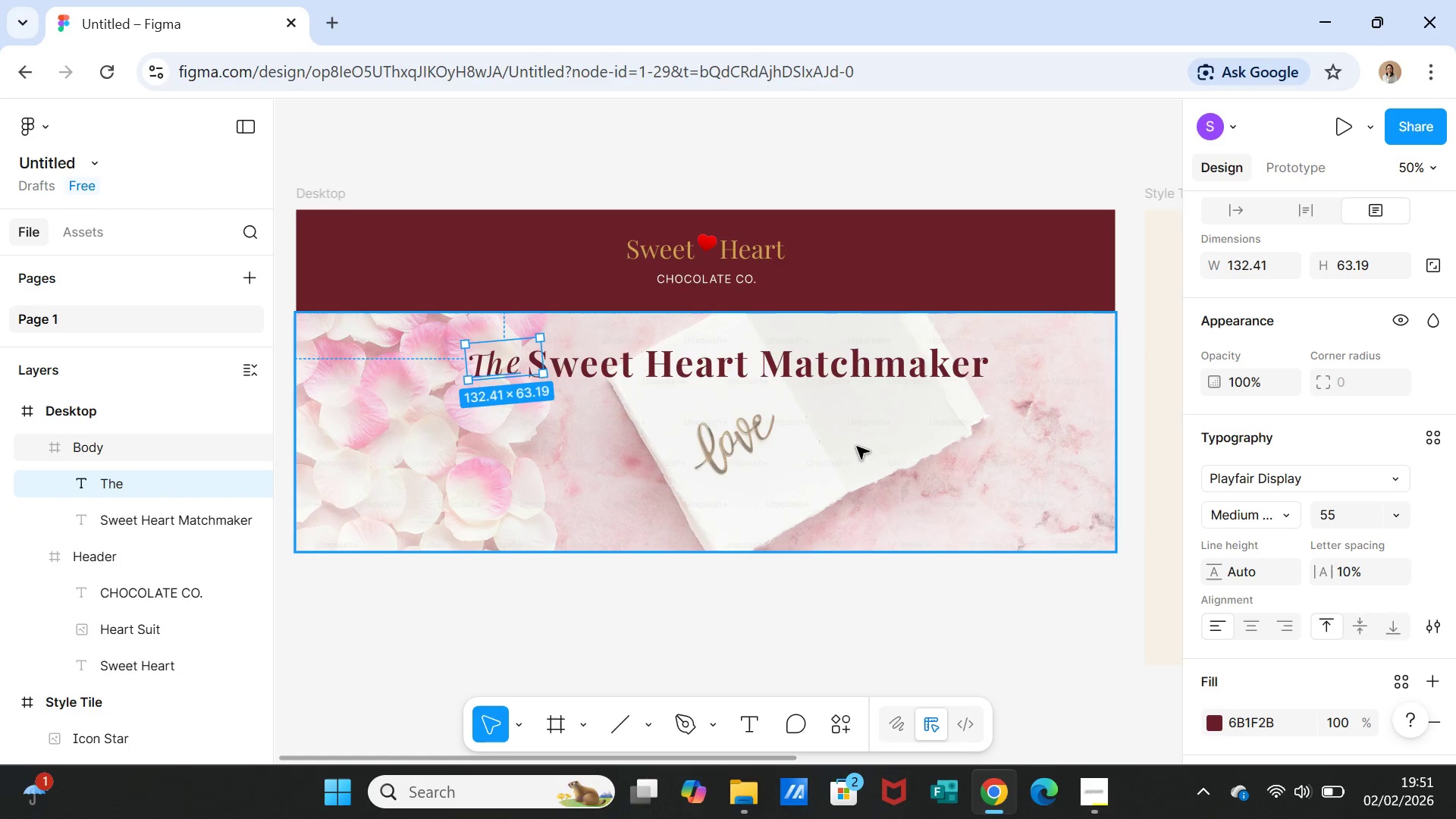 
left_click([860, 447])
 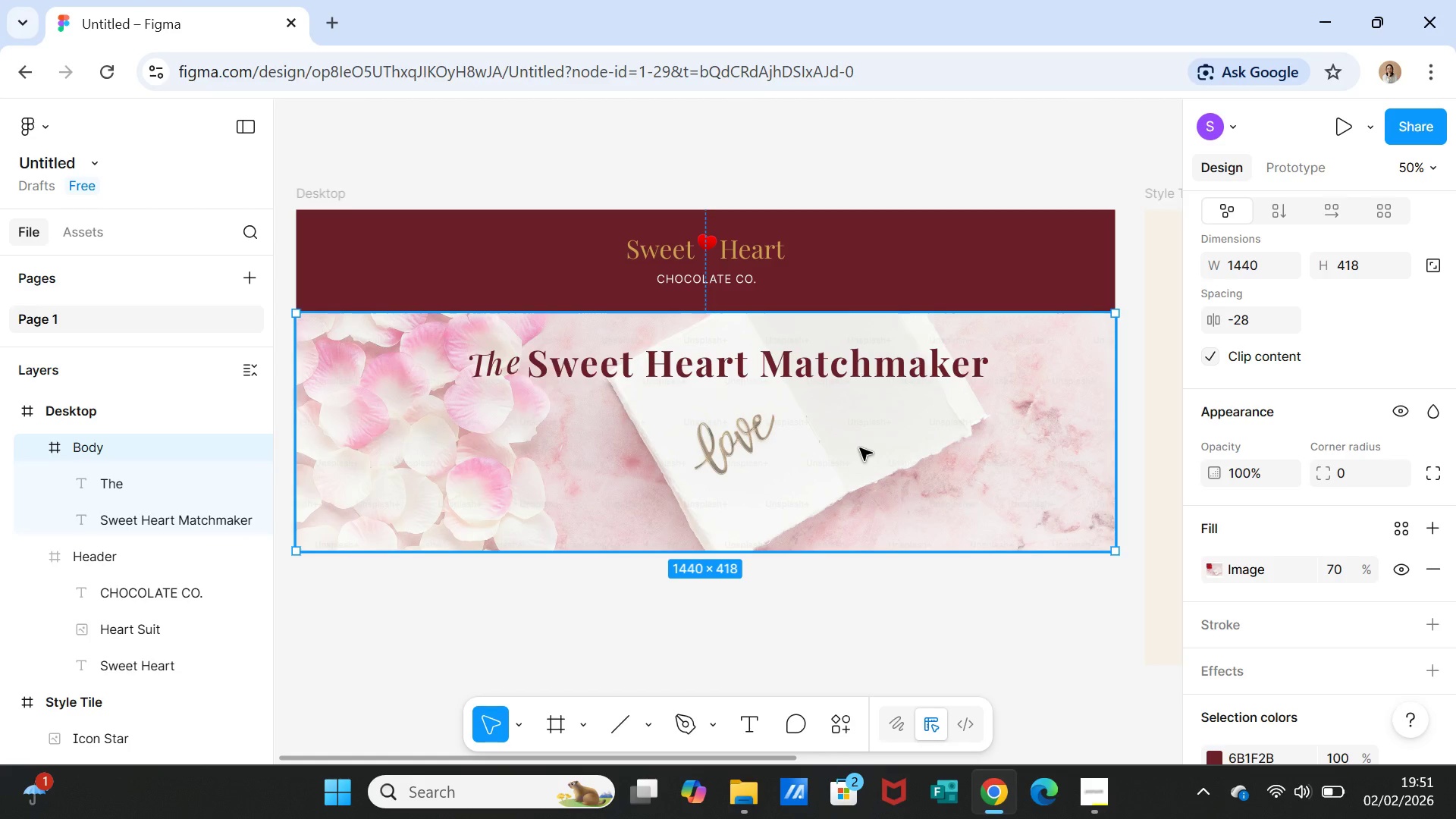 
wait(6.45)
 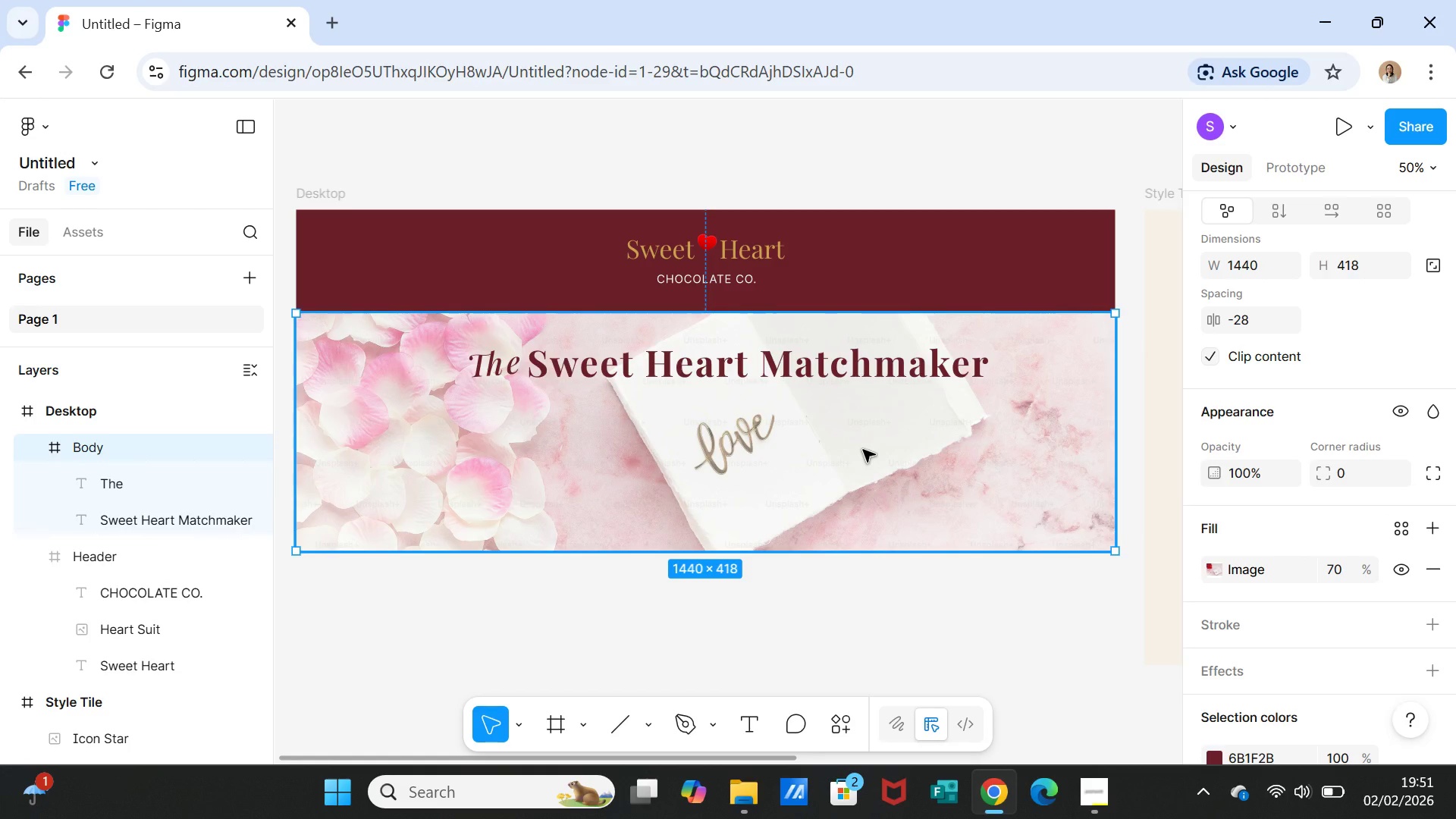 
left_click([491, 374])
 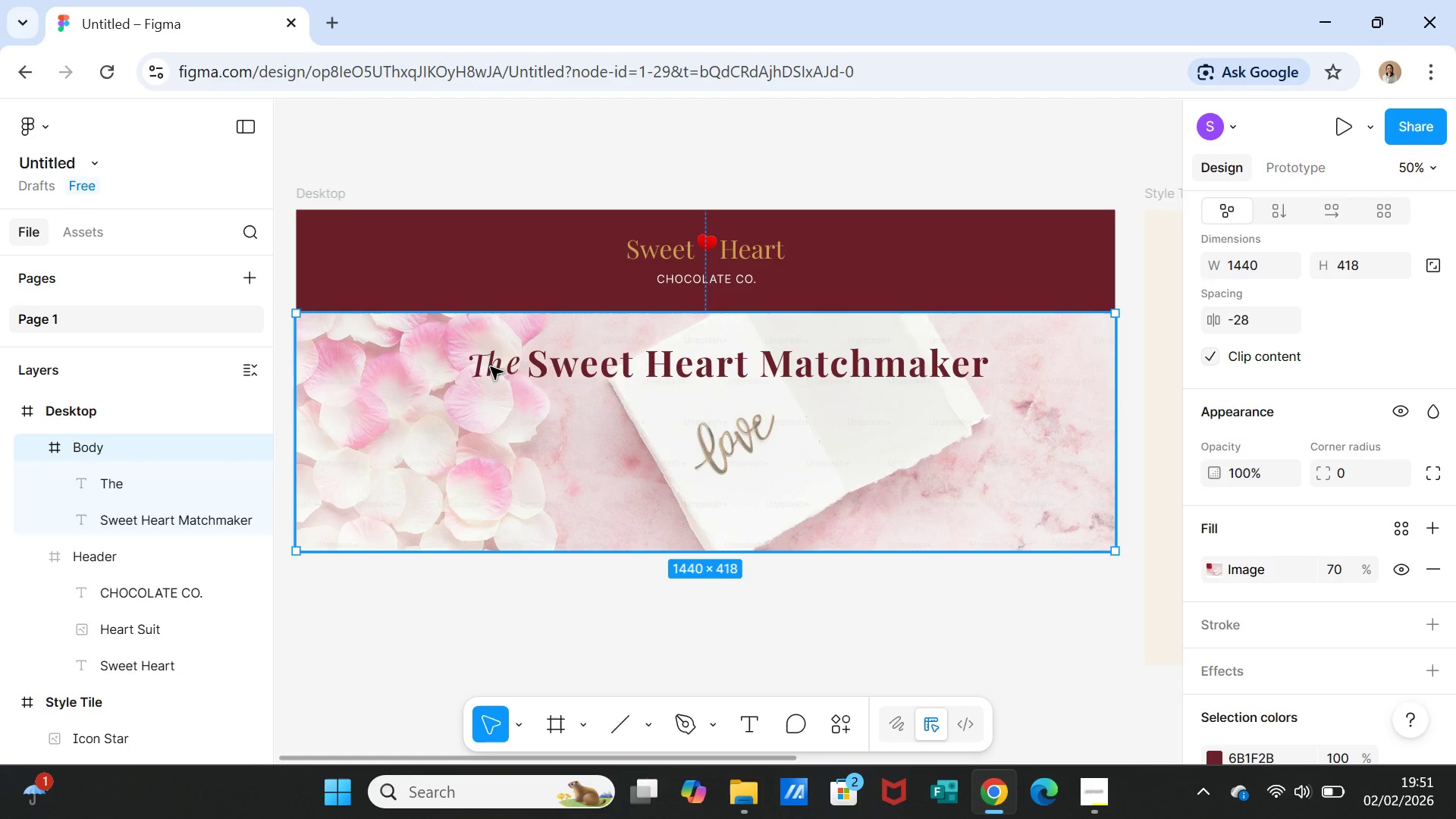 
double_click([491, 367])
 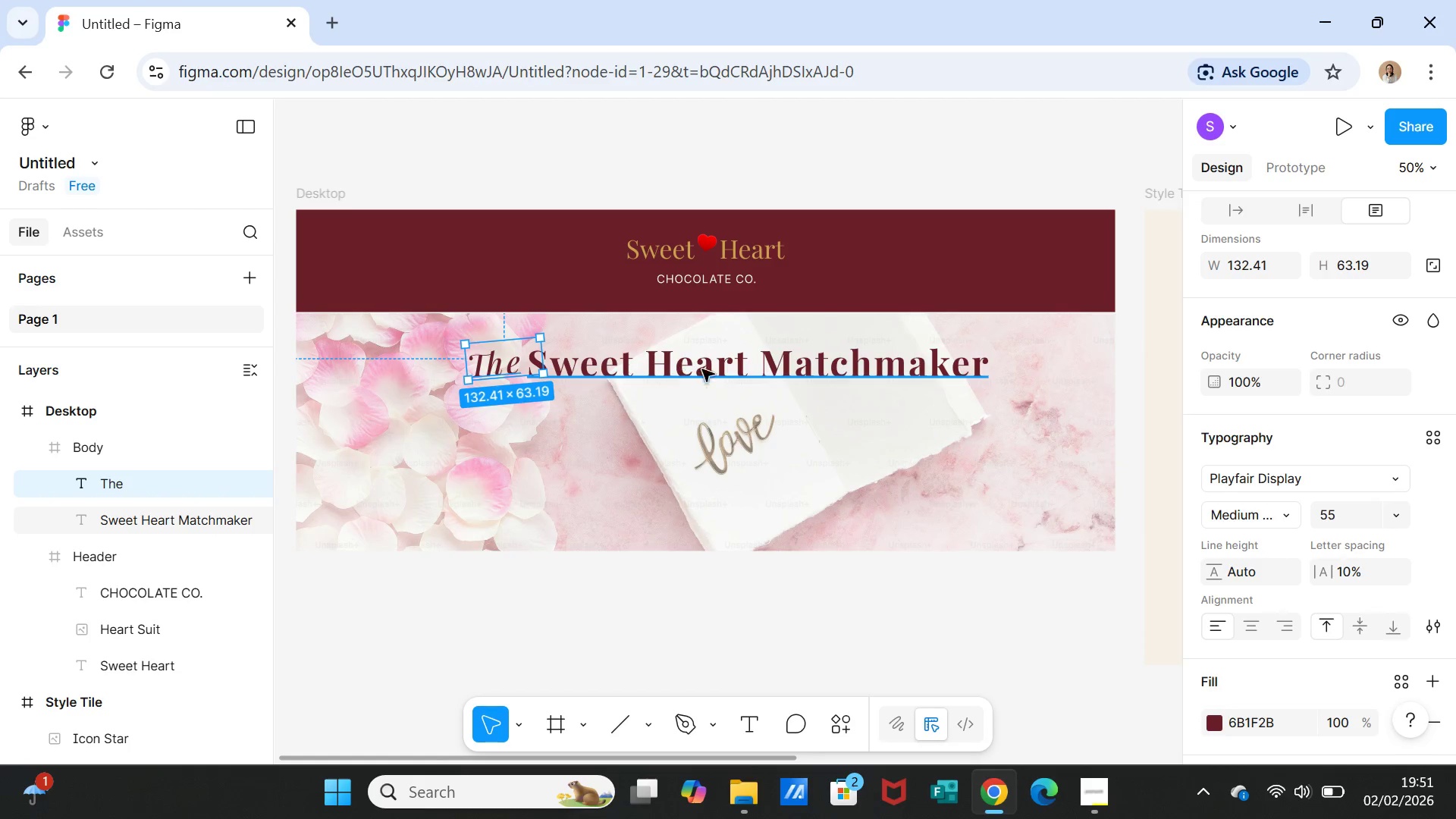 
hold_key(key=ShiftLeft, duration=1.27)
left_click([744, 367])
 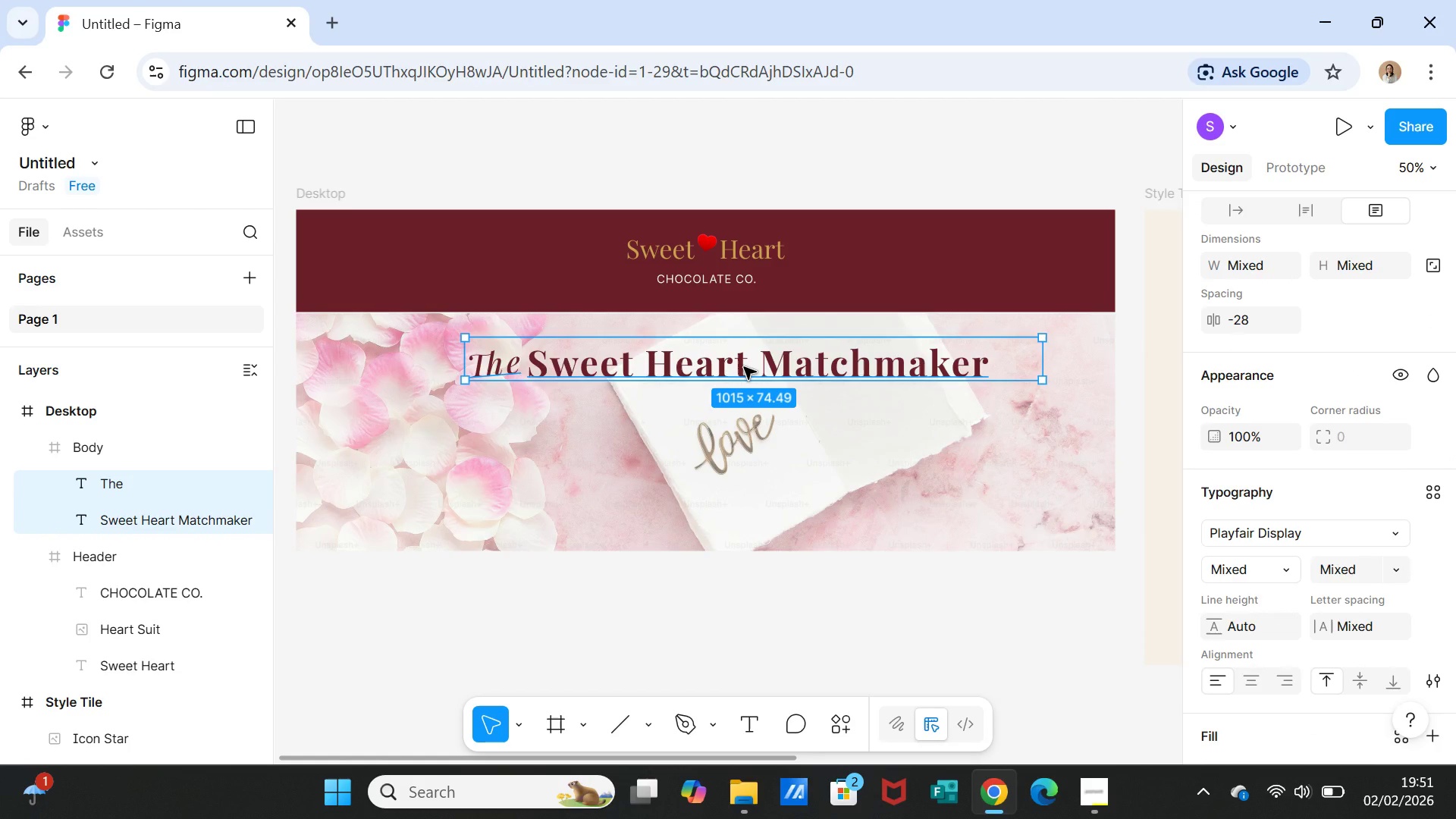 
right_click([744, 367])
 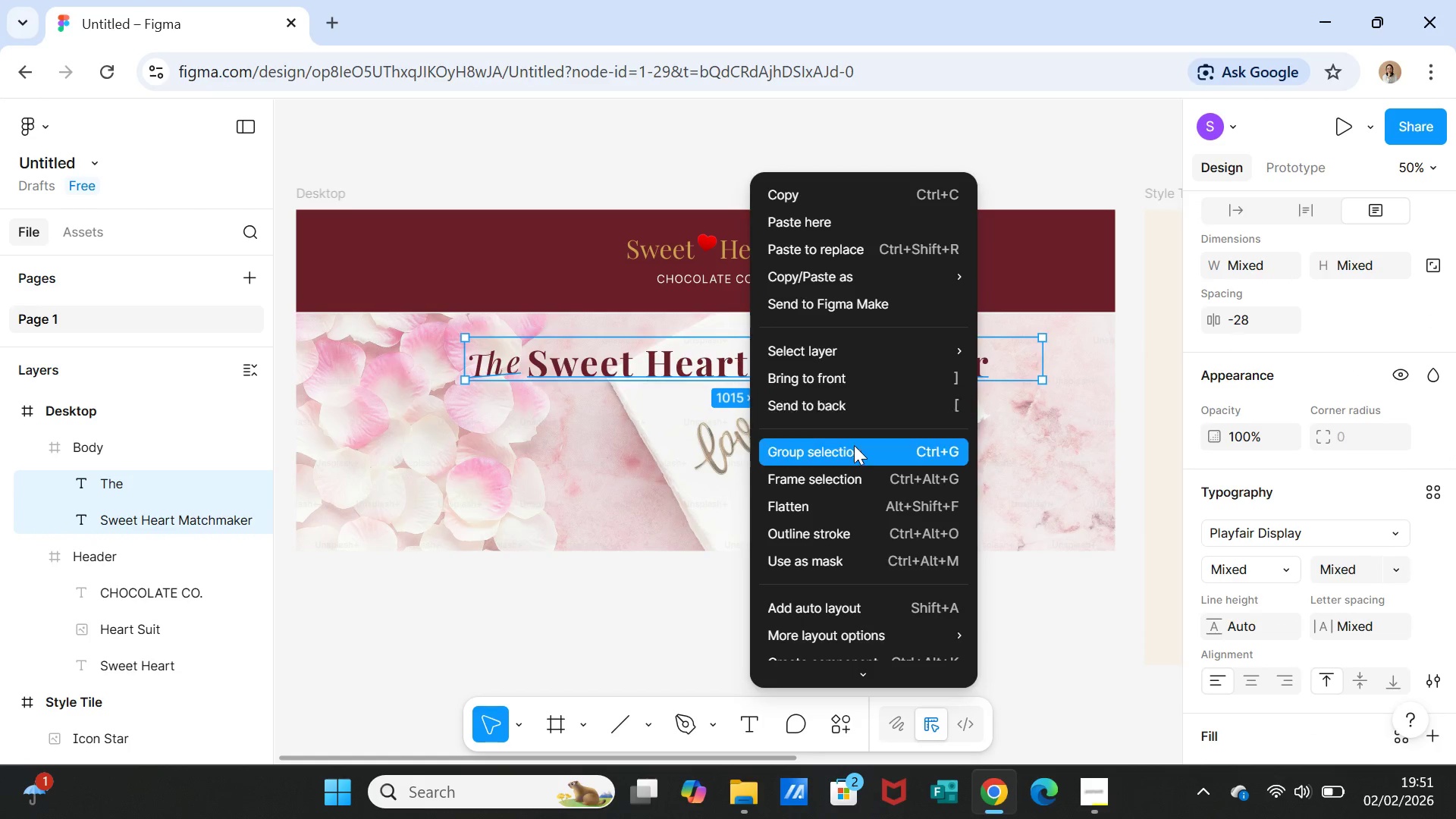 
left_click([853, 453])
 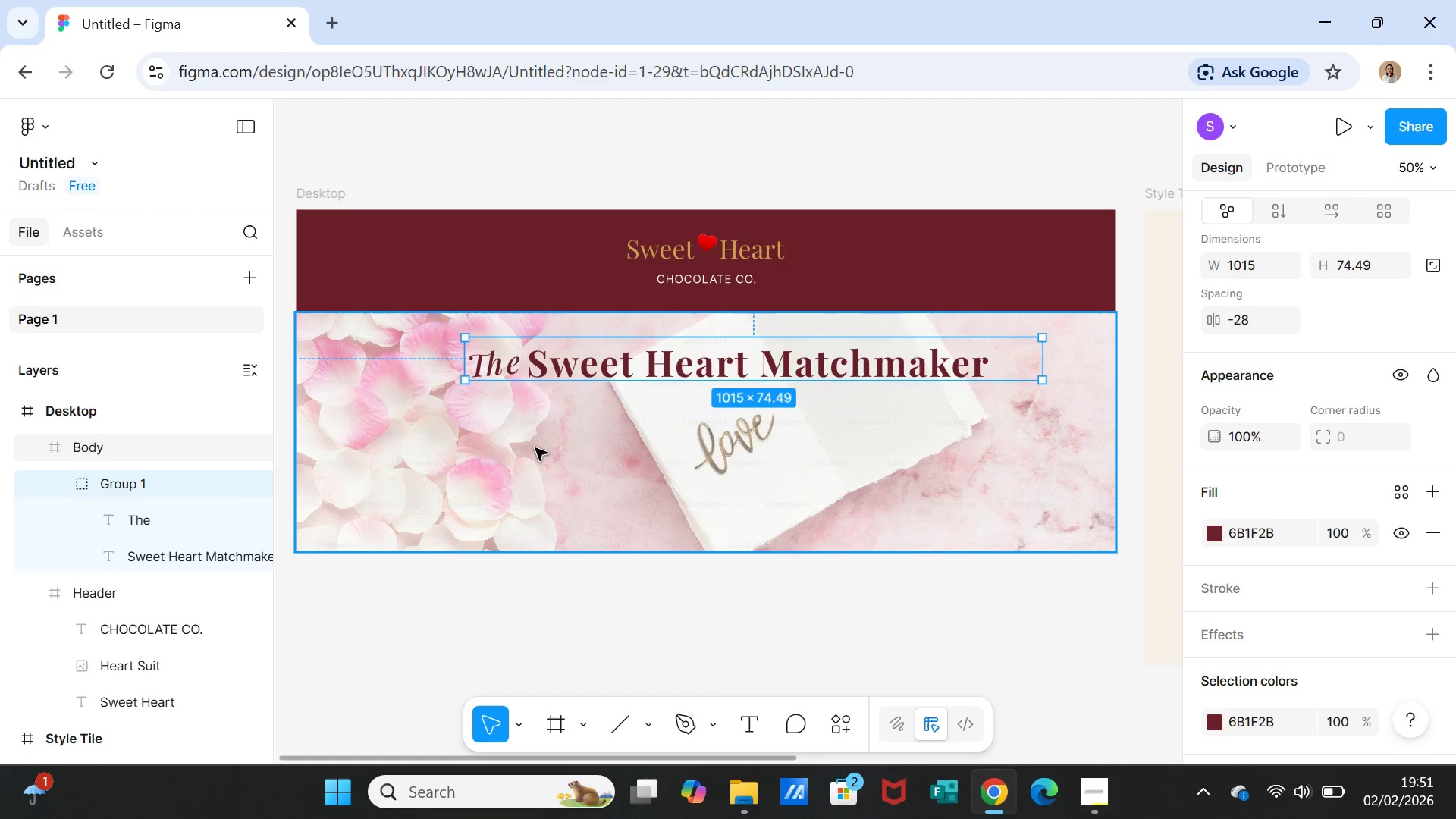 
left_click([536, 441])
 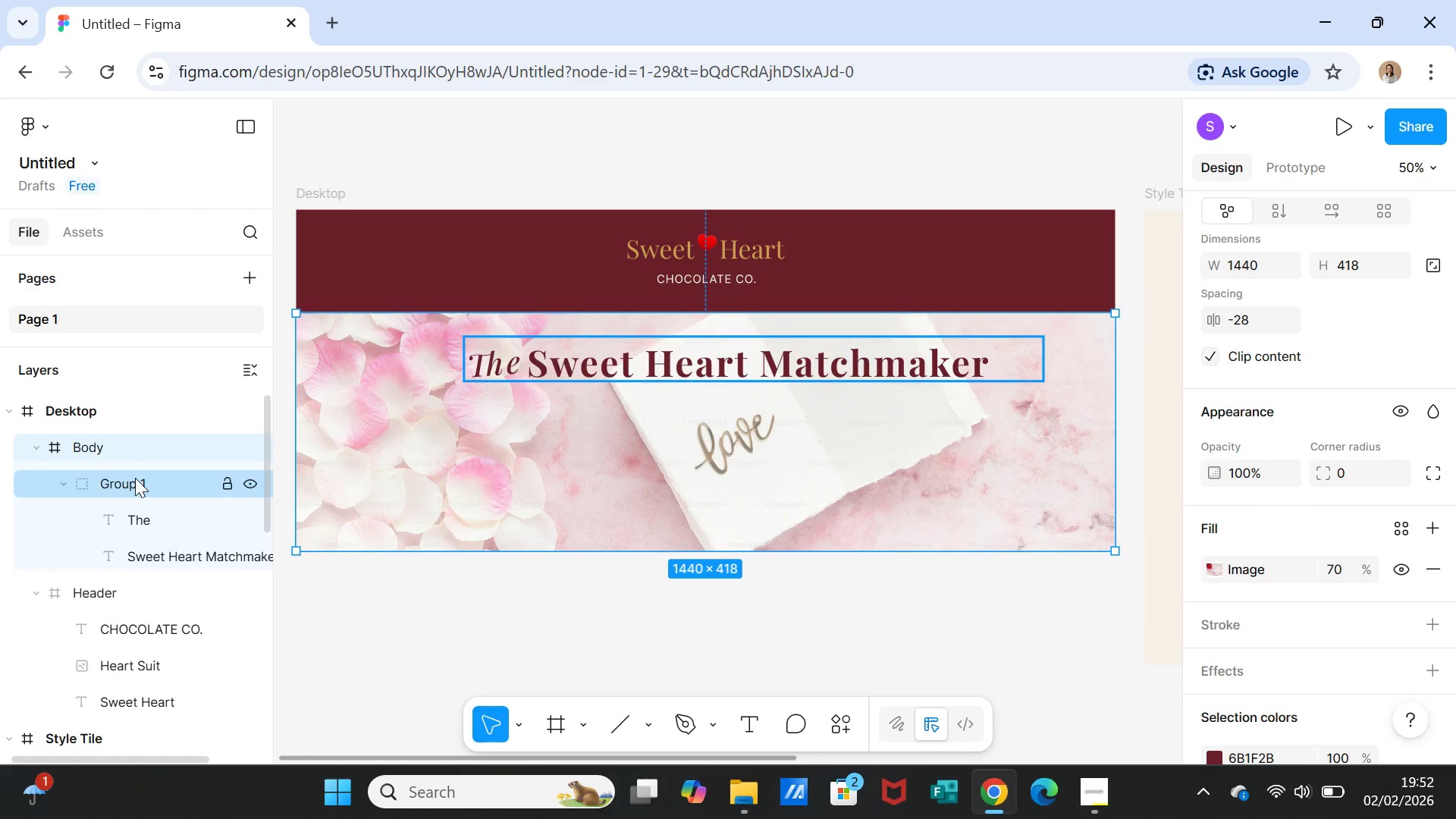 
wait(8.3)
 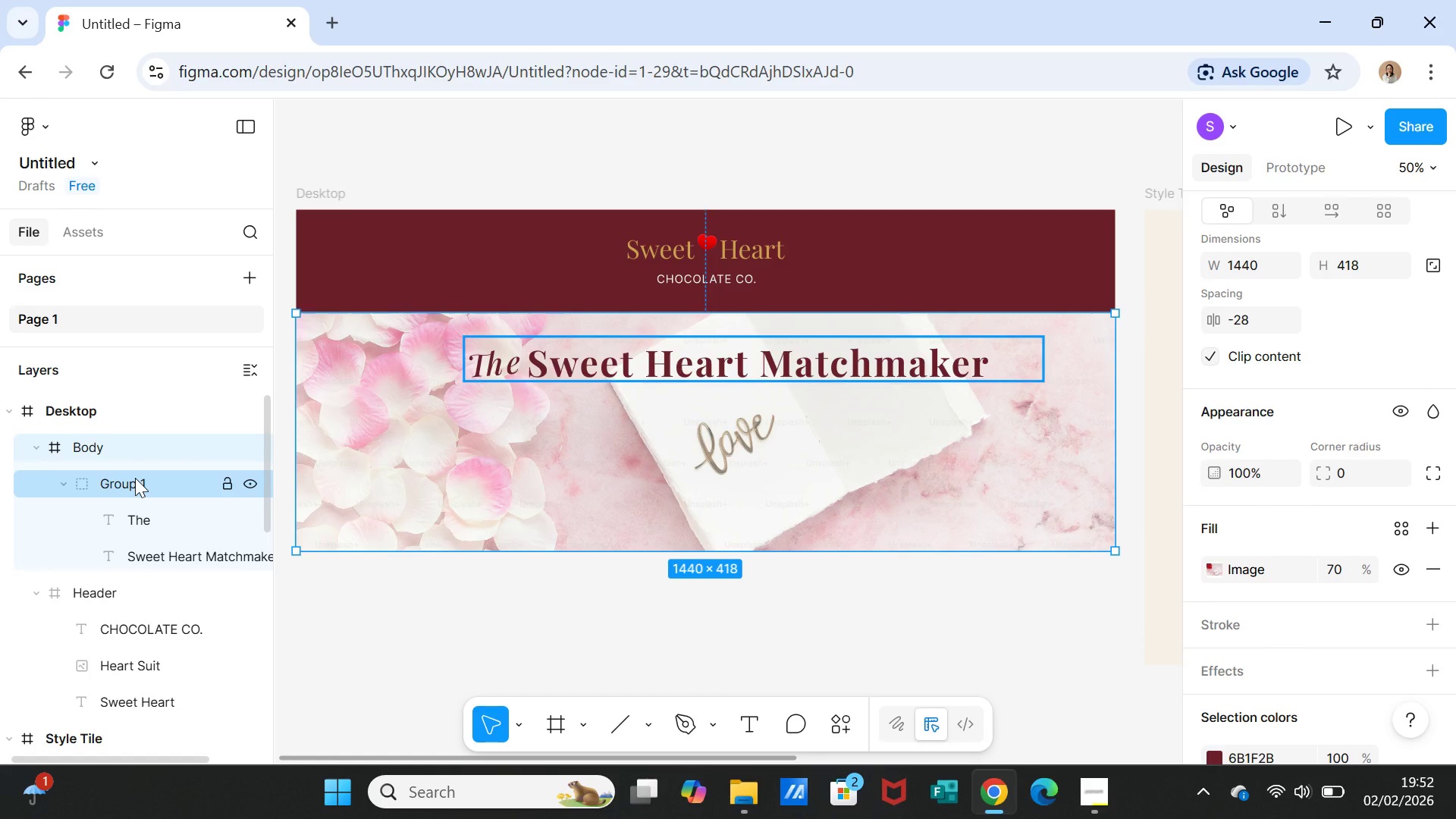 
double_click([133, 482])
 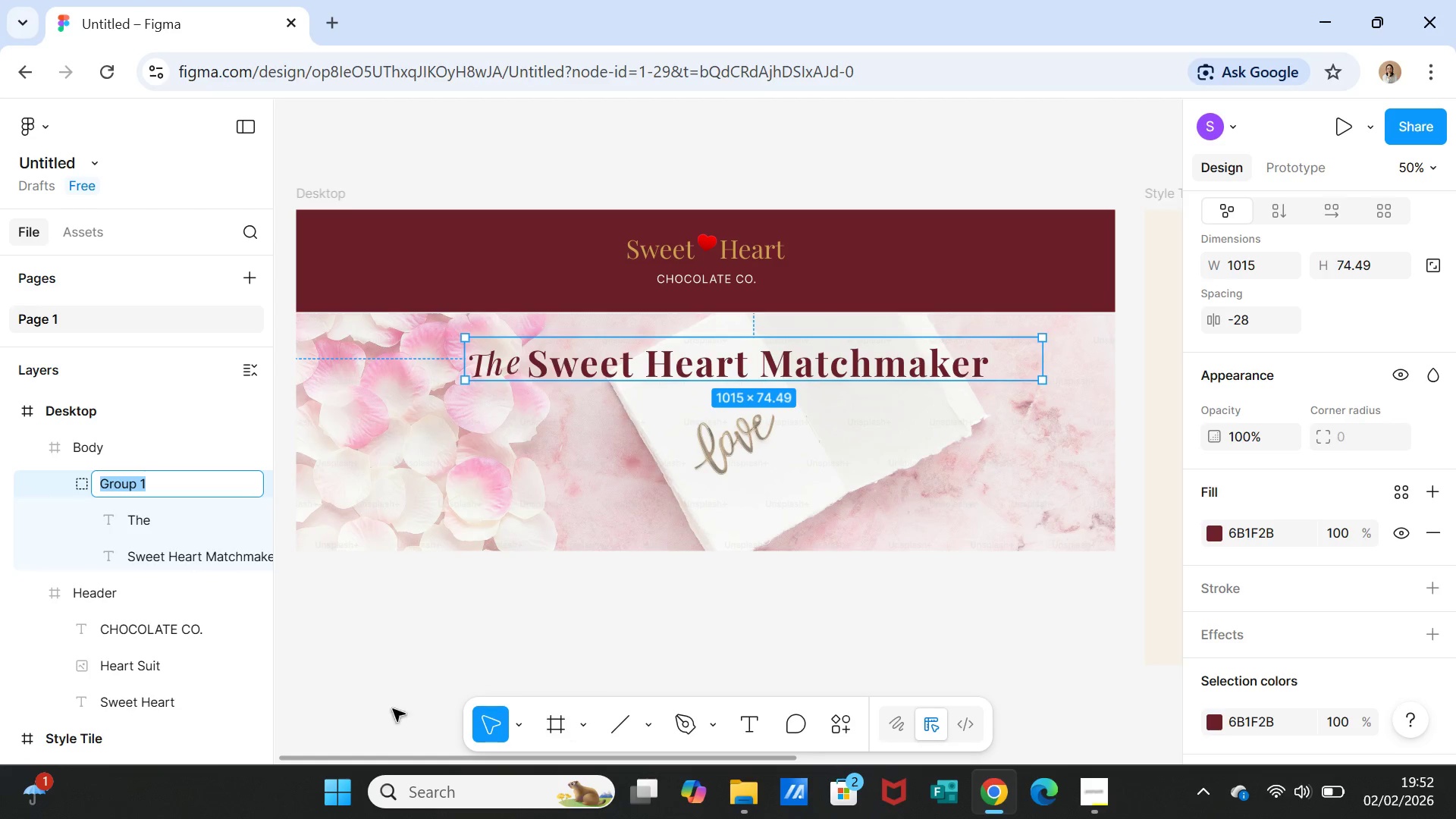 
wait(23.0)
 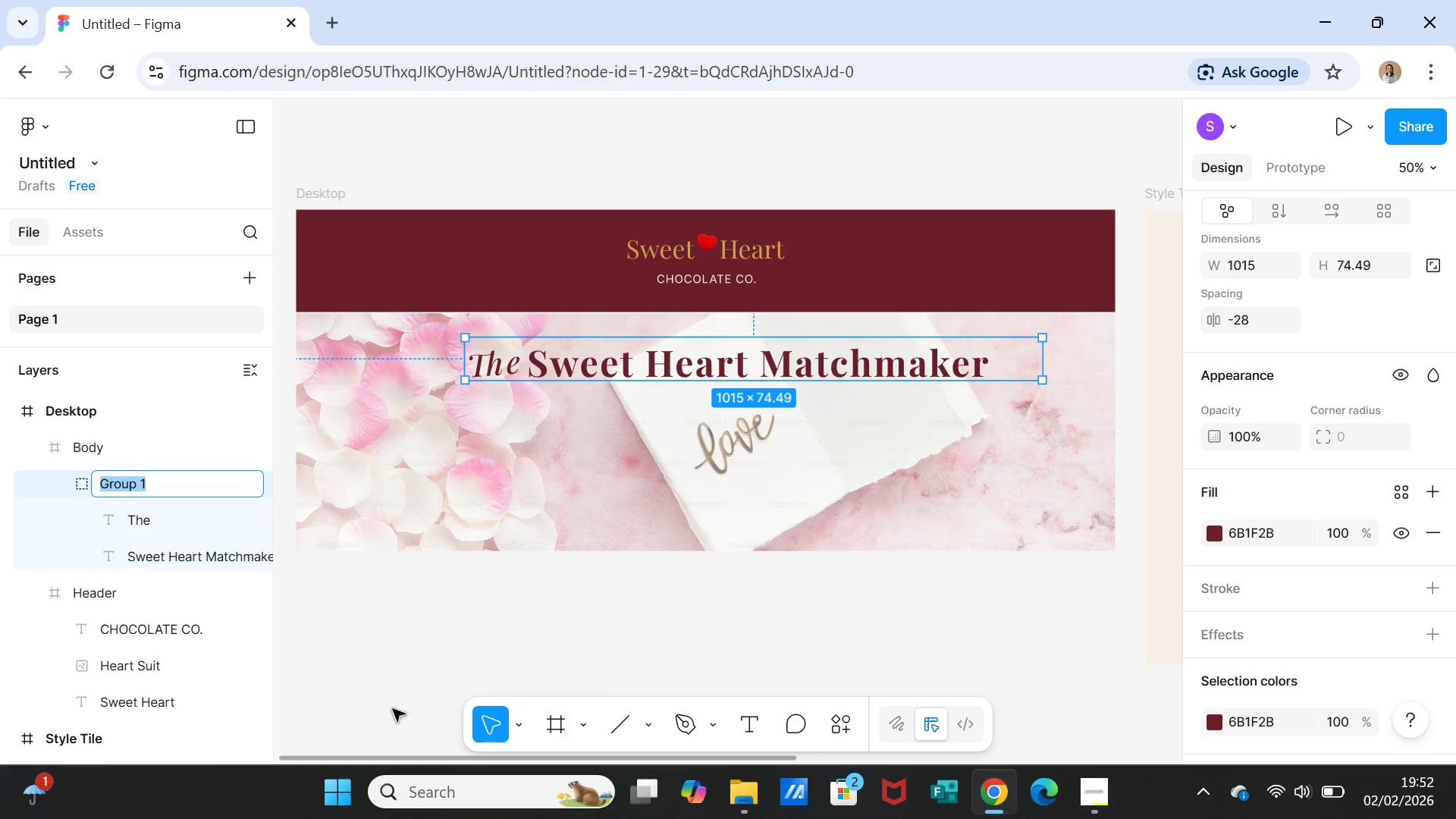 
left_click([366, 607])
 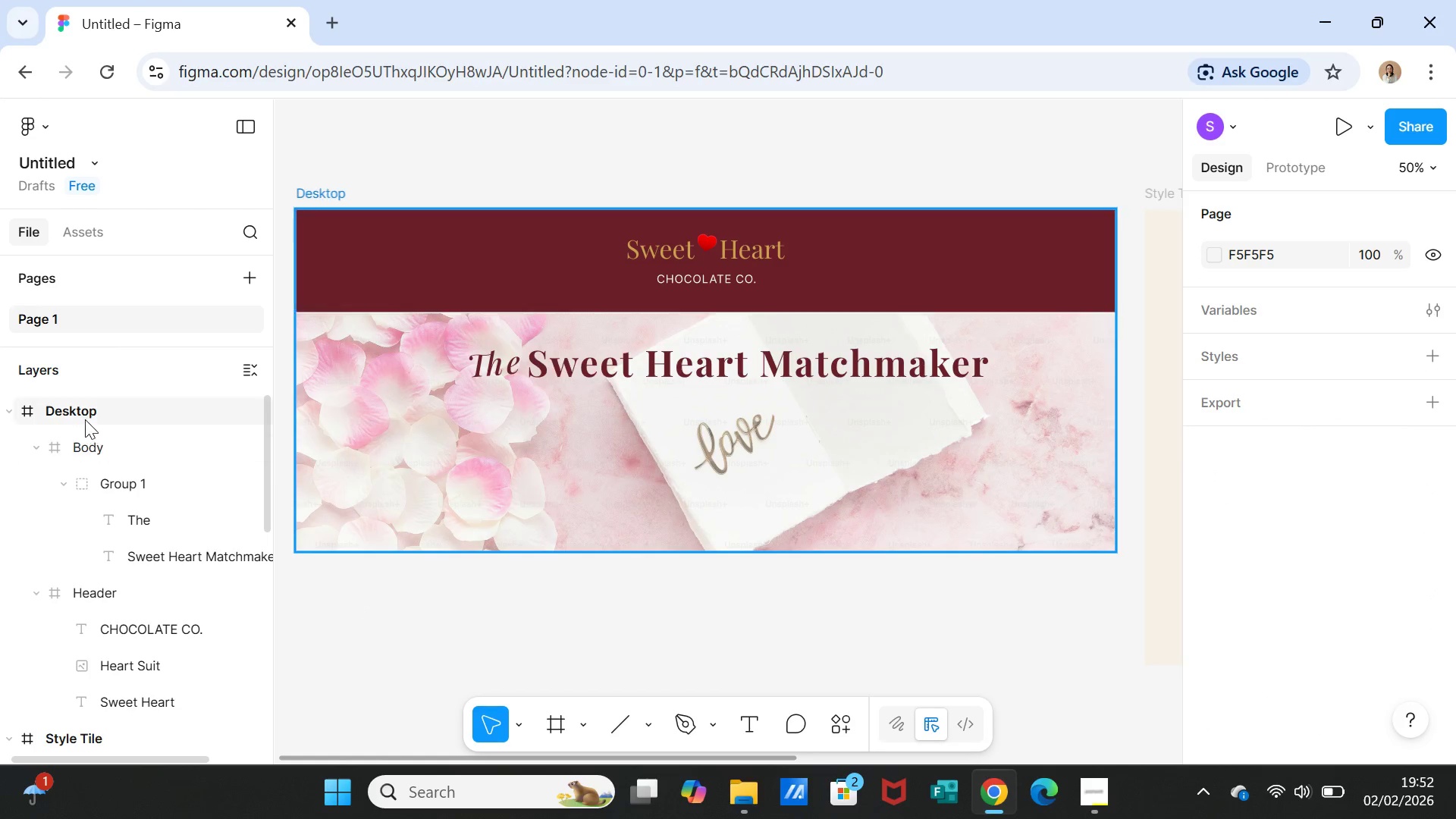 
wait(5.98)
 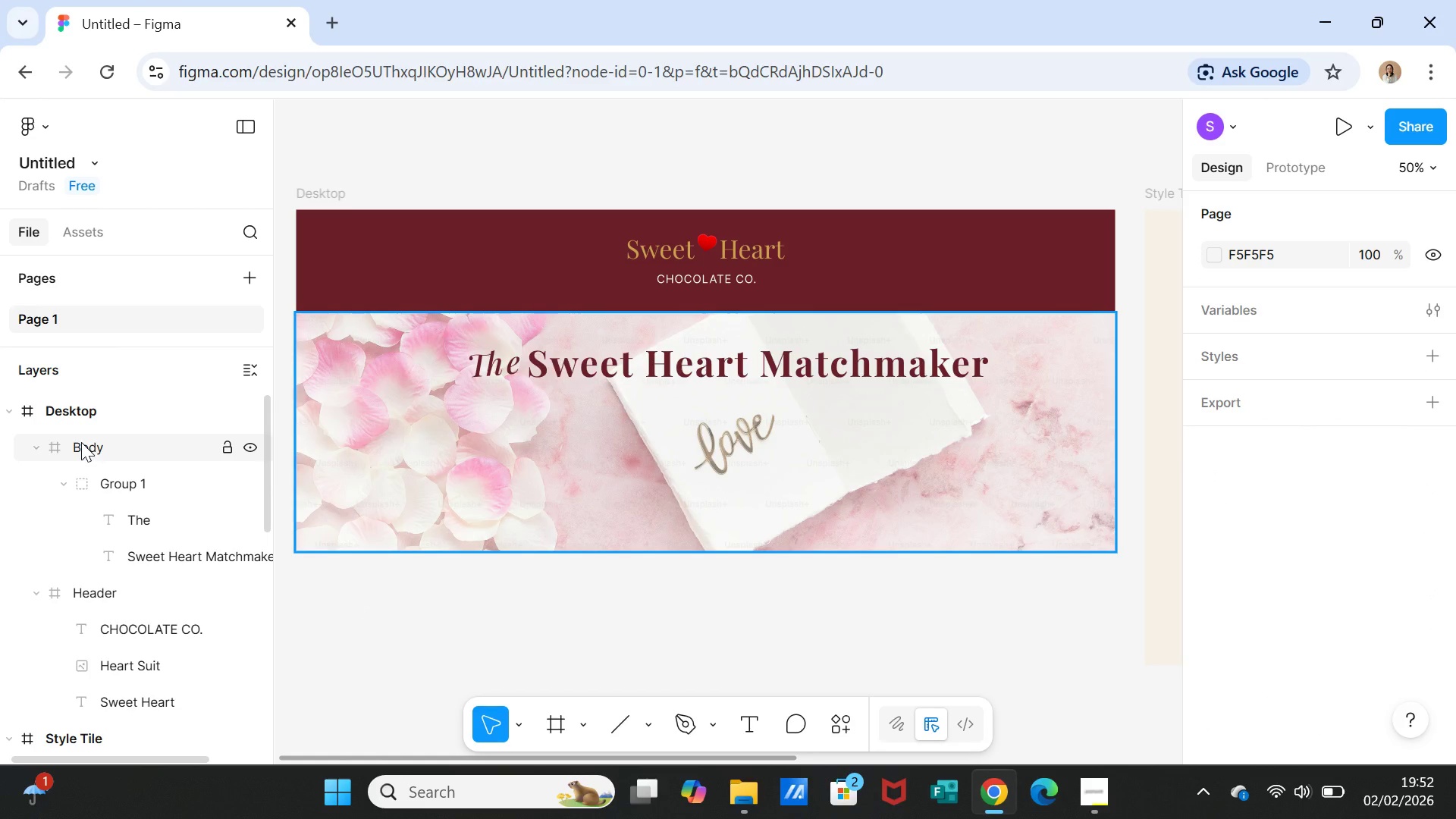 
double_click([80, 412])
 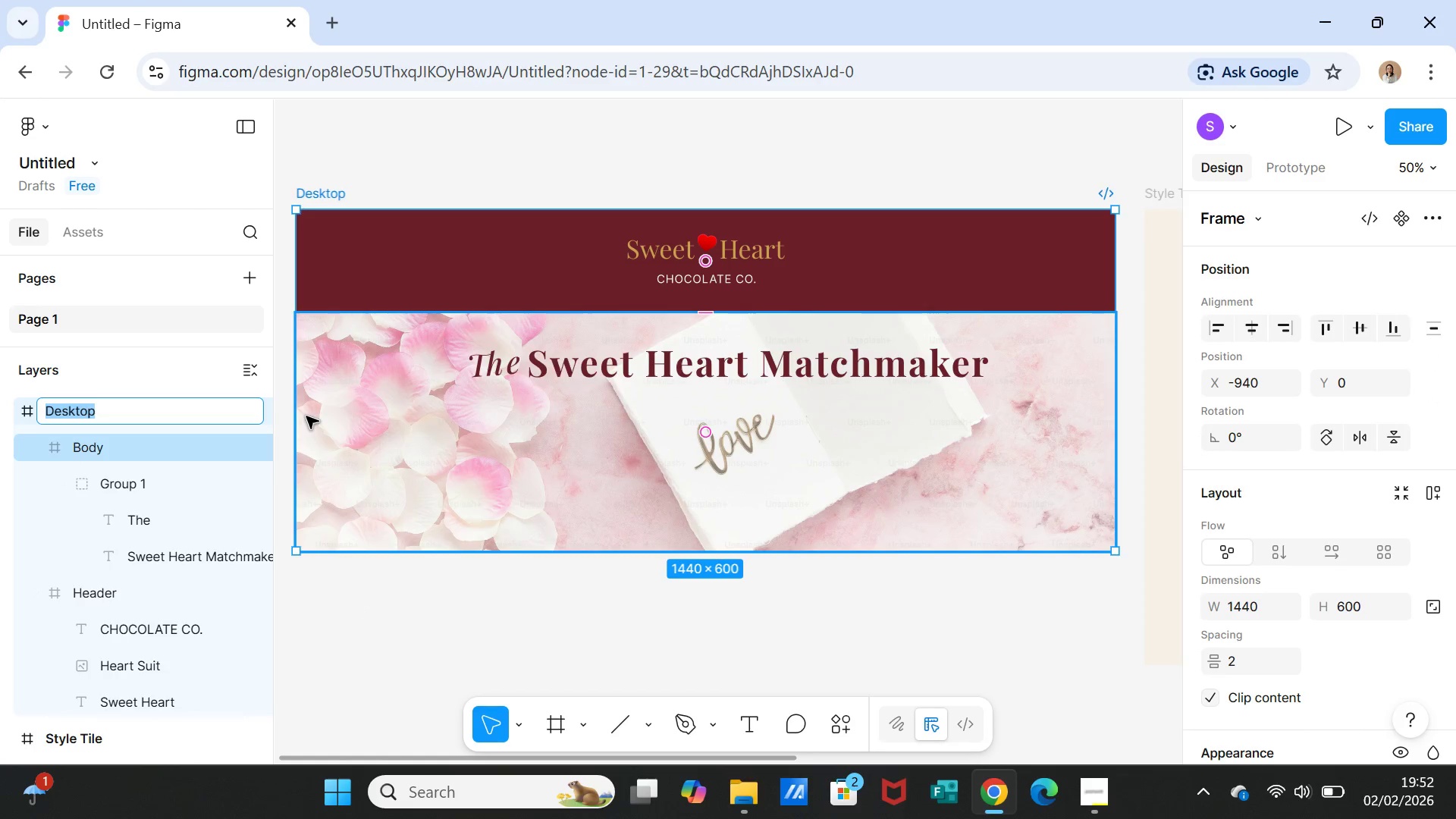 
type(Hero)
 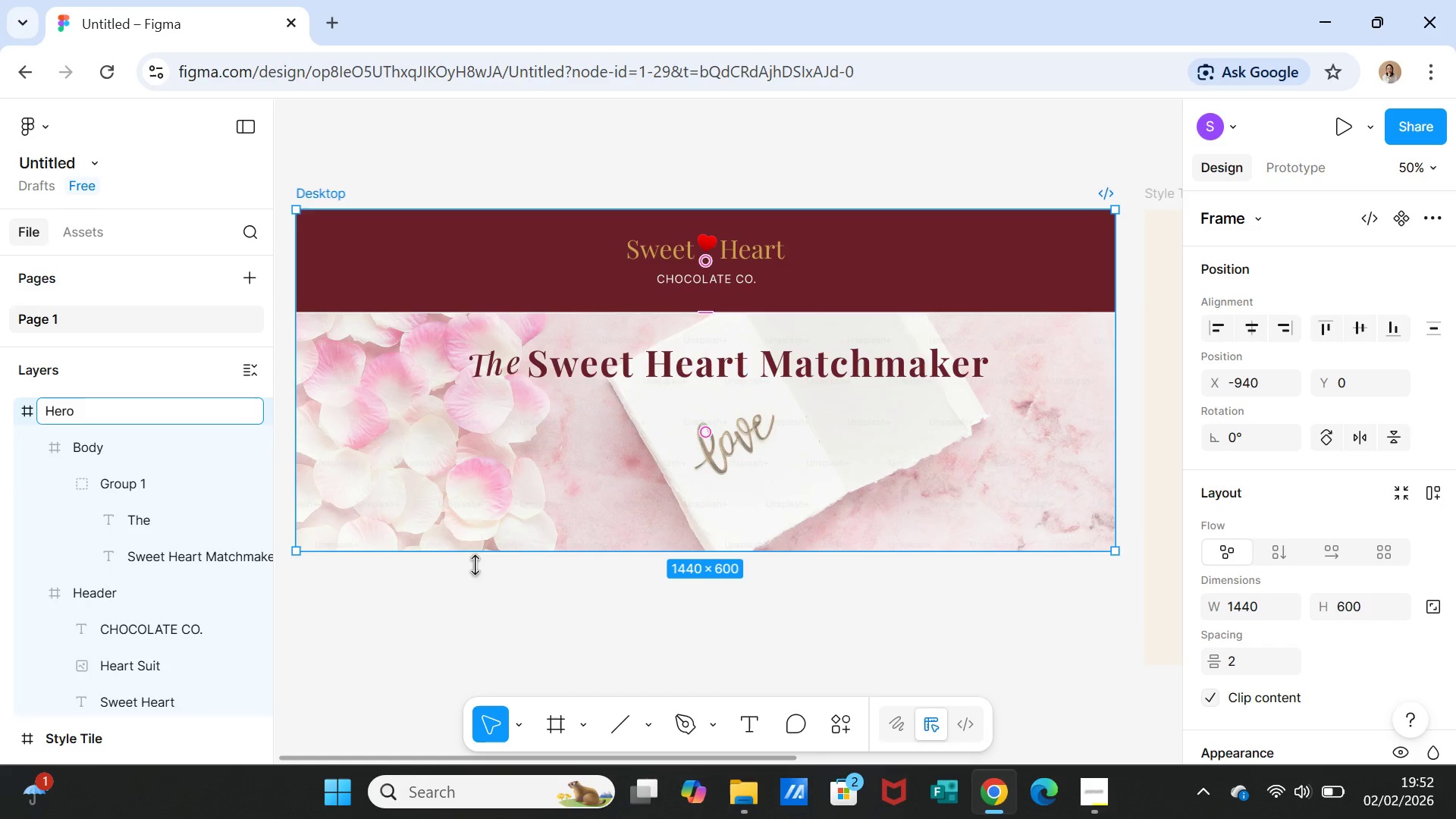 
left_click([469, 600])
 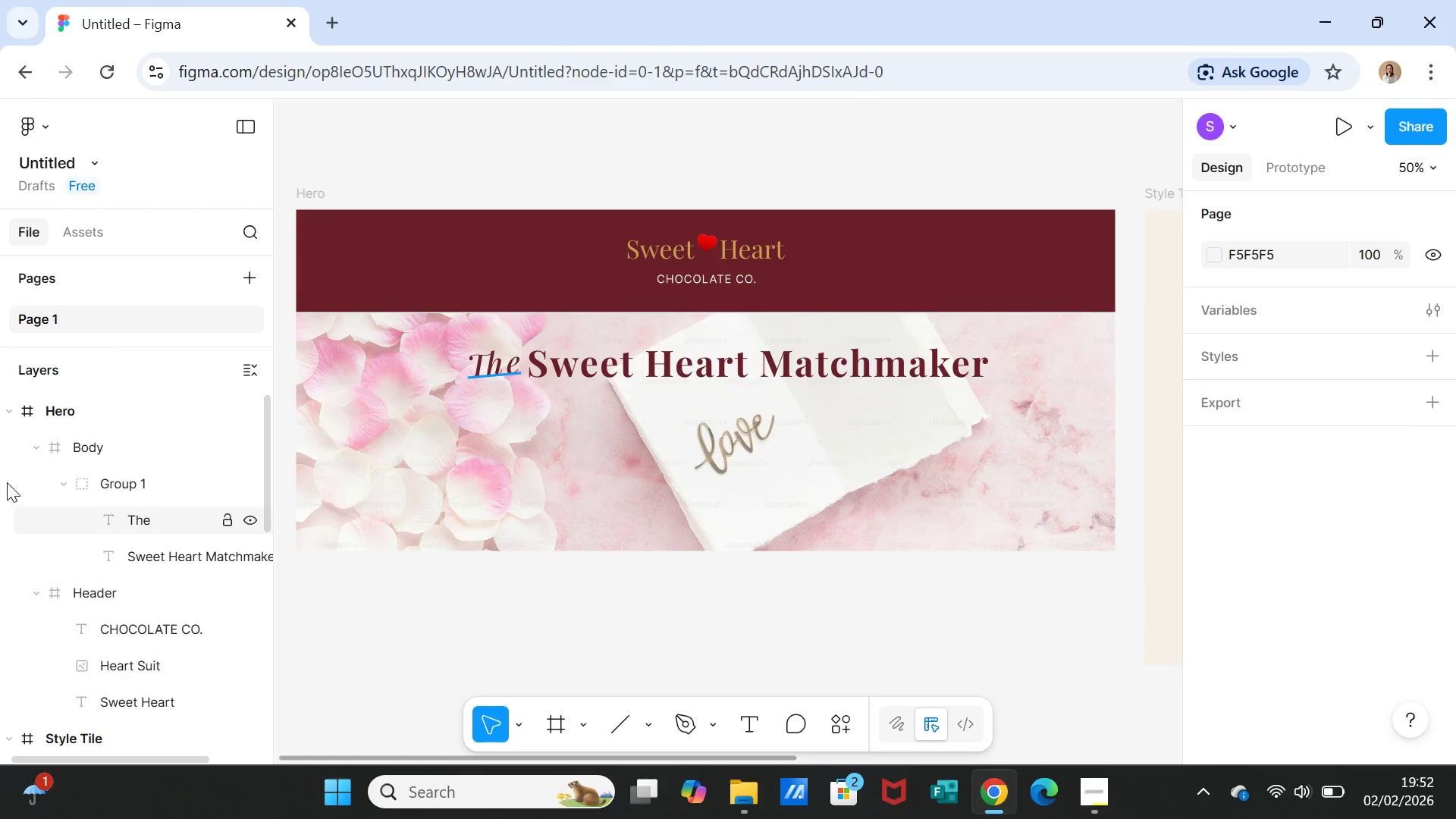 
mouse_move([89, 441])
 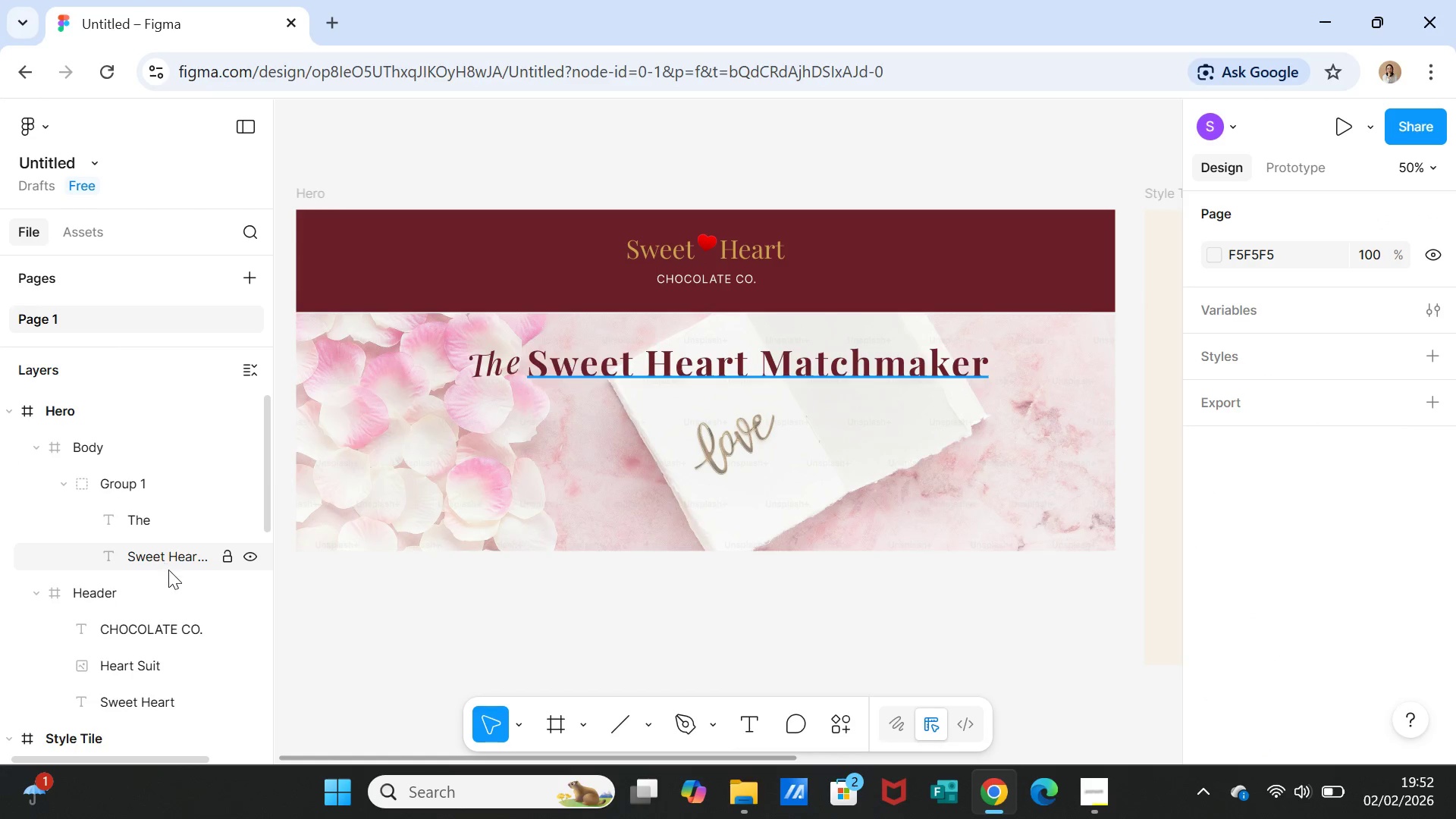 
scroll: coordinate [168, 570], scroll_direction: down, amount: 1.0
 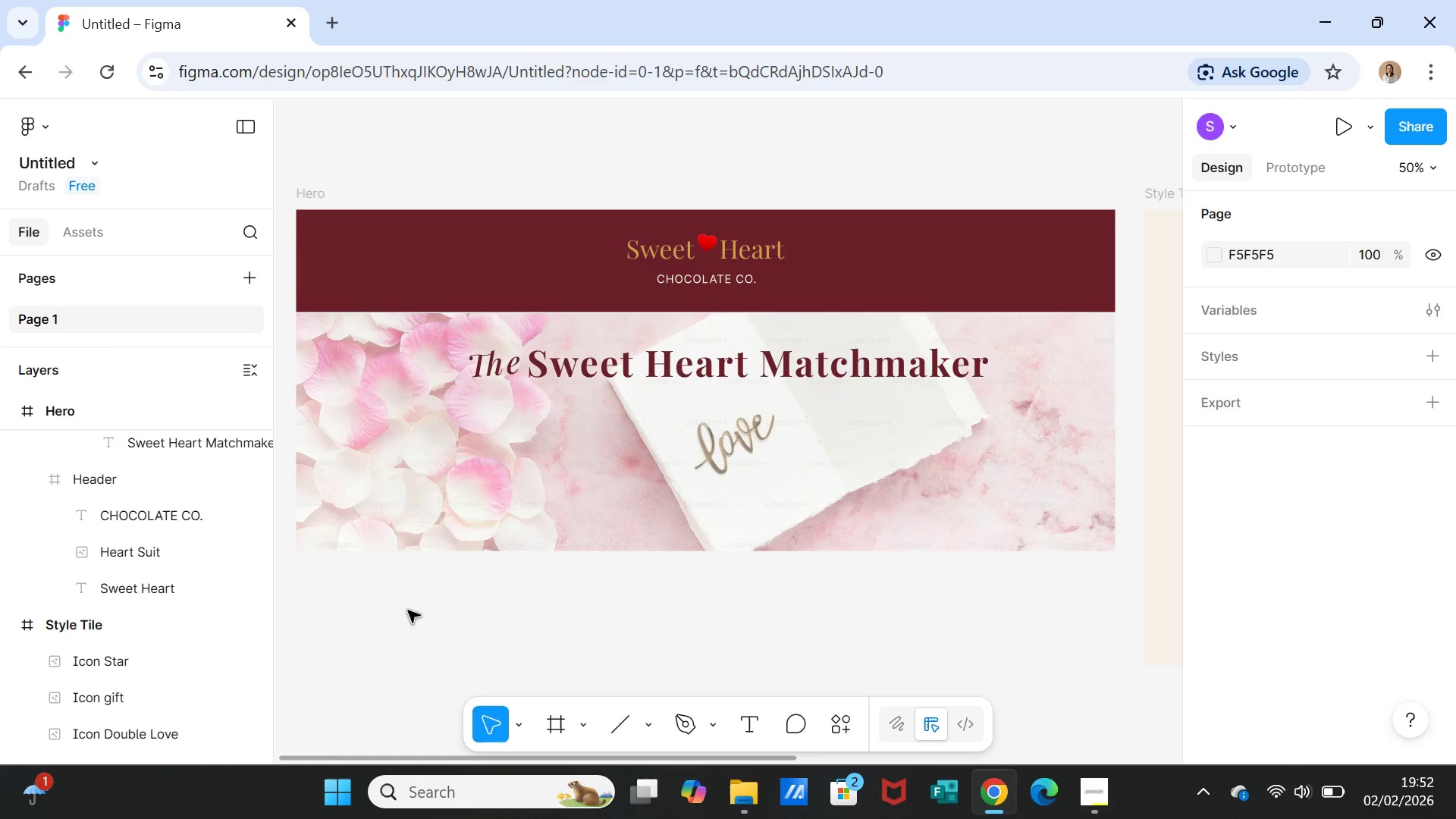 
left_click([380, 499])
 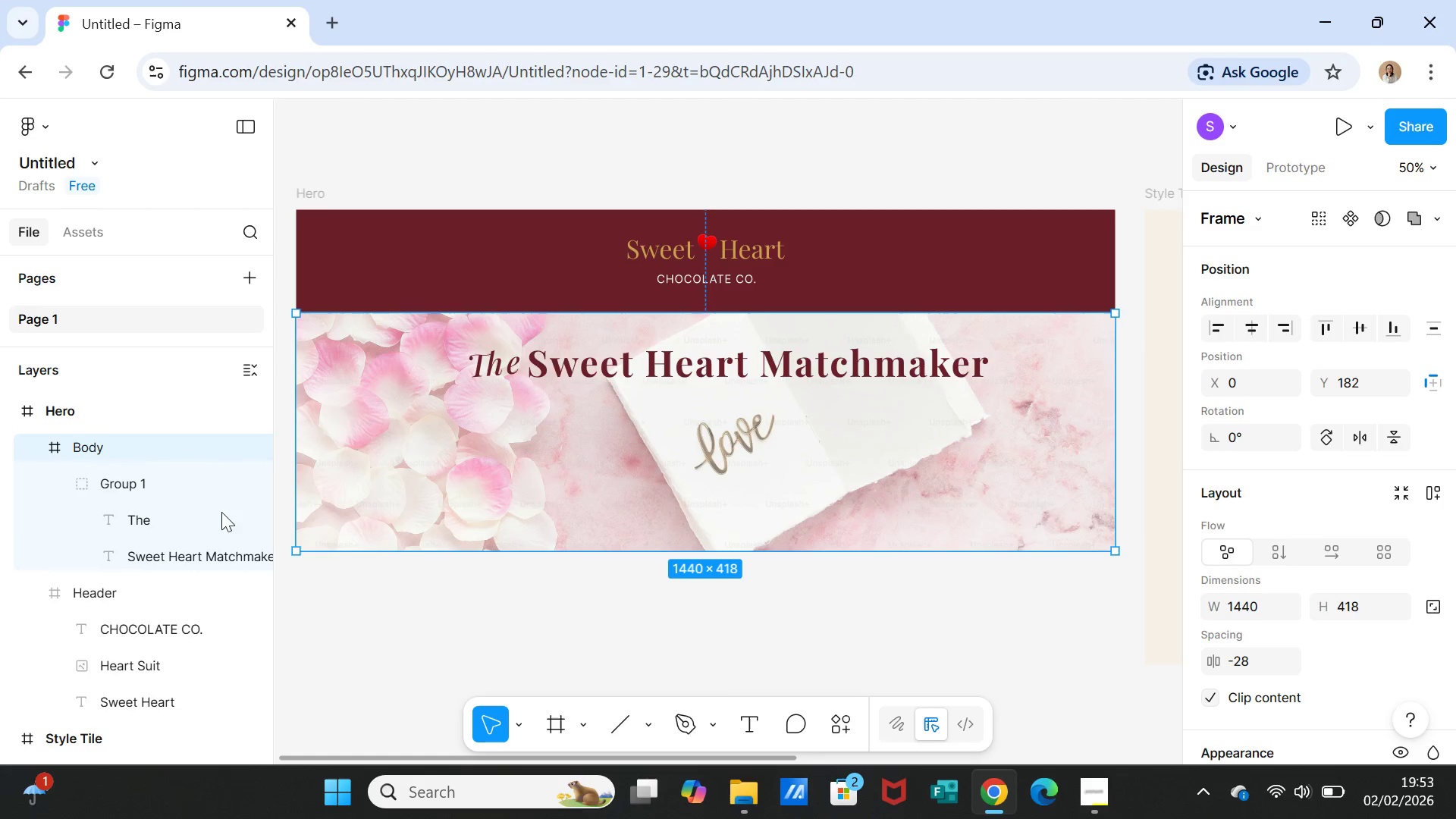 
wait(23.31)
 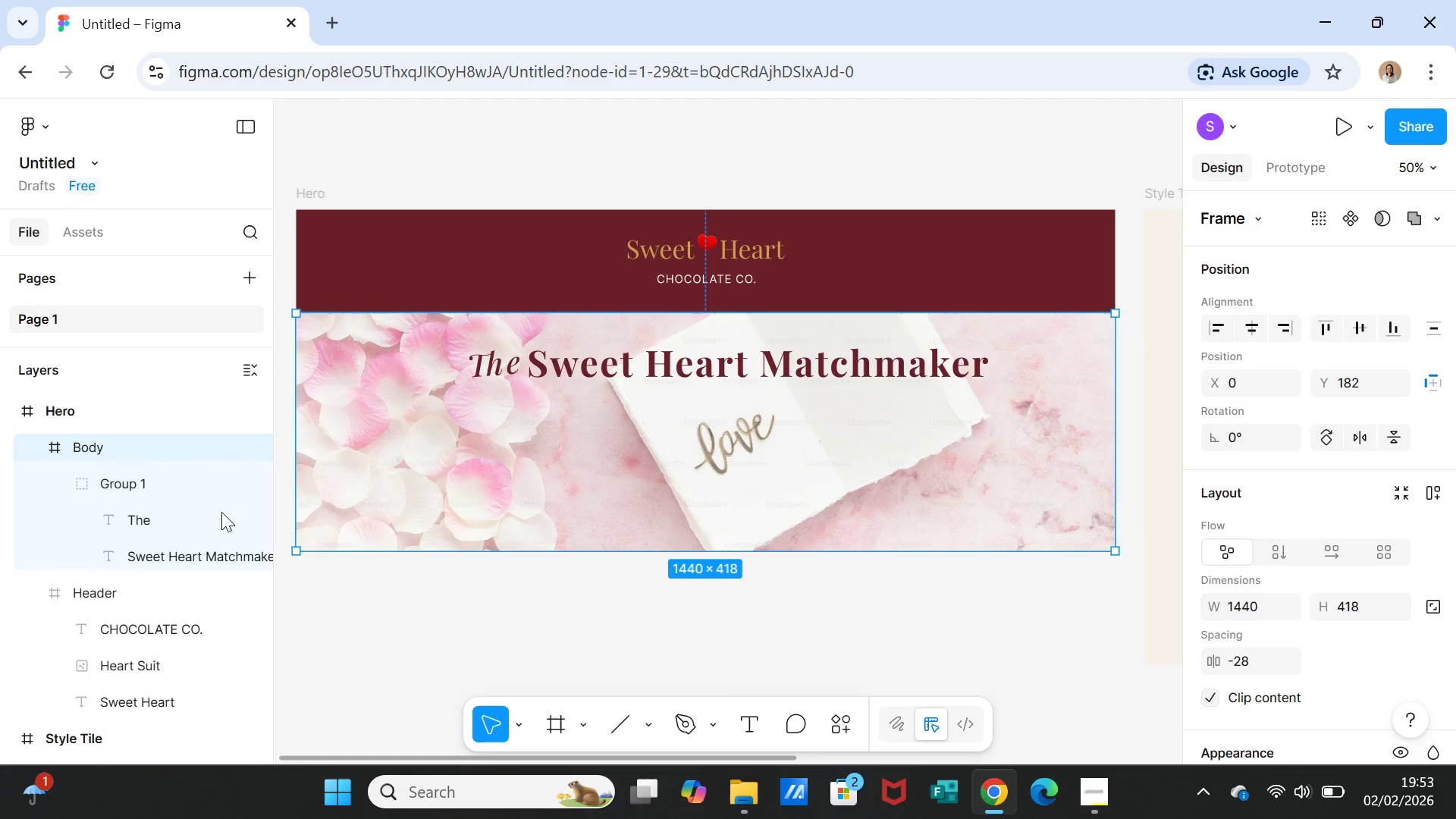 
double_click([124, 479])
 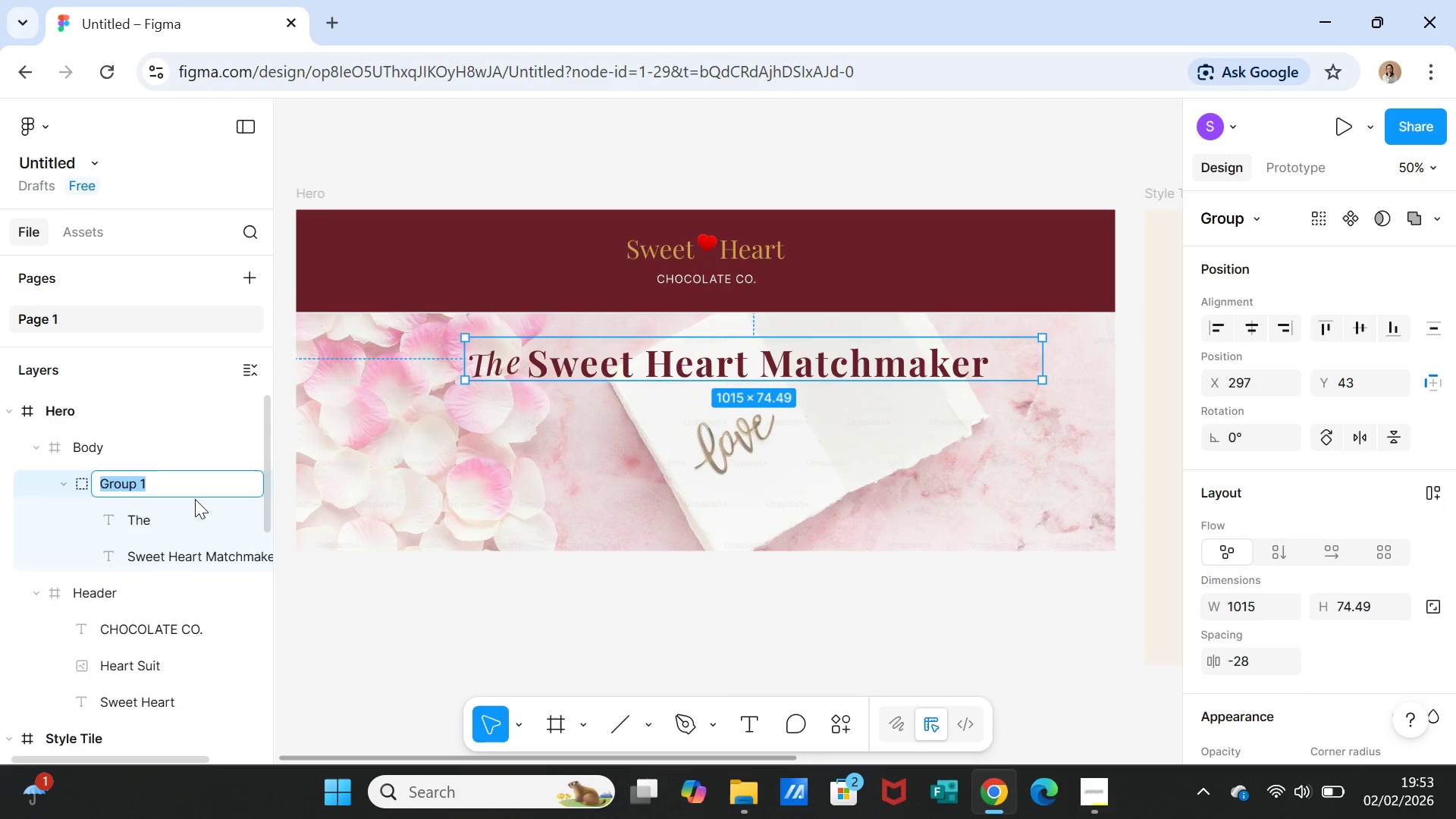 
type(TextH1)
 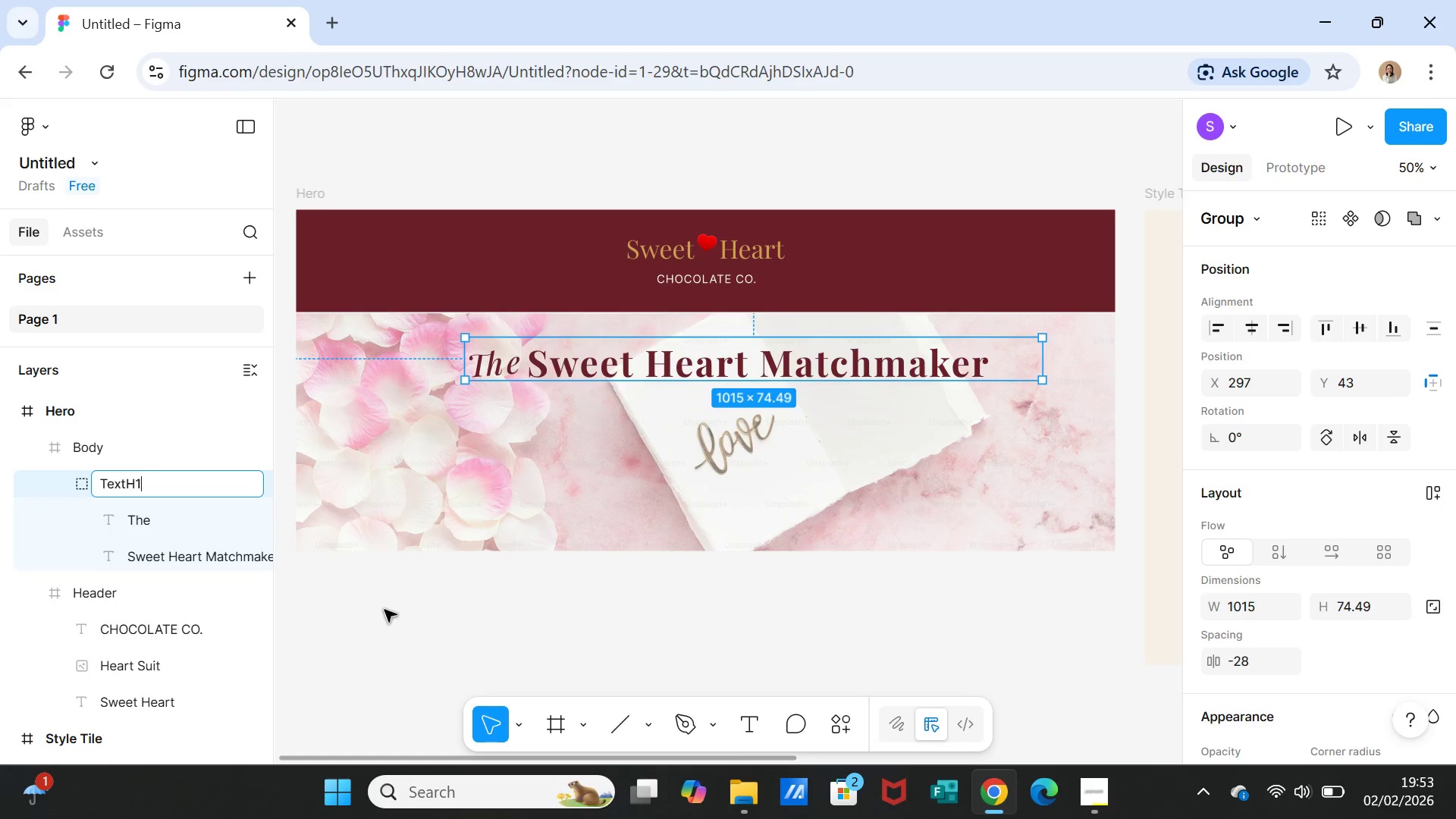 
left_click([384, 613])
 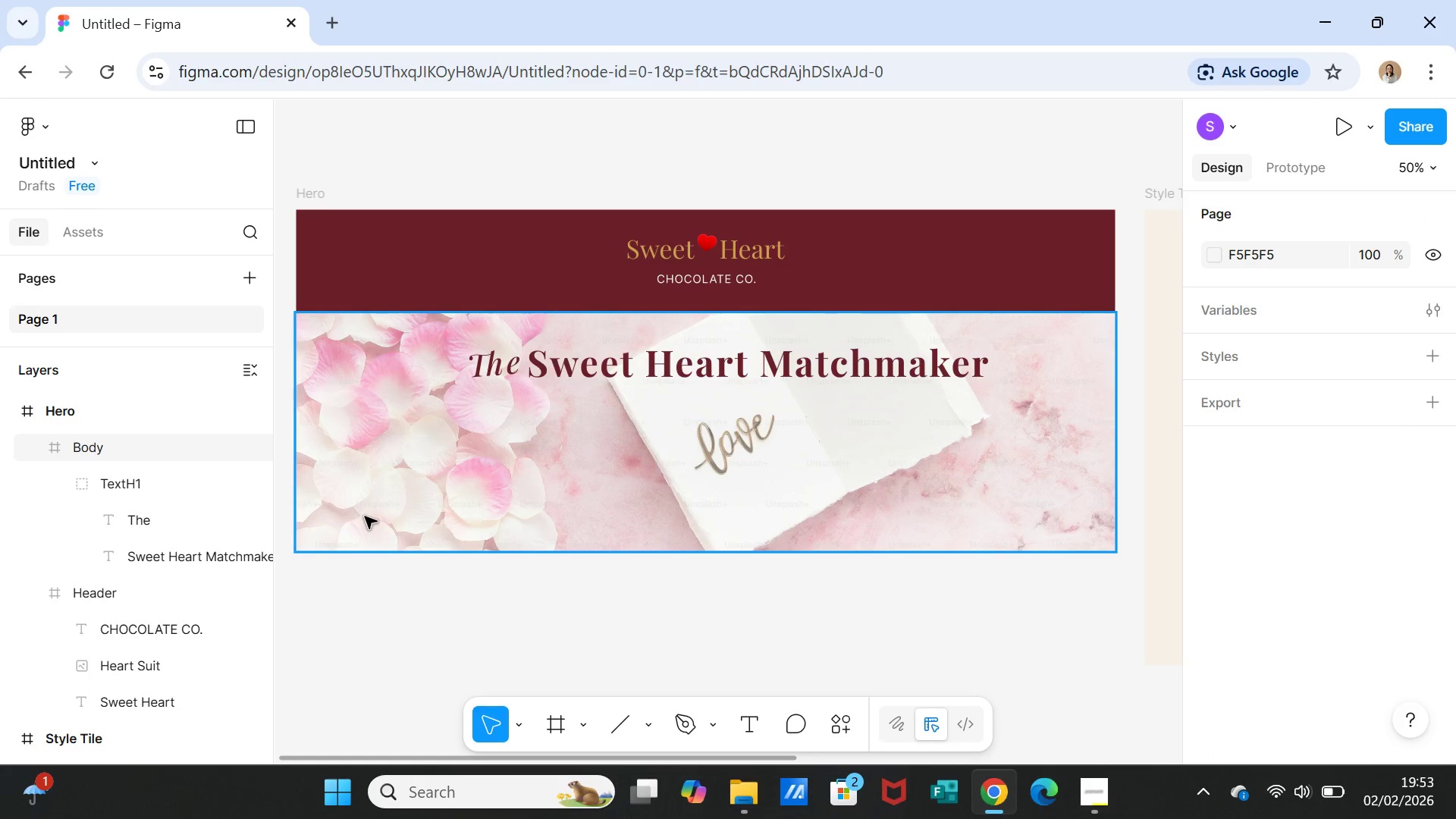 
wait(7.52)
 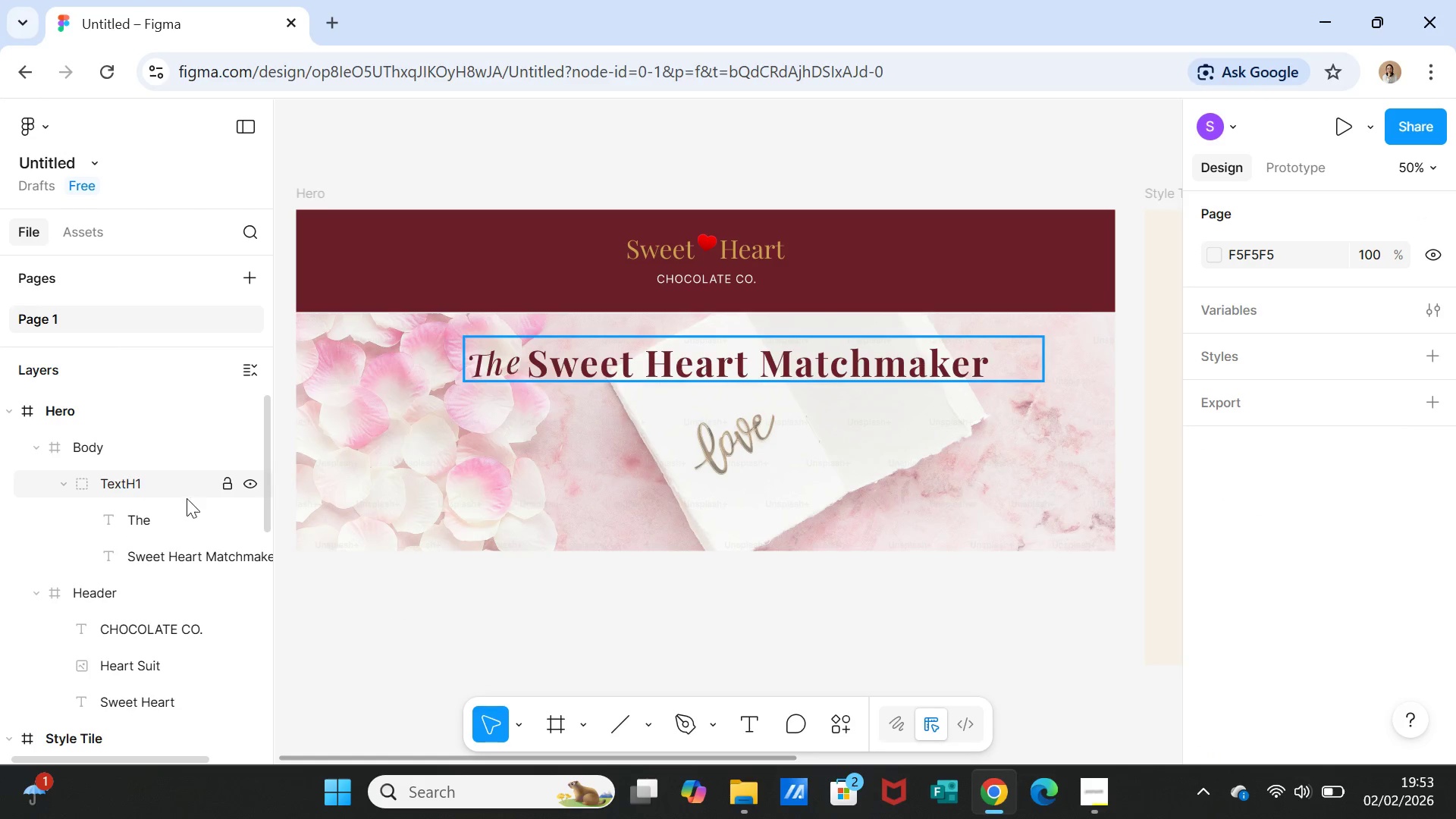 
left_click([367, 513])
 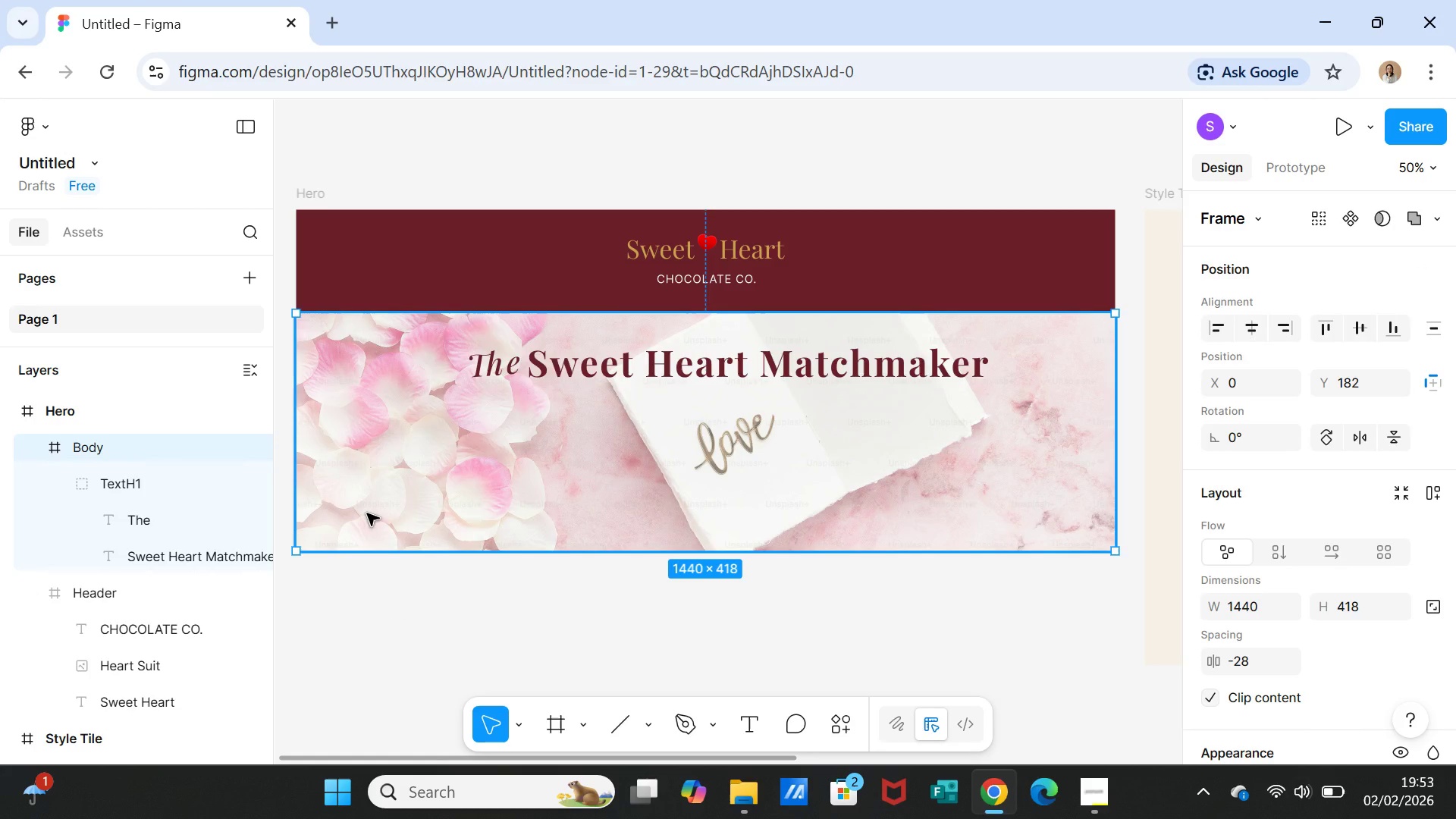 
scroll: coordinate [367, 513], scroll_direction: down, amount: 1.0
 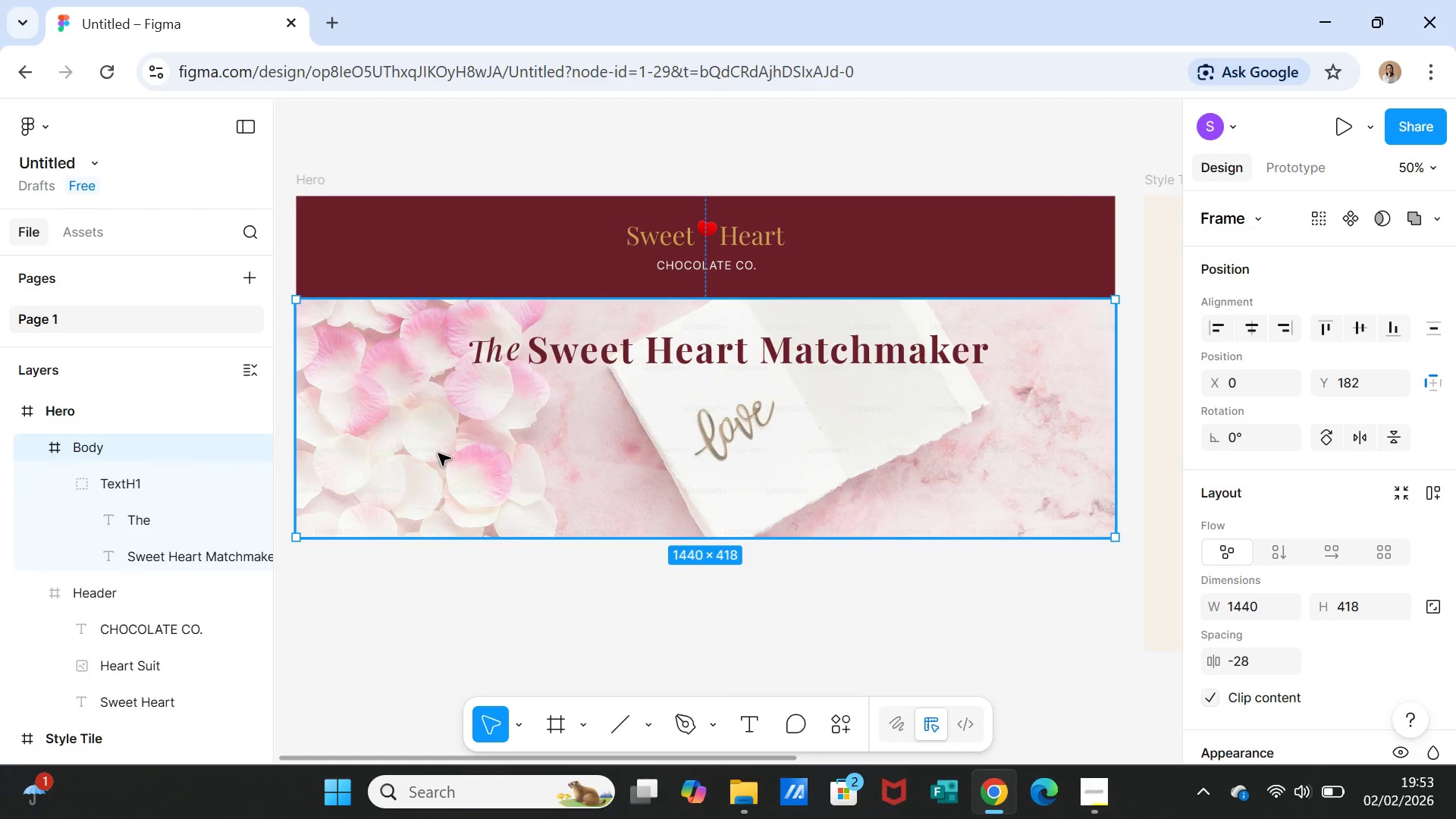 
left_click([444, 463])
 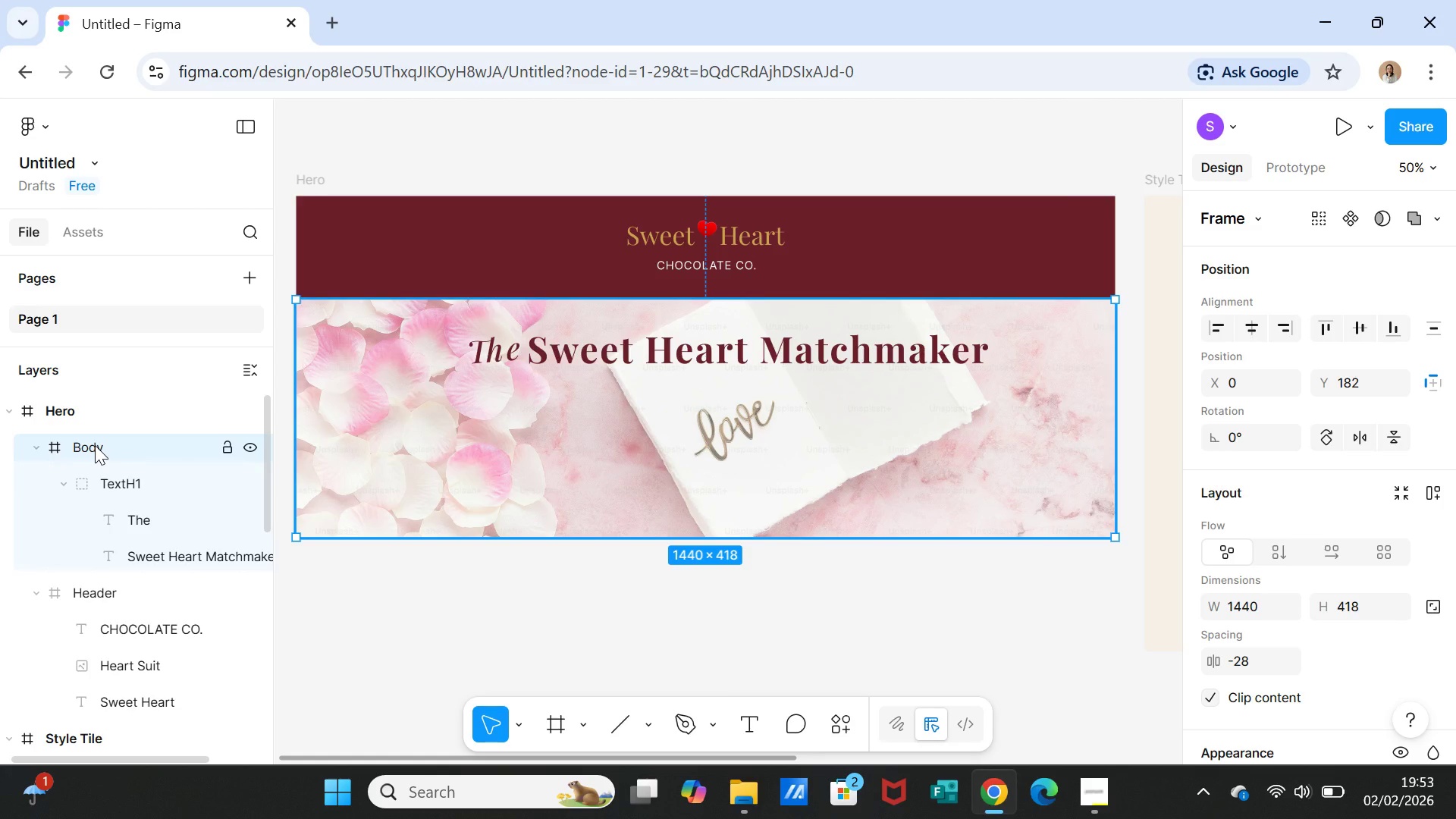 
wait(6.16)
 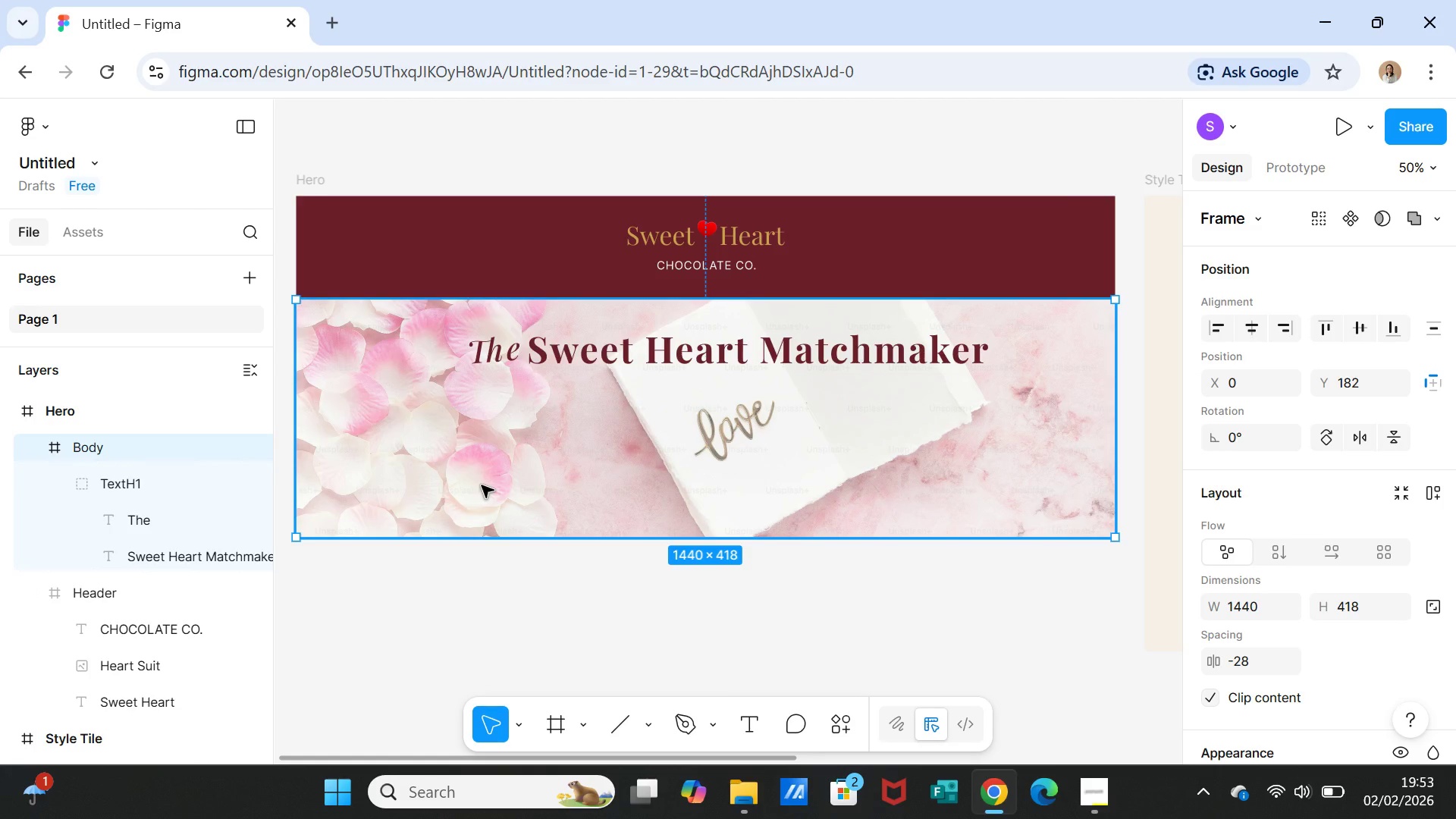 
double_click([95, 445])
 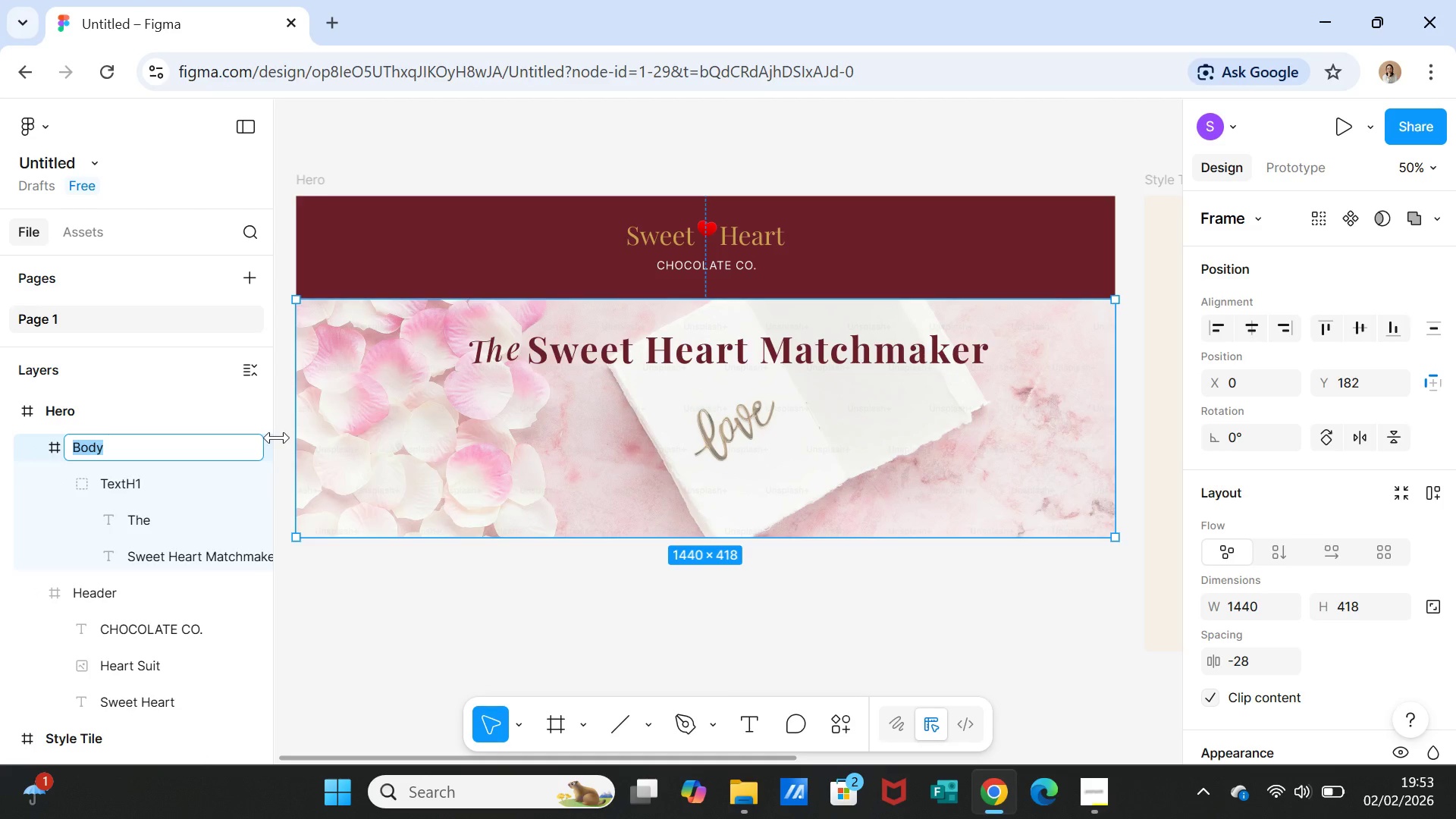 
type(Image )
 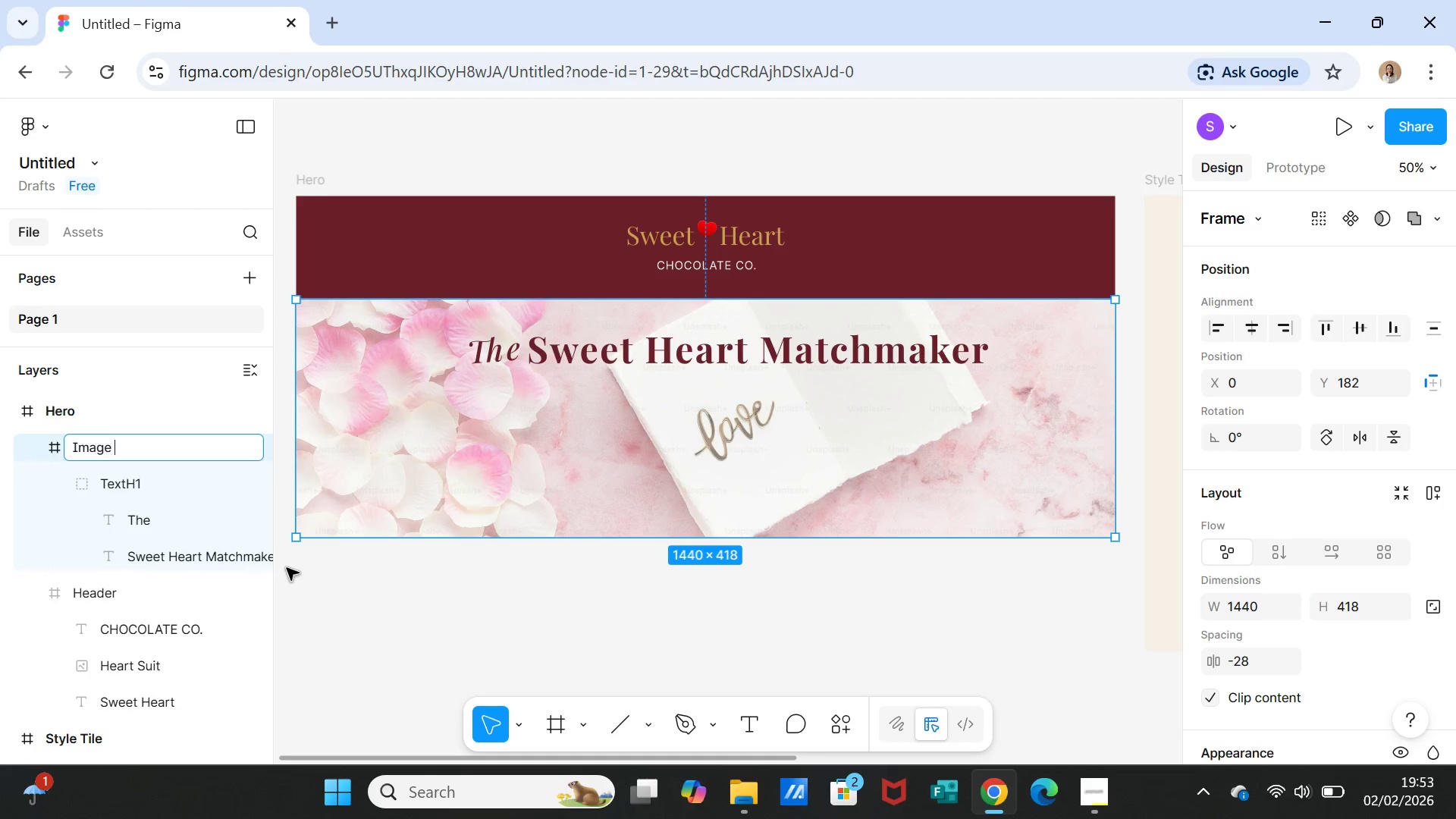 
left_click([311, 566])
 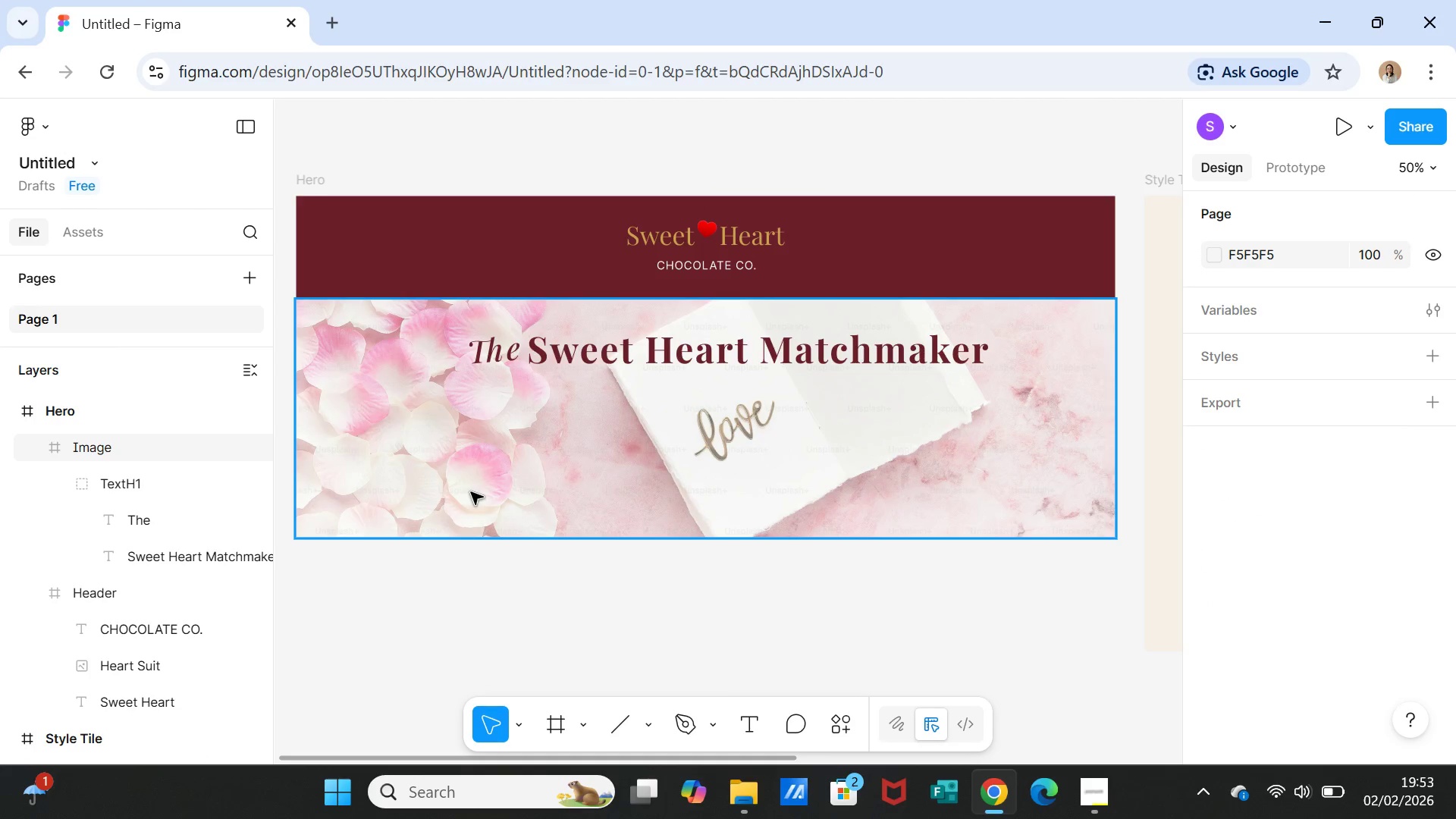 
scroll: coordinate [471, 492], scroll_direction: down, amount: 1.0
 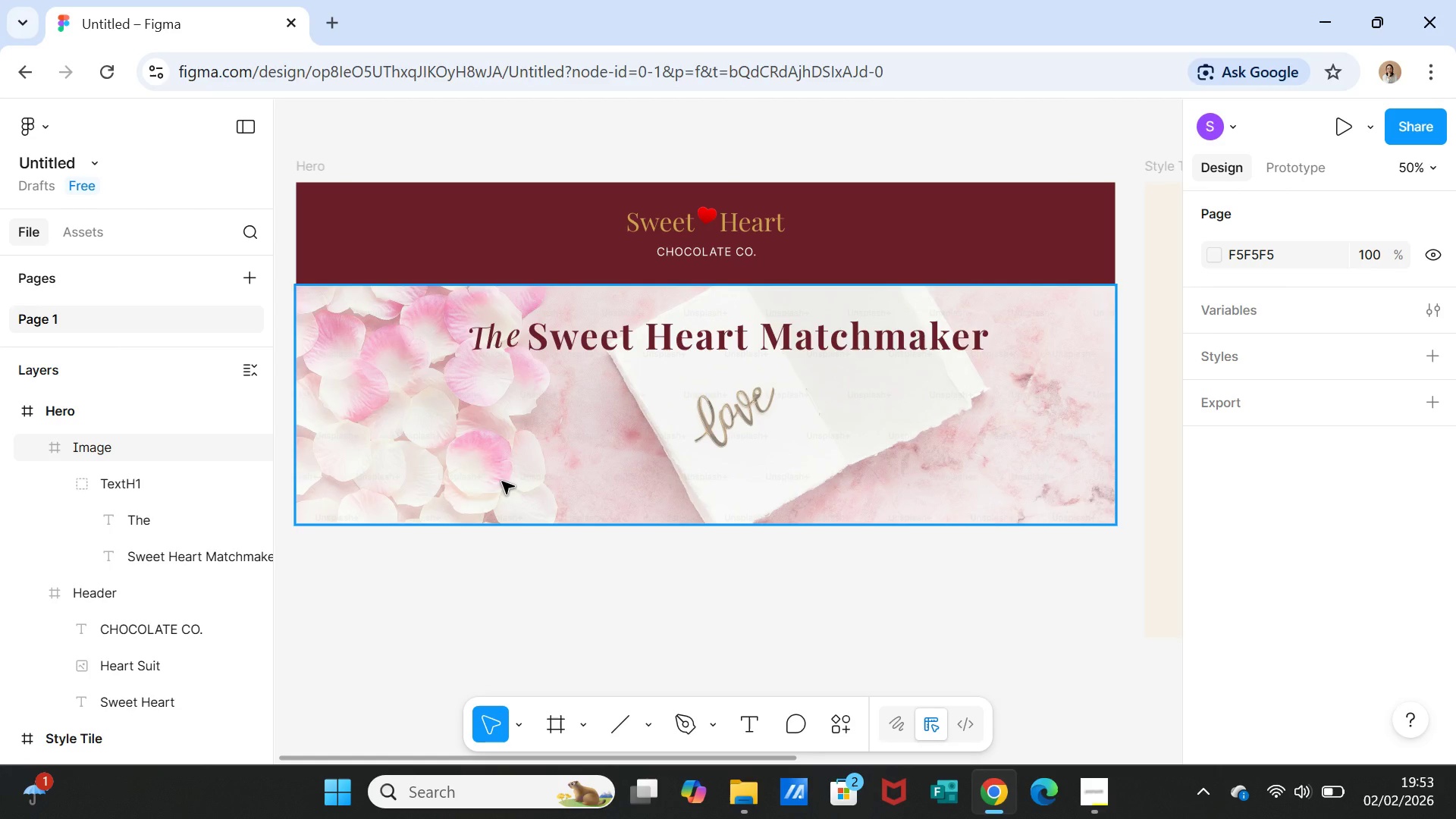 
wait(11.81)
 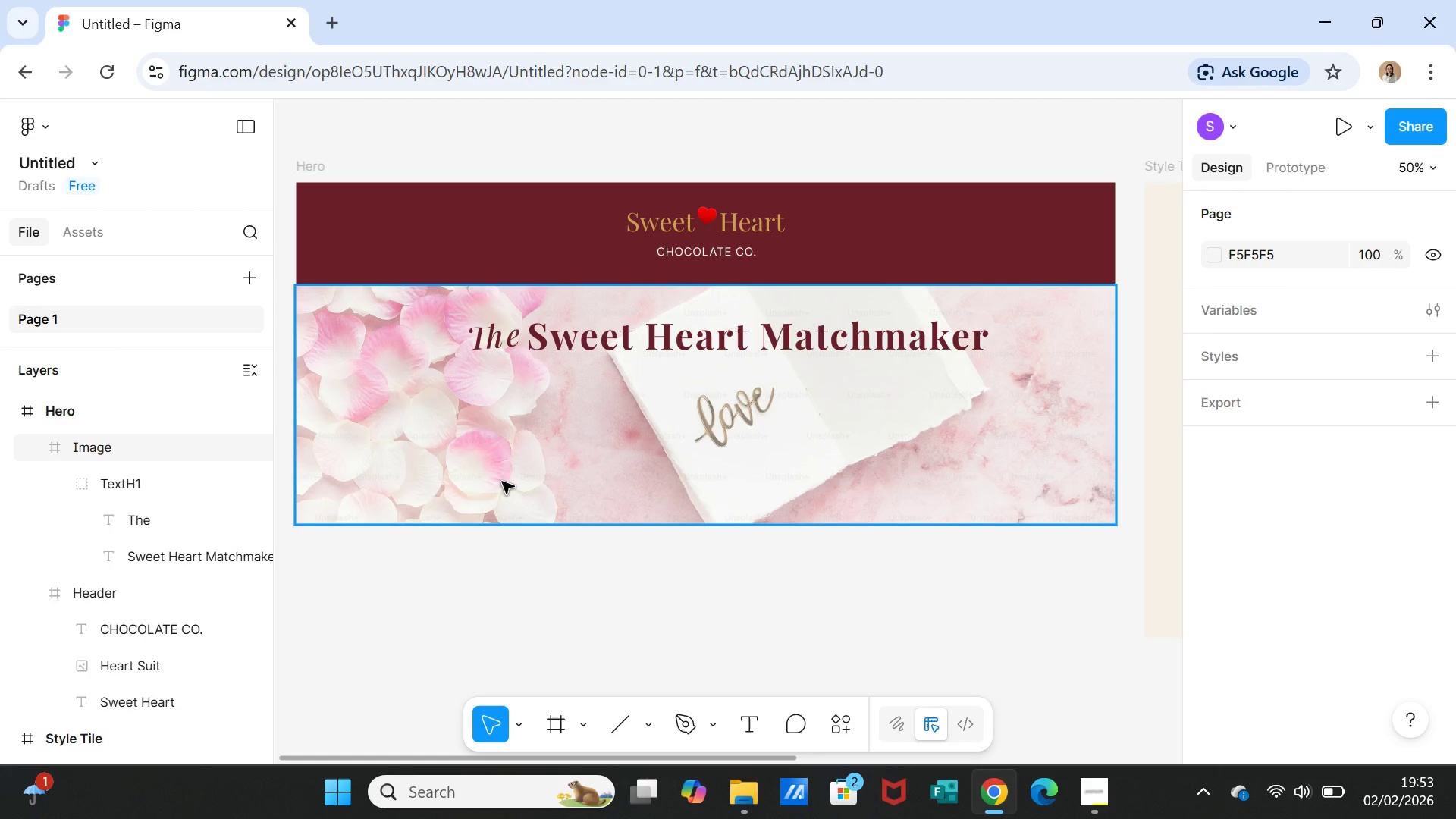 
left_click([762, 344])
 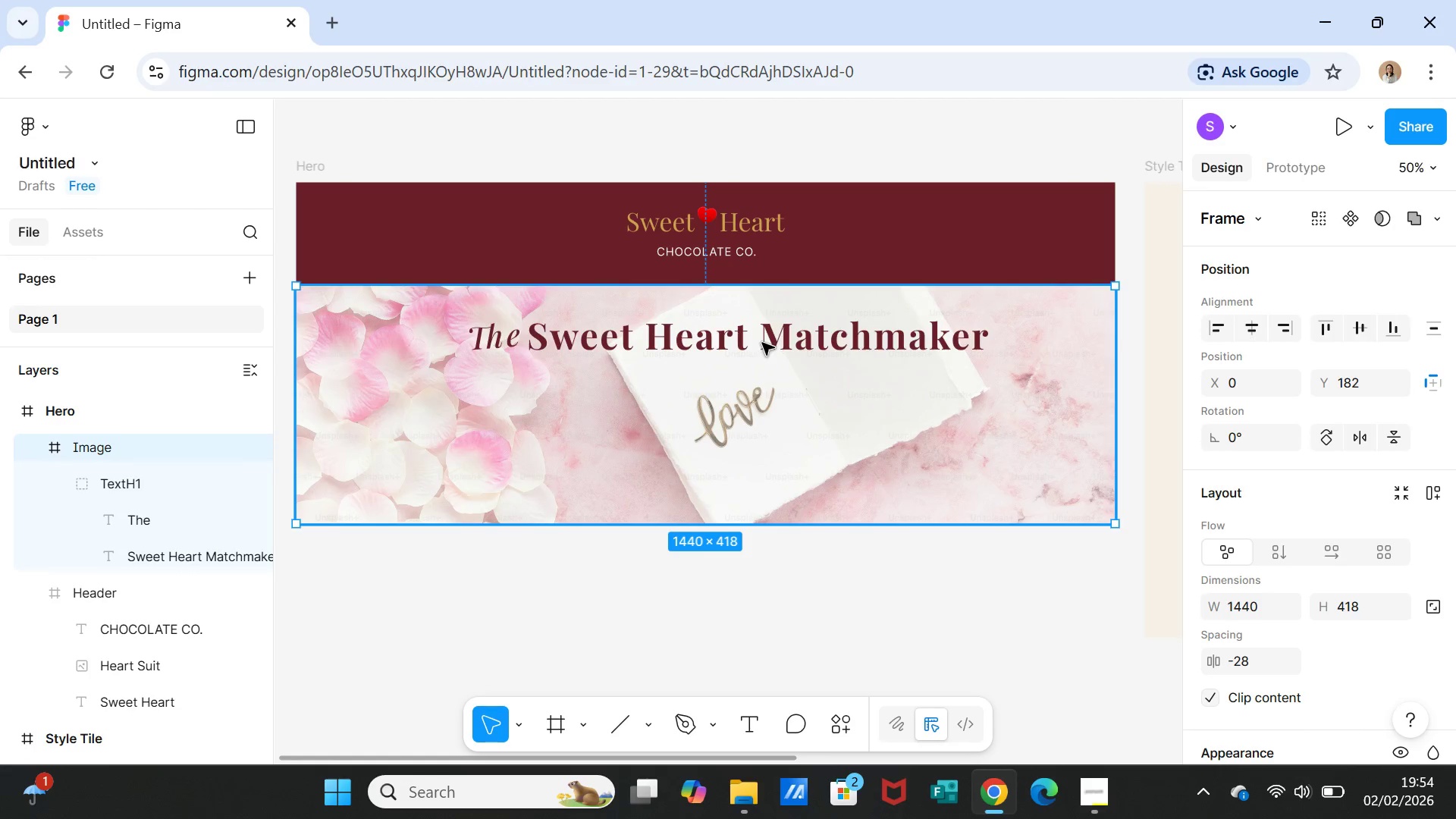 
double_click([762, 343])
 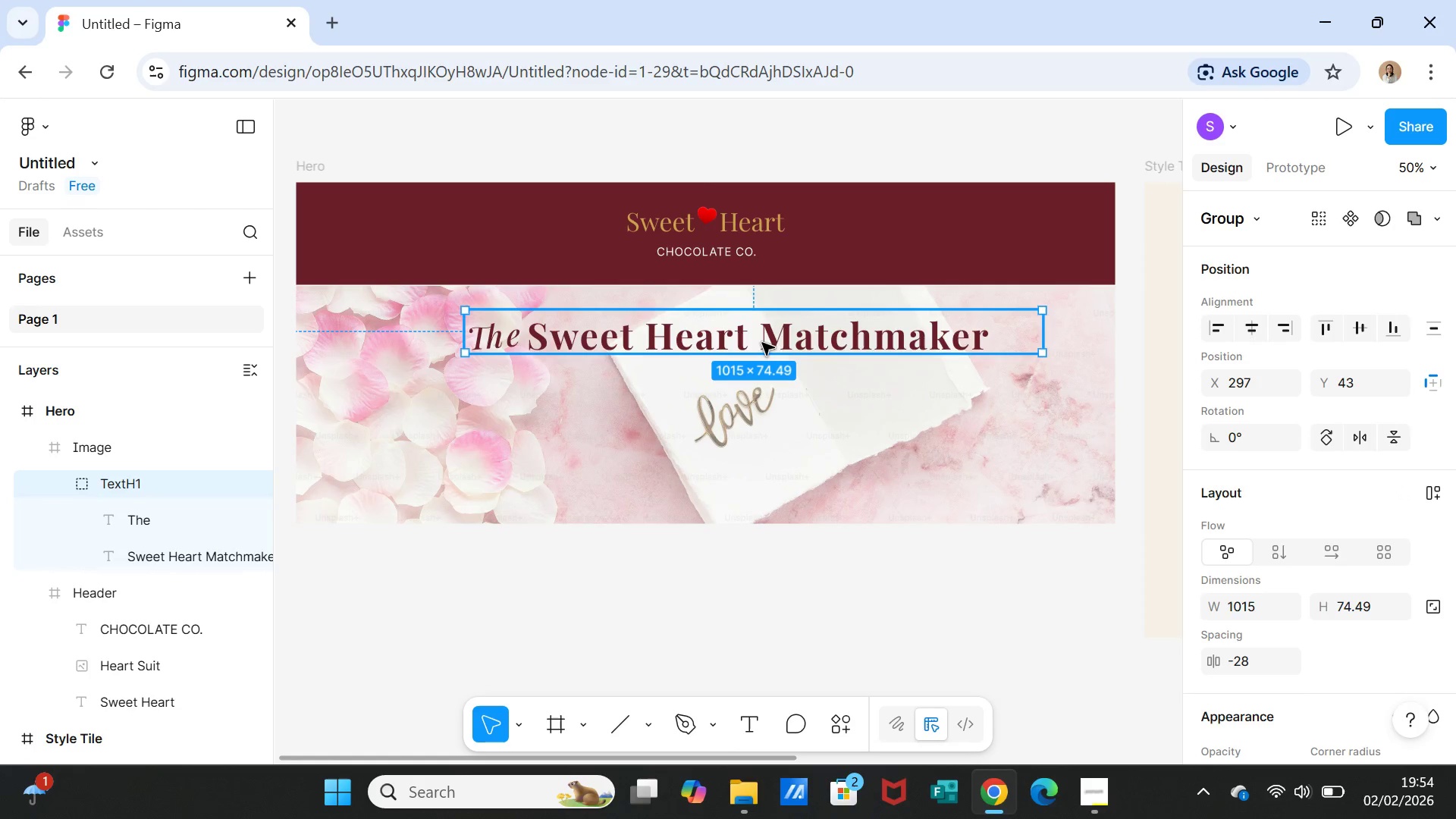 
left_click_drag(start_coordinate=[762, 343], to_coordinate=[773, 332])
 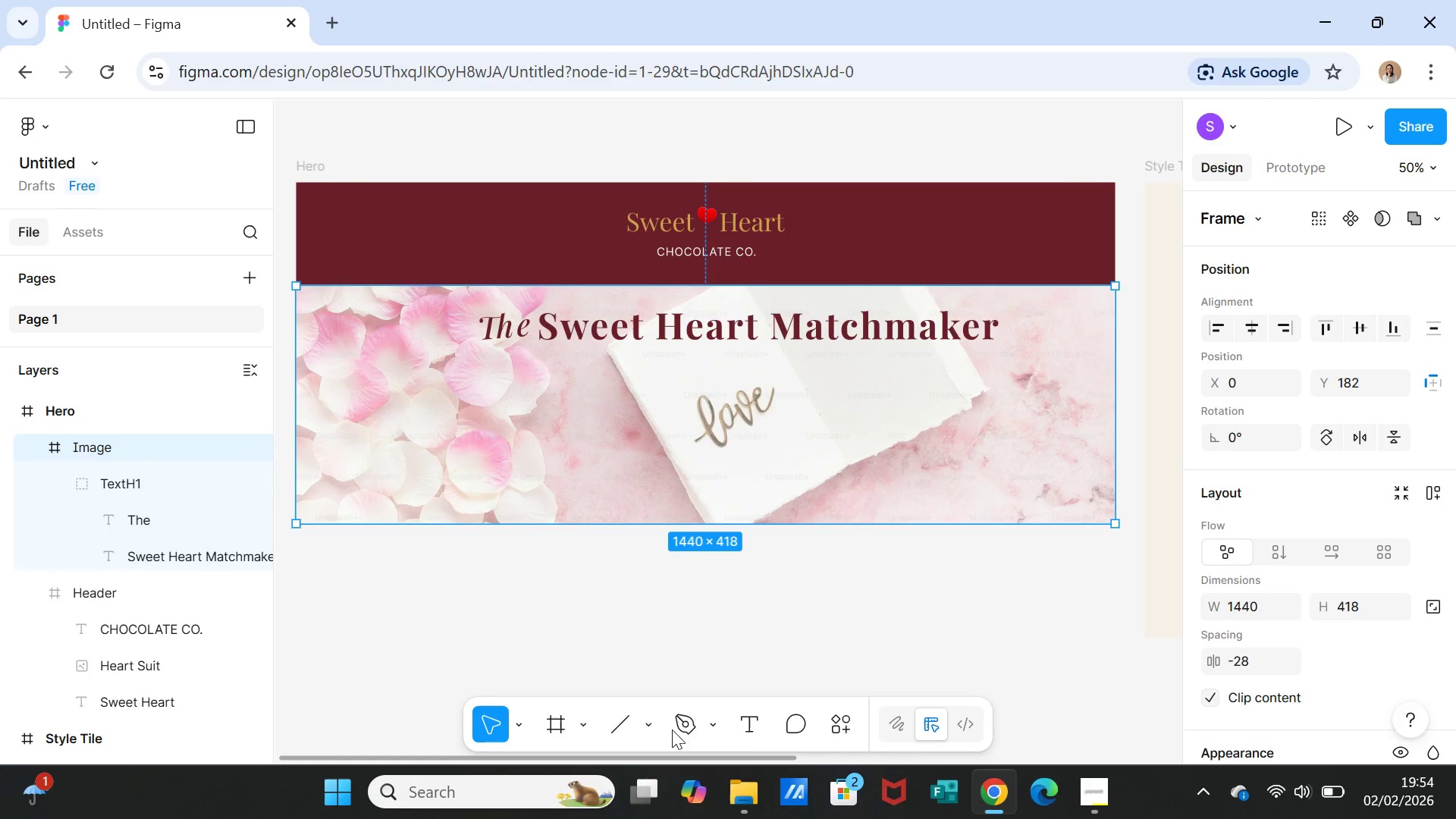 
left_click([746, 723])
 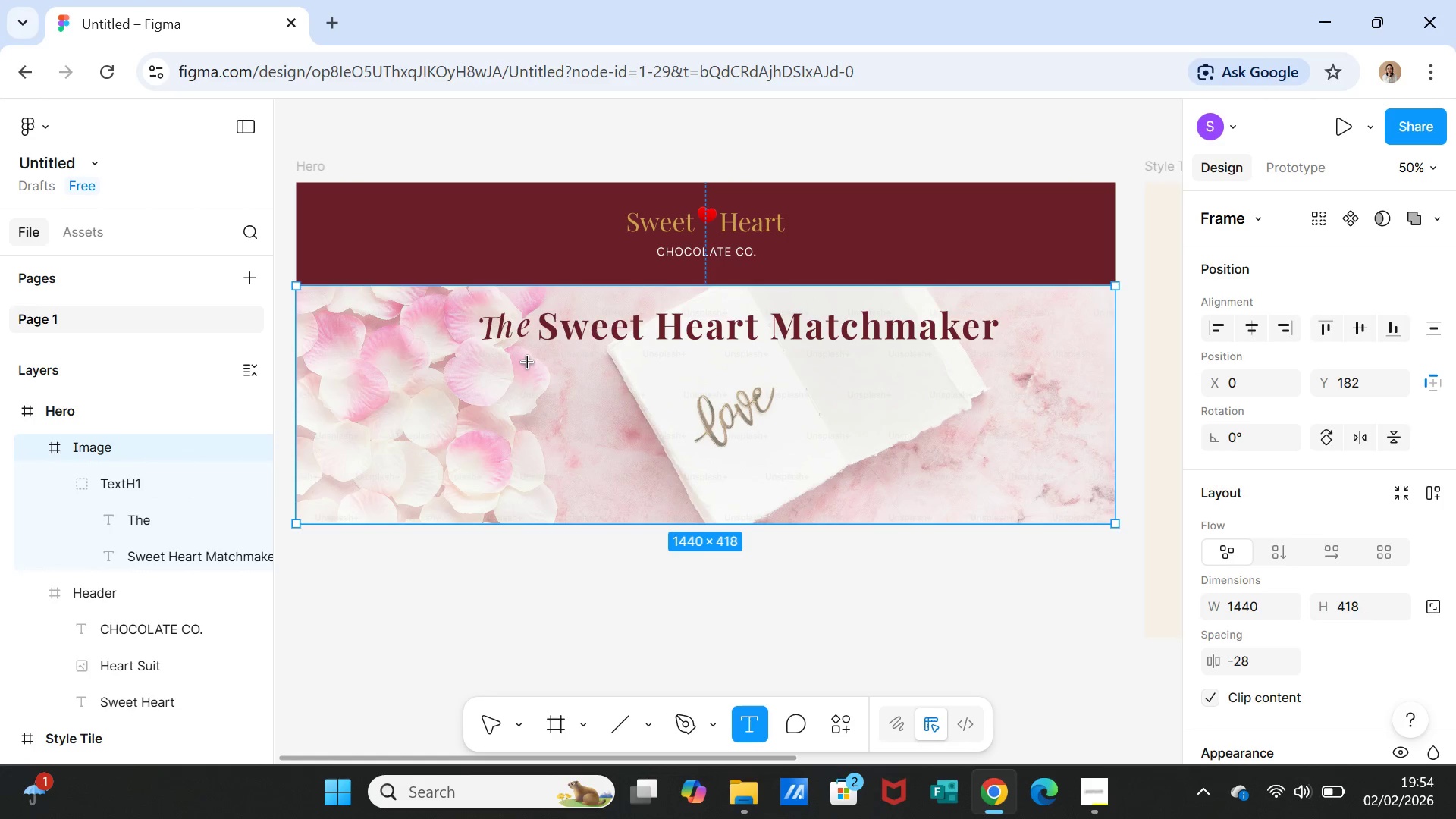 
left_click_drag(start_coordinate=[523, 362], to_coordinate=[959, 384])
 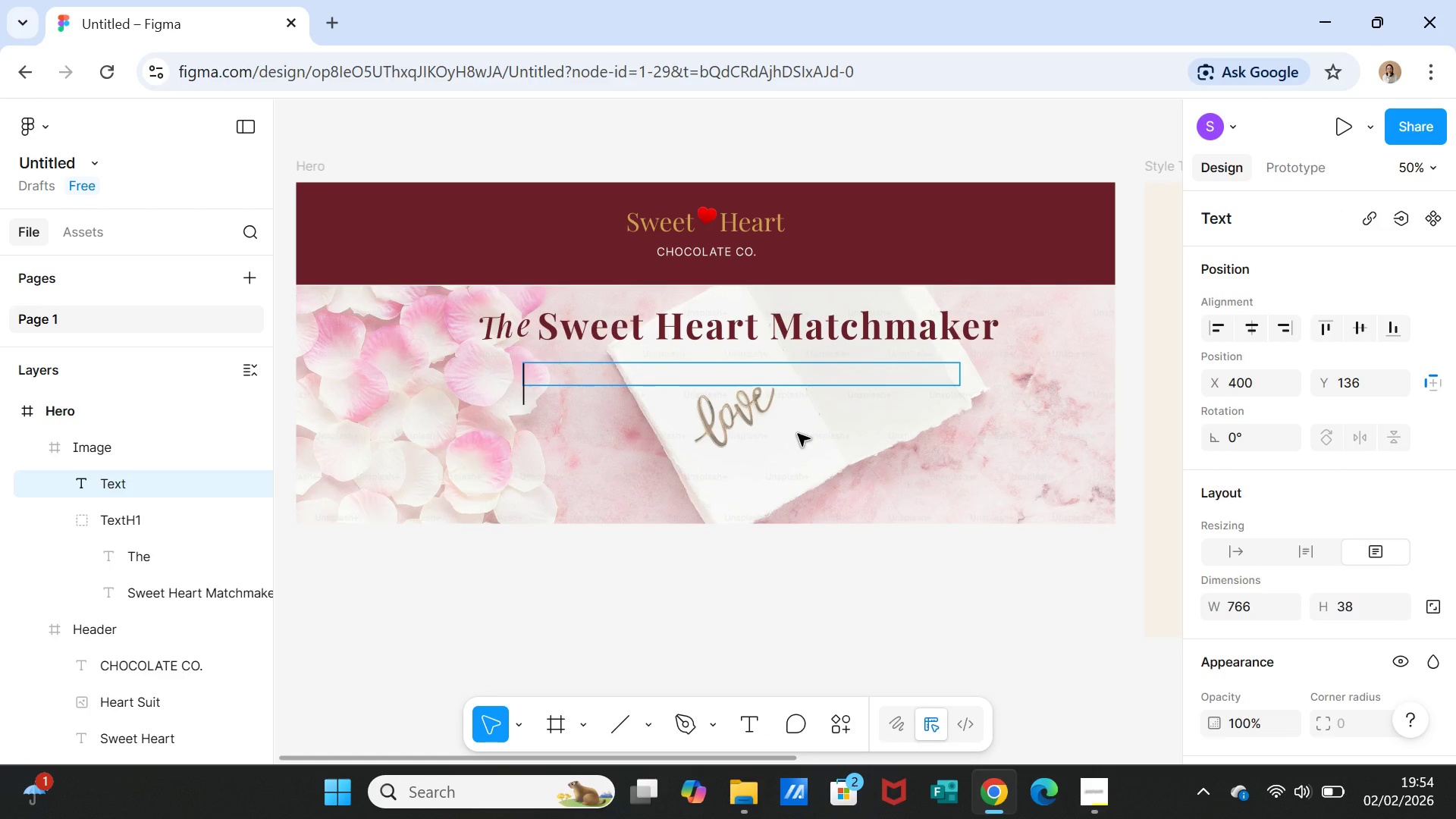 
type(Find the perfect Valentine)
 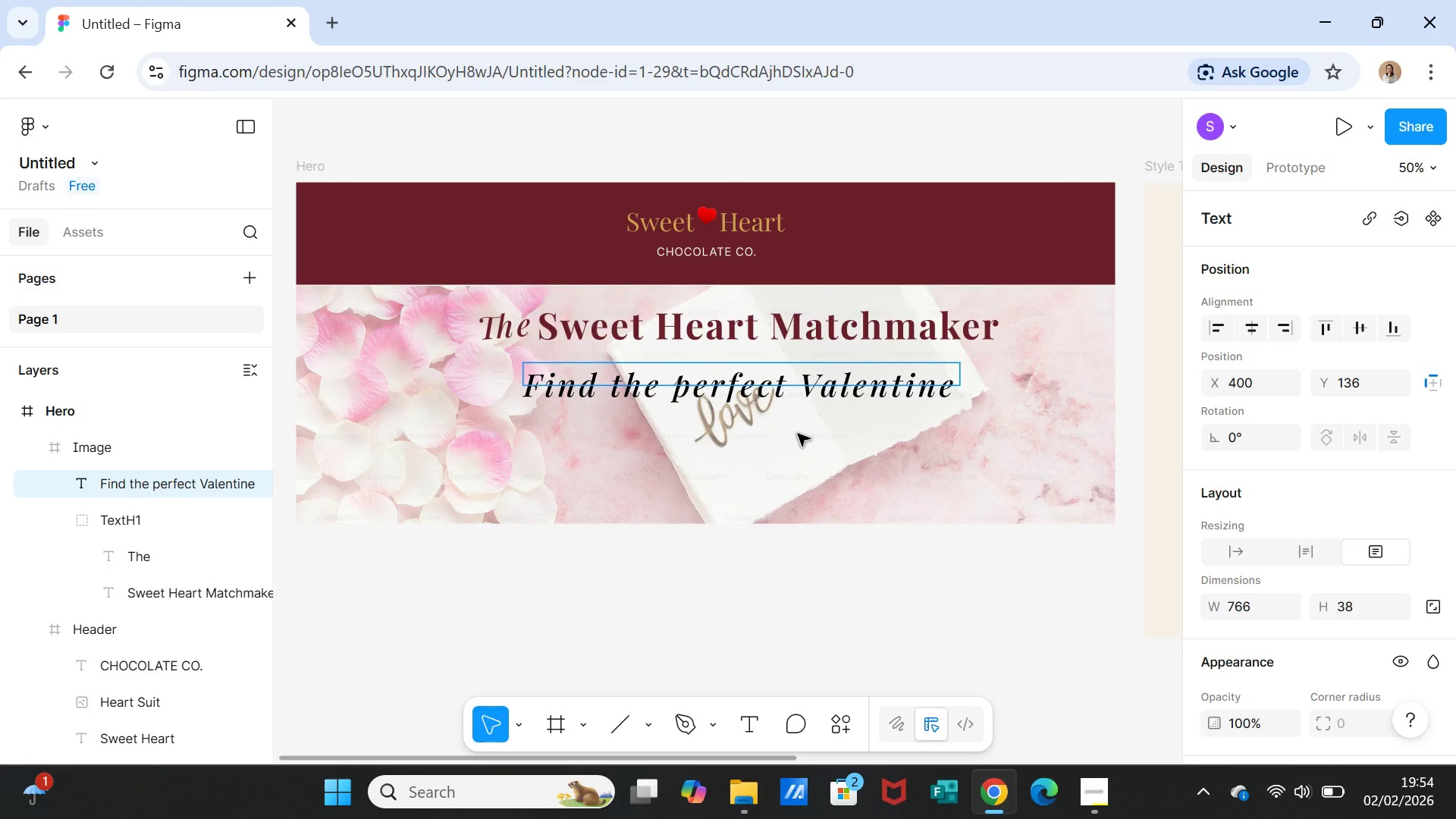 
type('s Chocolates)
 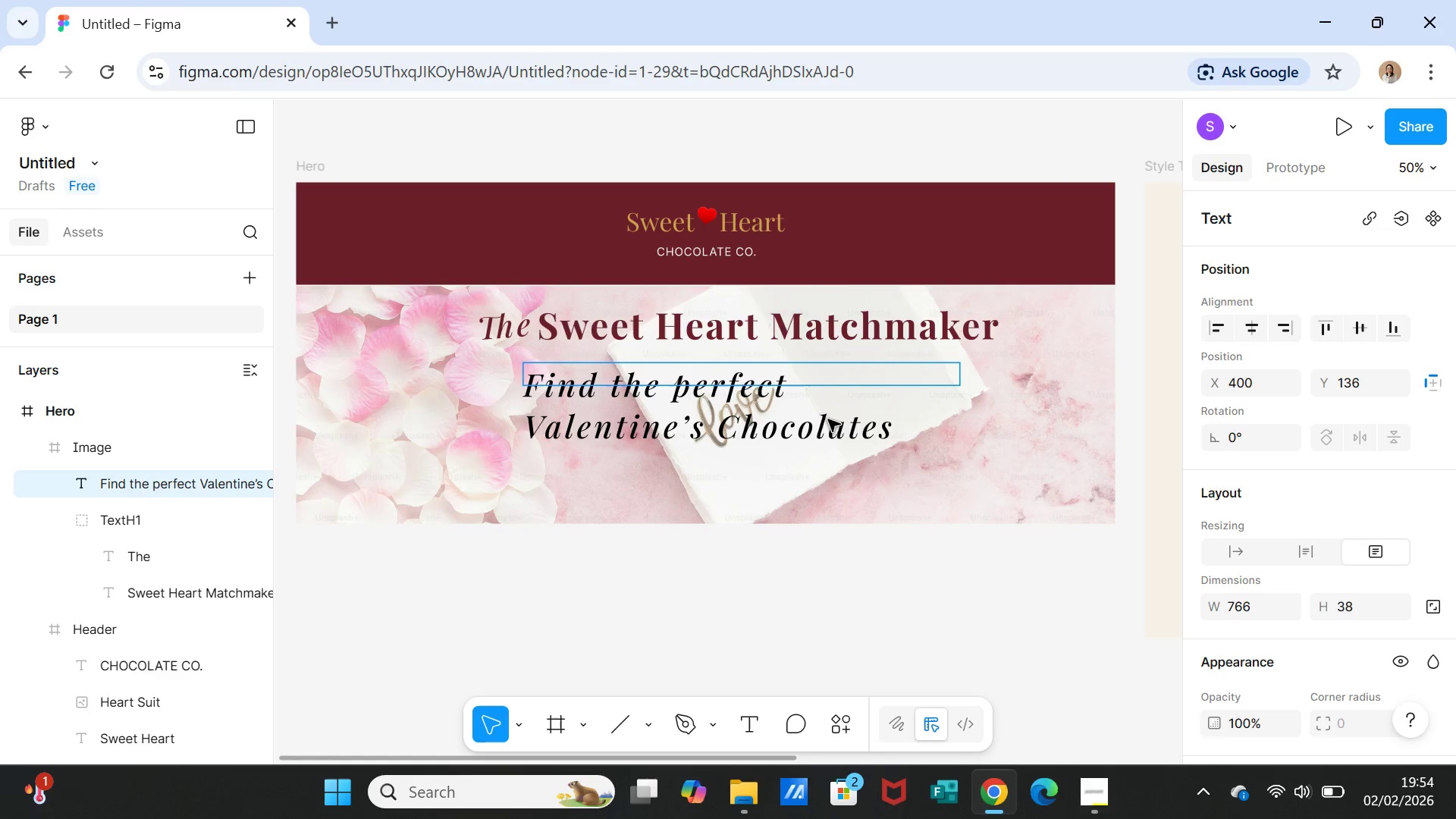 
left_click([920, 485])
 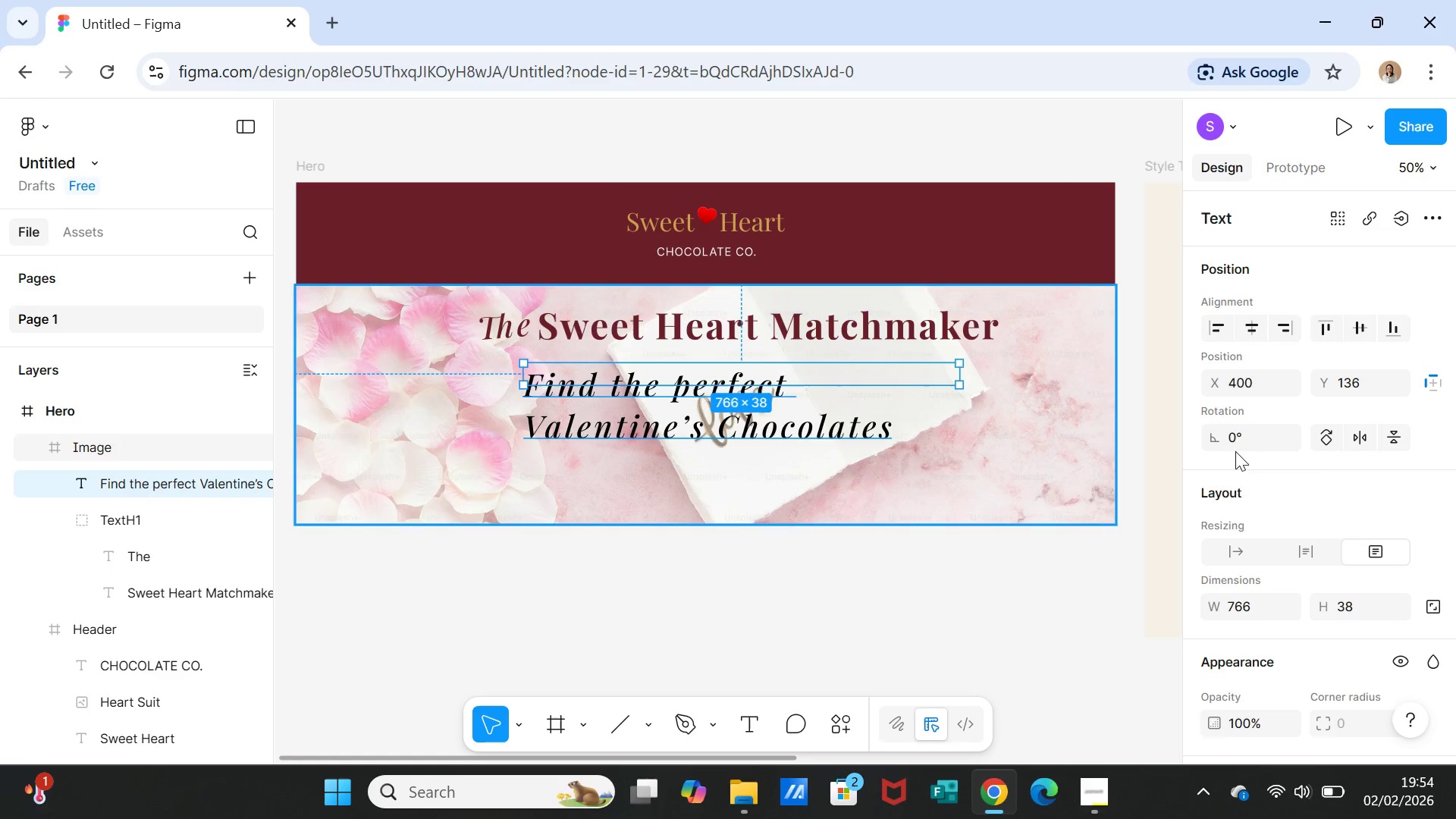 
scroll: coordinate [1379, 582], scroll_direction: down, amount: 3.0
 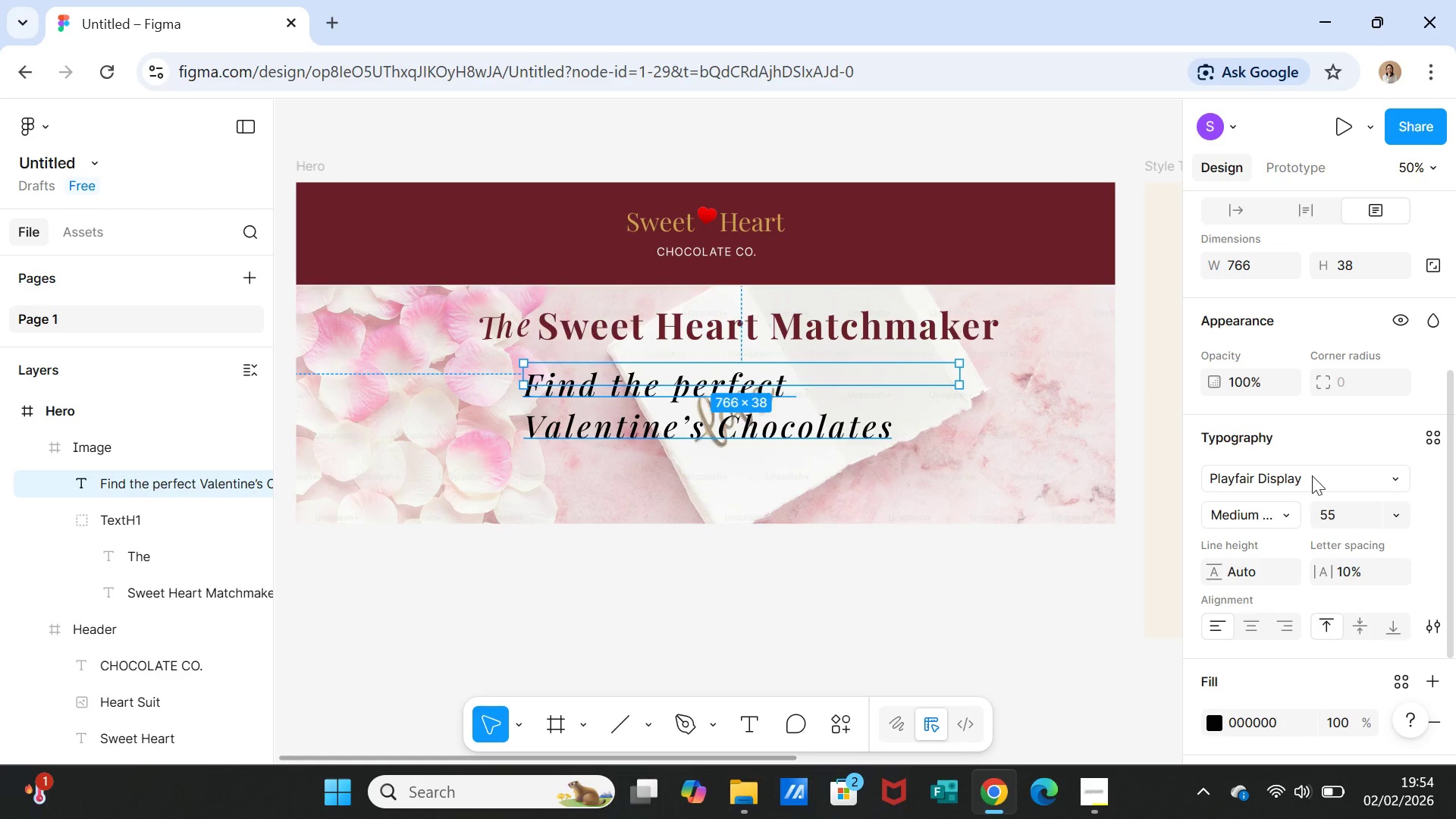 
left_click([1312, 475])
 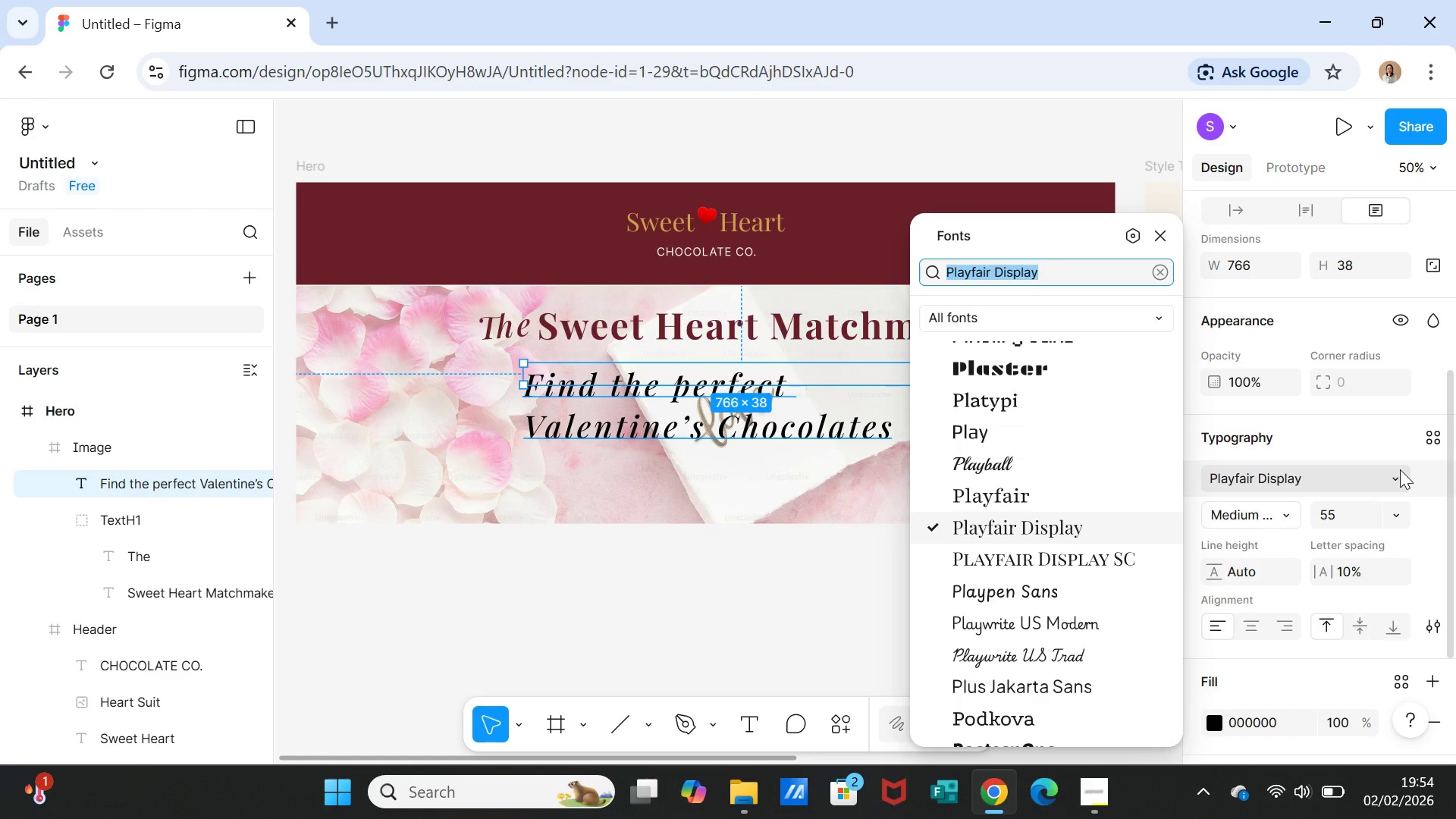 
type(inter)
 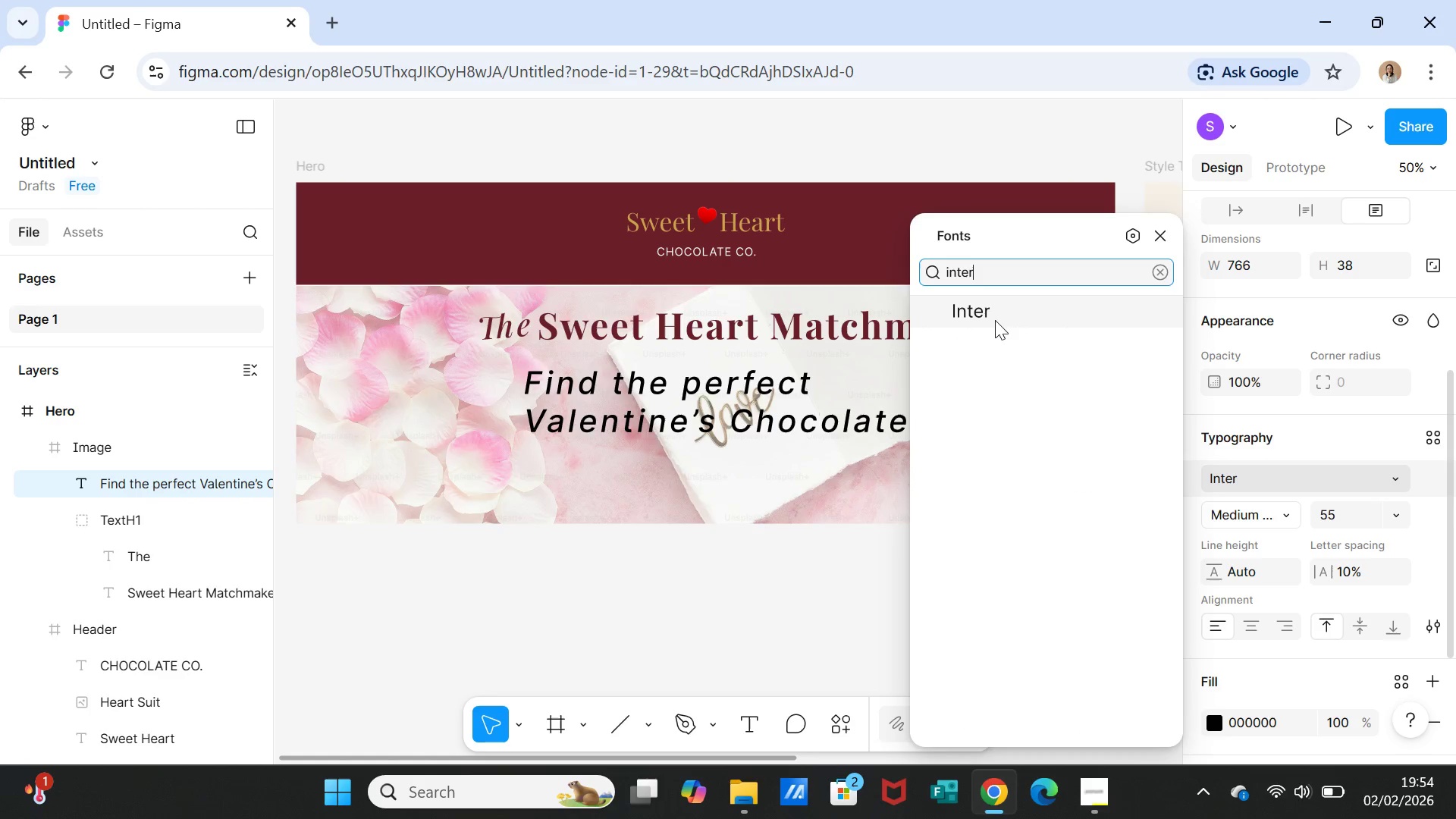 
left_click([990, 312])
 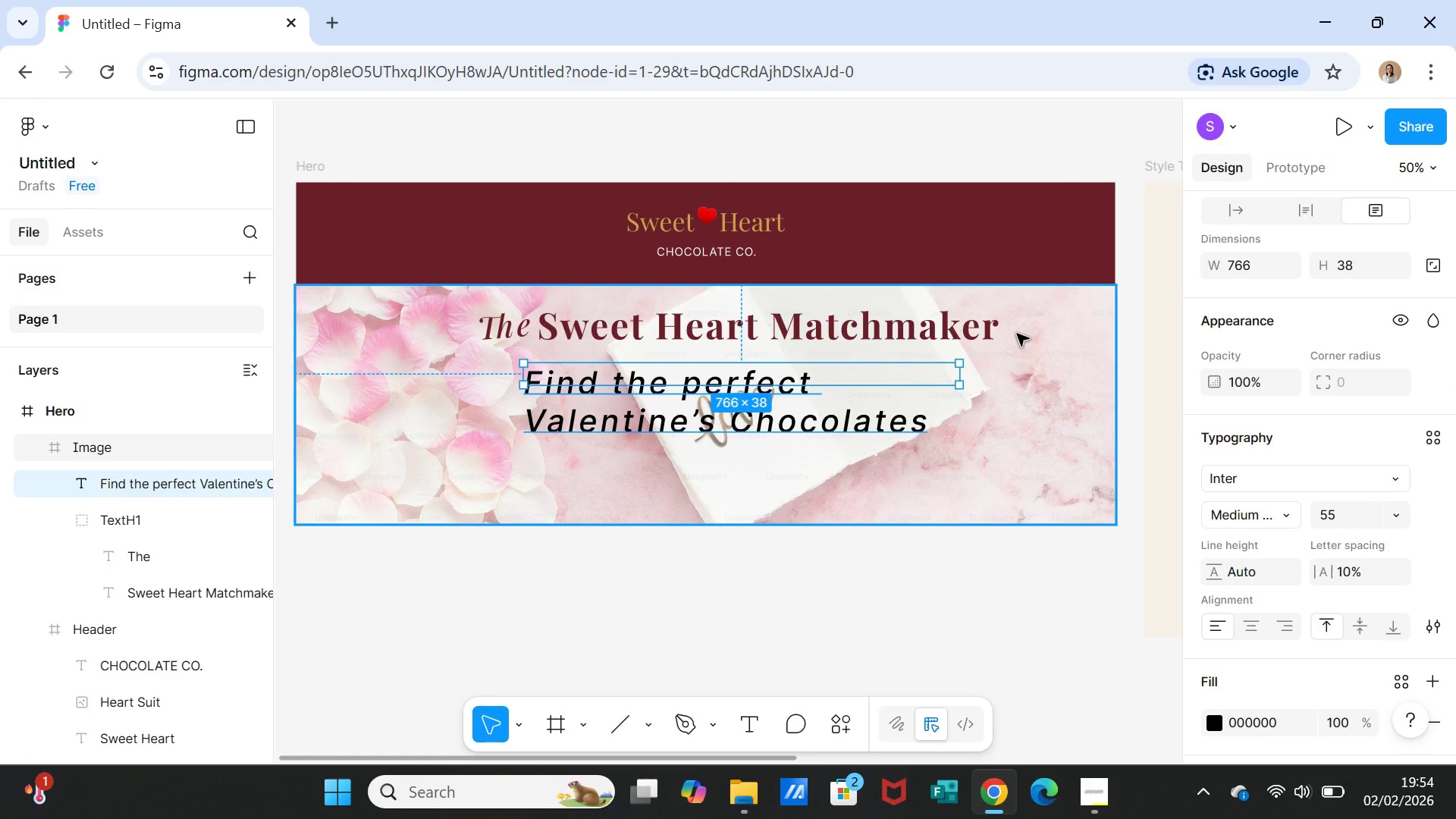 
wait(7.59)
 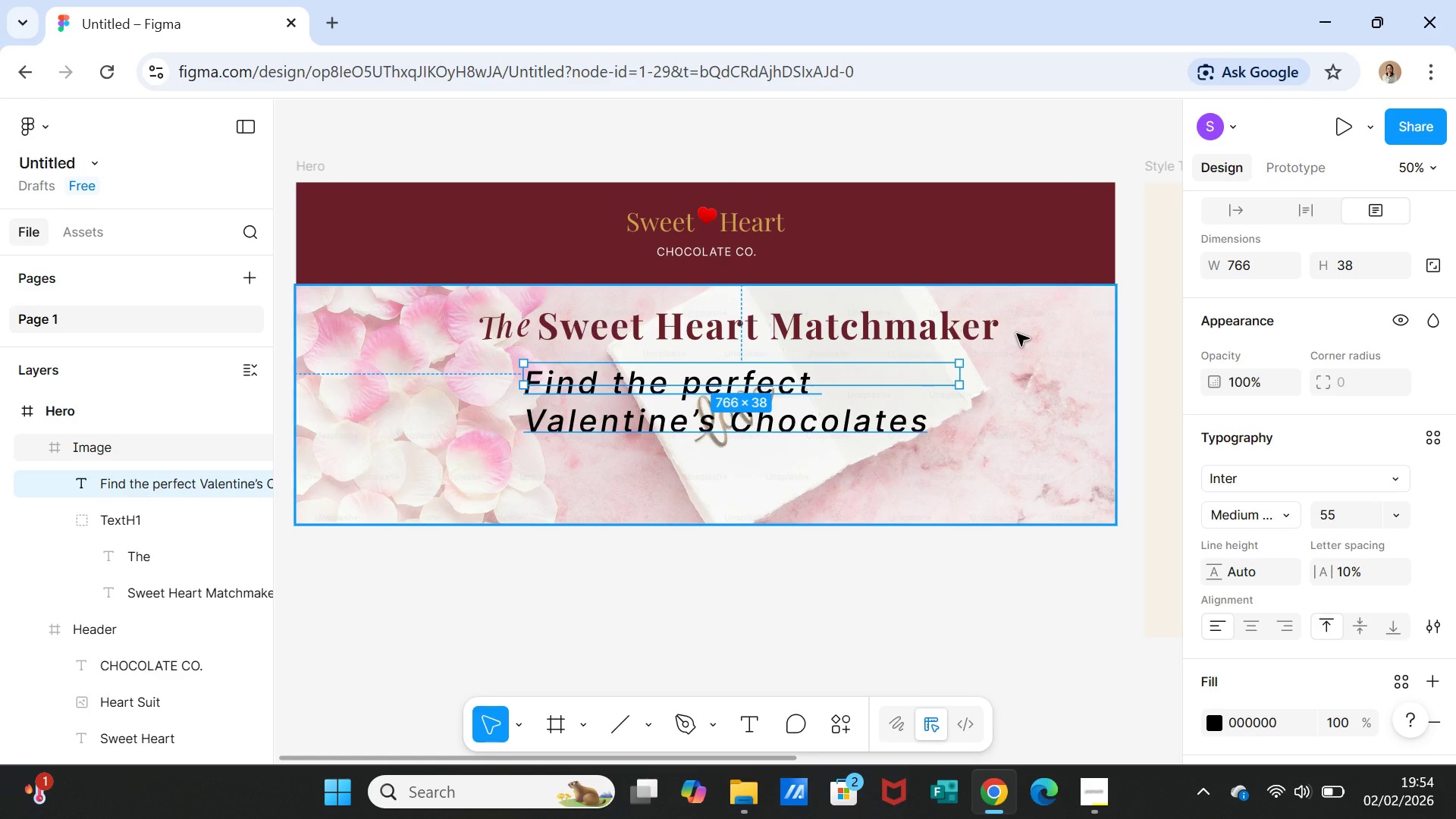 
left_click_drag(start_coordinate=[960, 375], to_coordinate=[996, 372])
 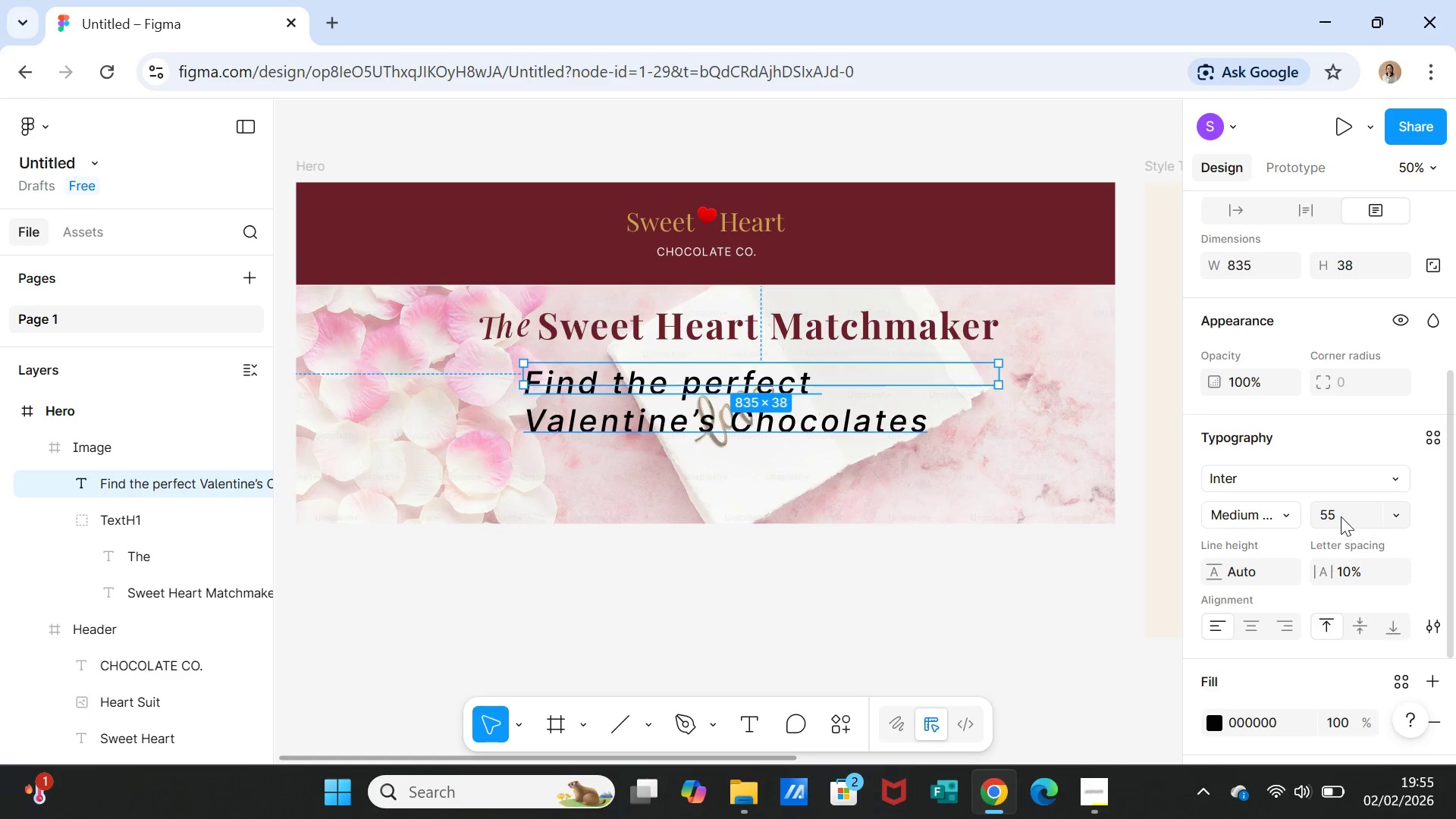 
left_click([1339, 515])
 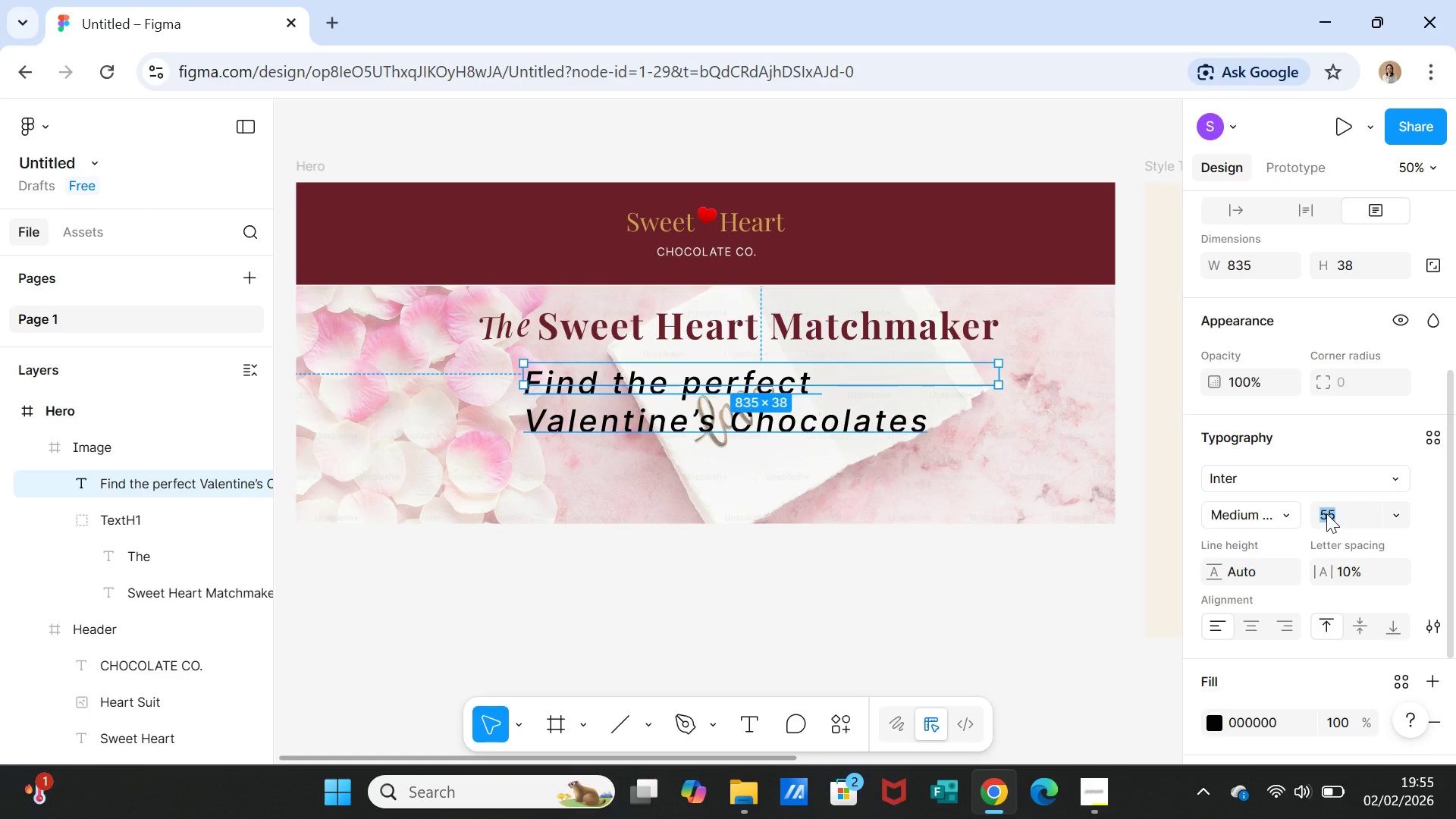 
type(40)
 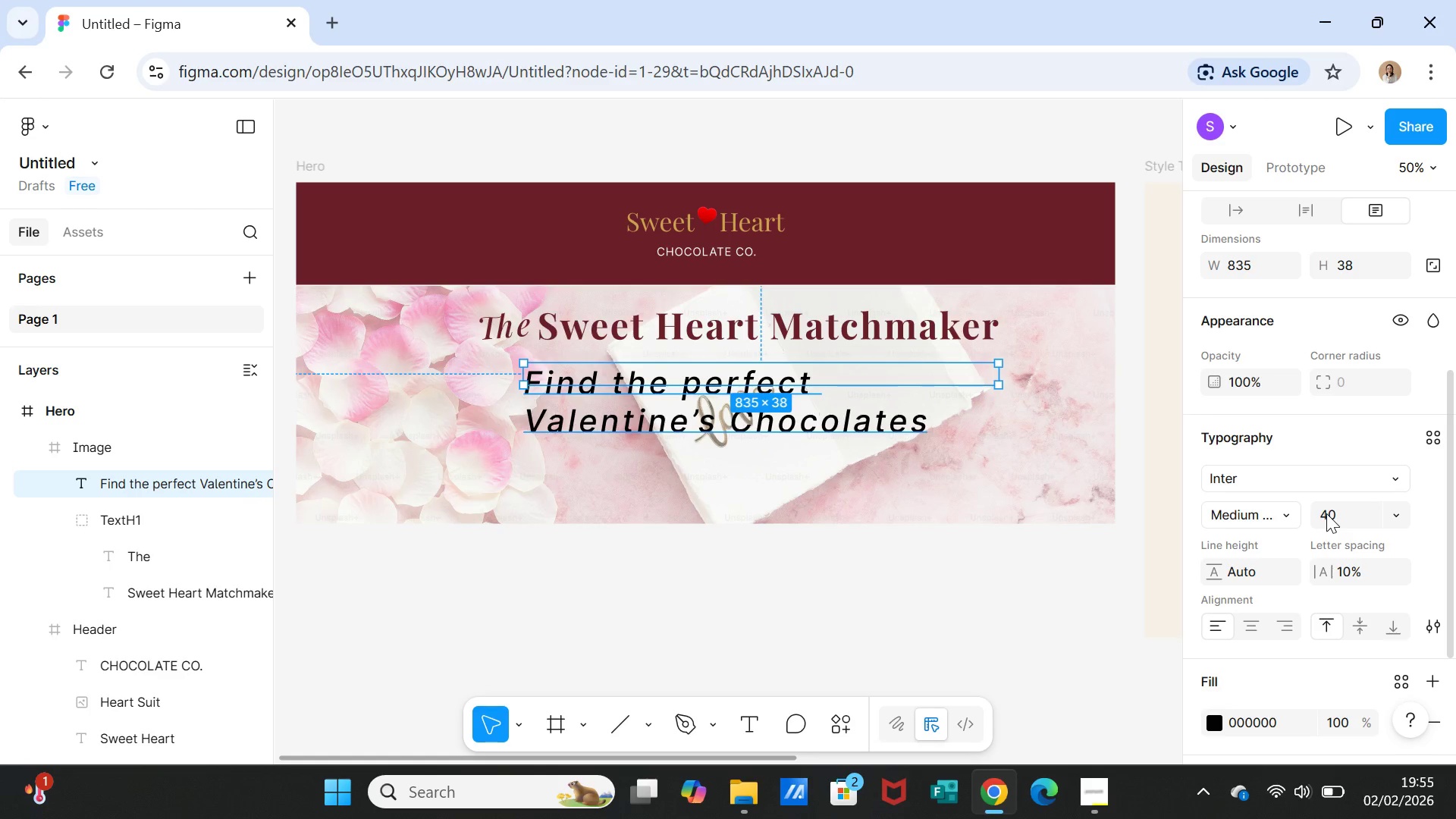 
key(Enter)
 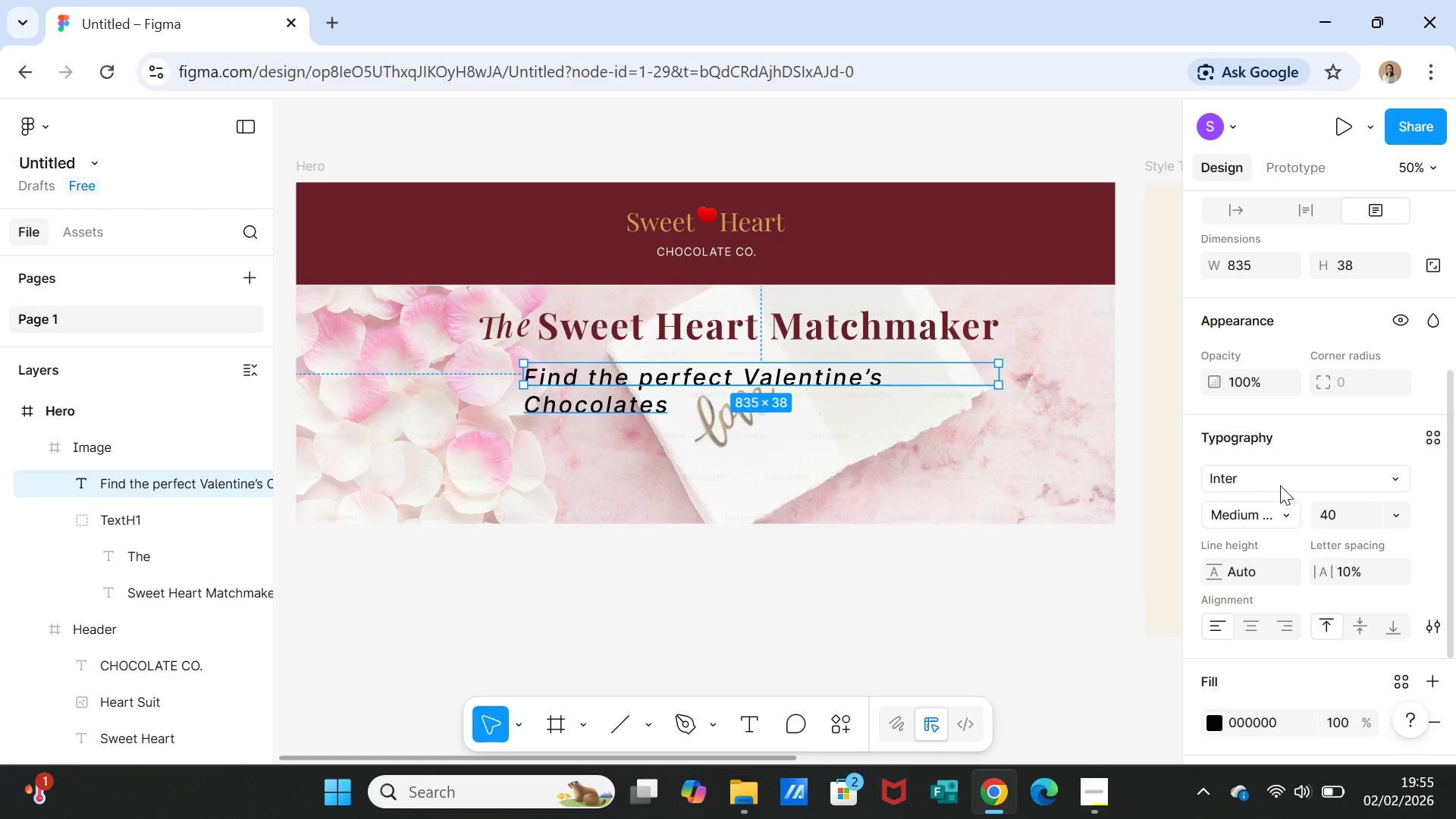 
left_click([1290, 514])
 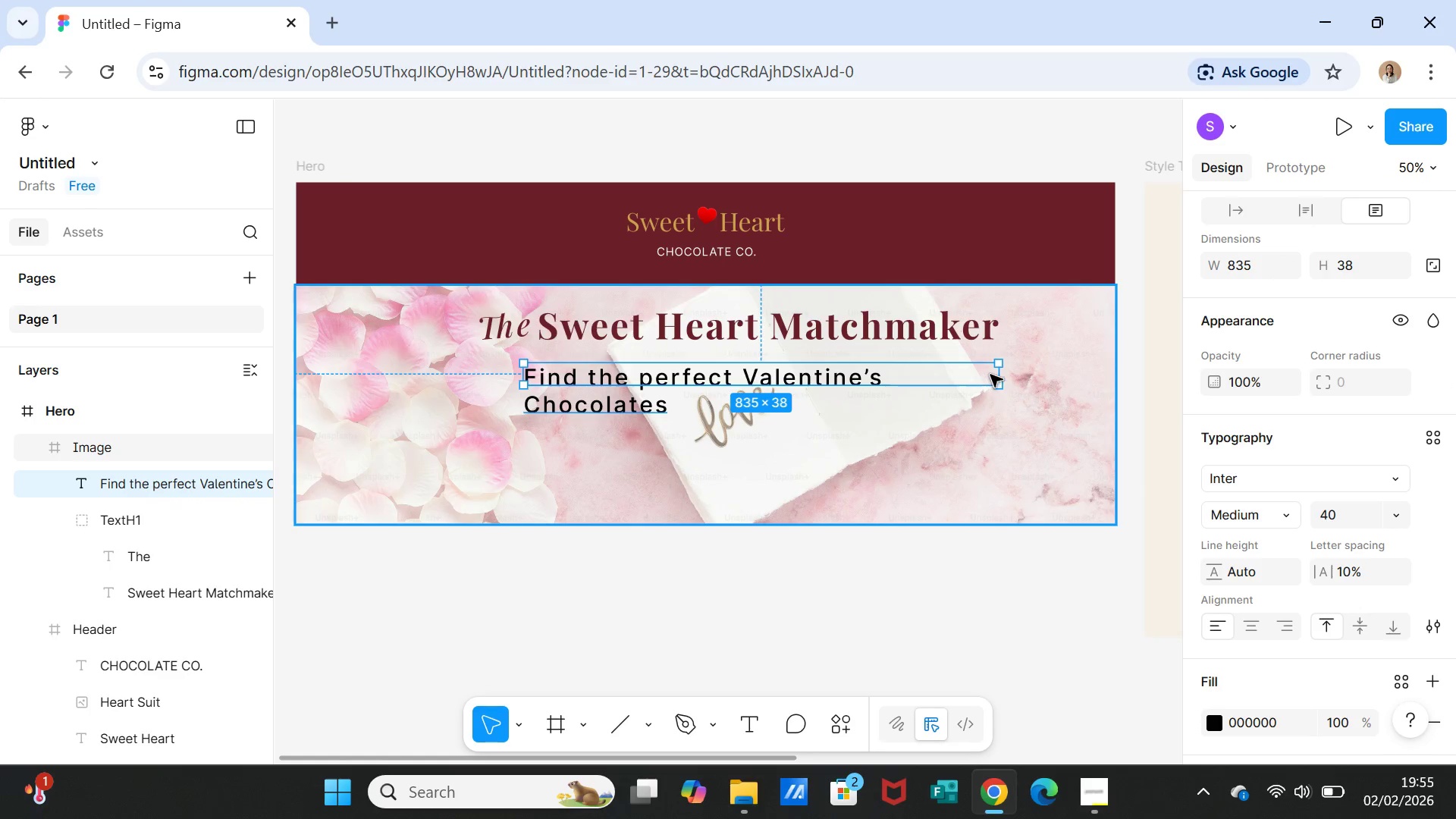 
left_click_drag(start_coordinate=[999, 373], to_coordinate=[1065, 369])
 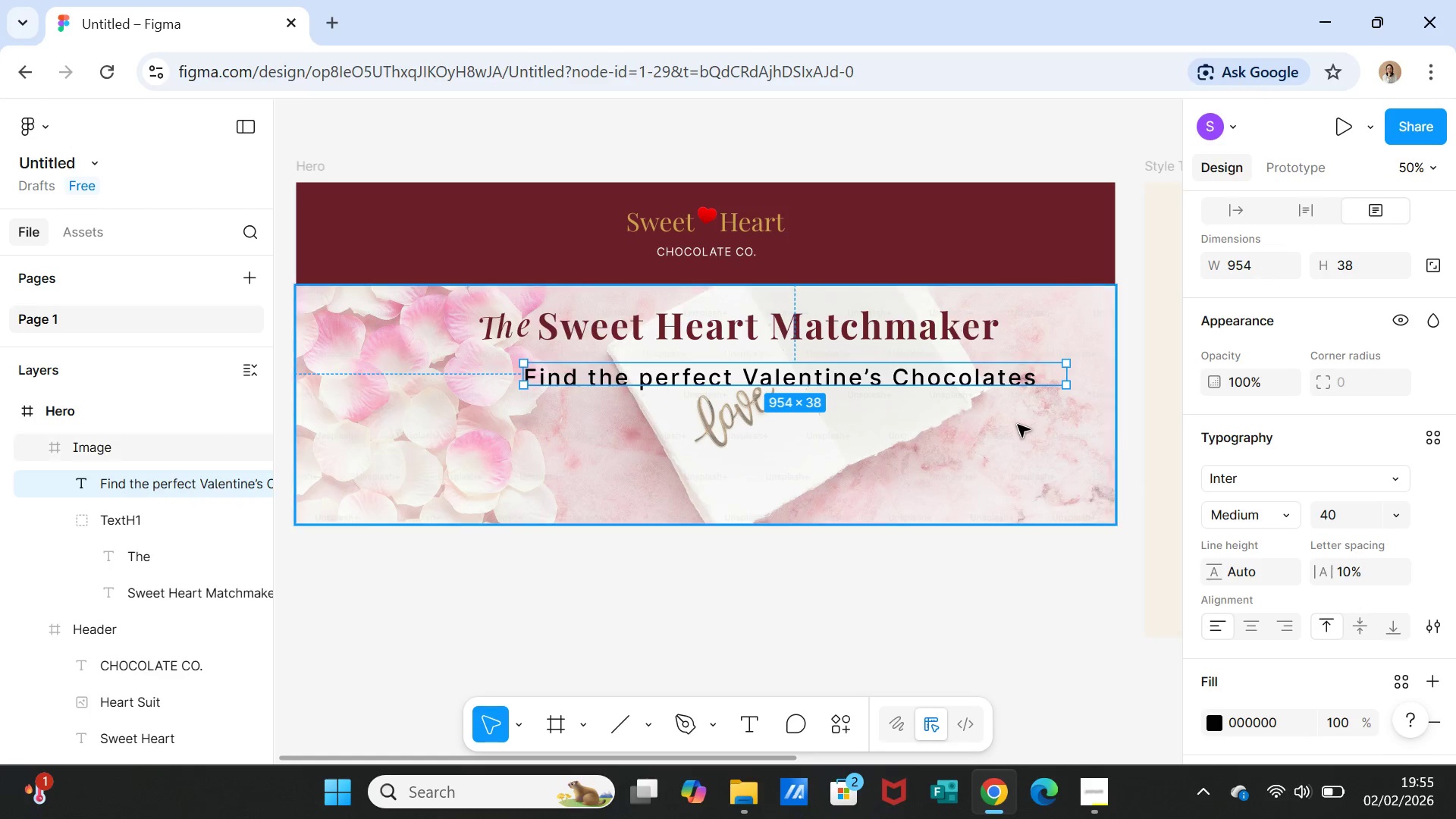 
left_click([1018, 425])
 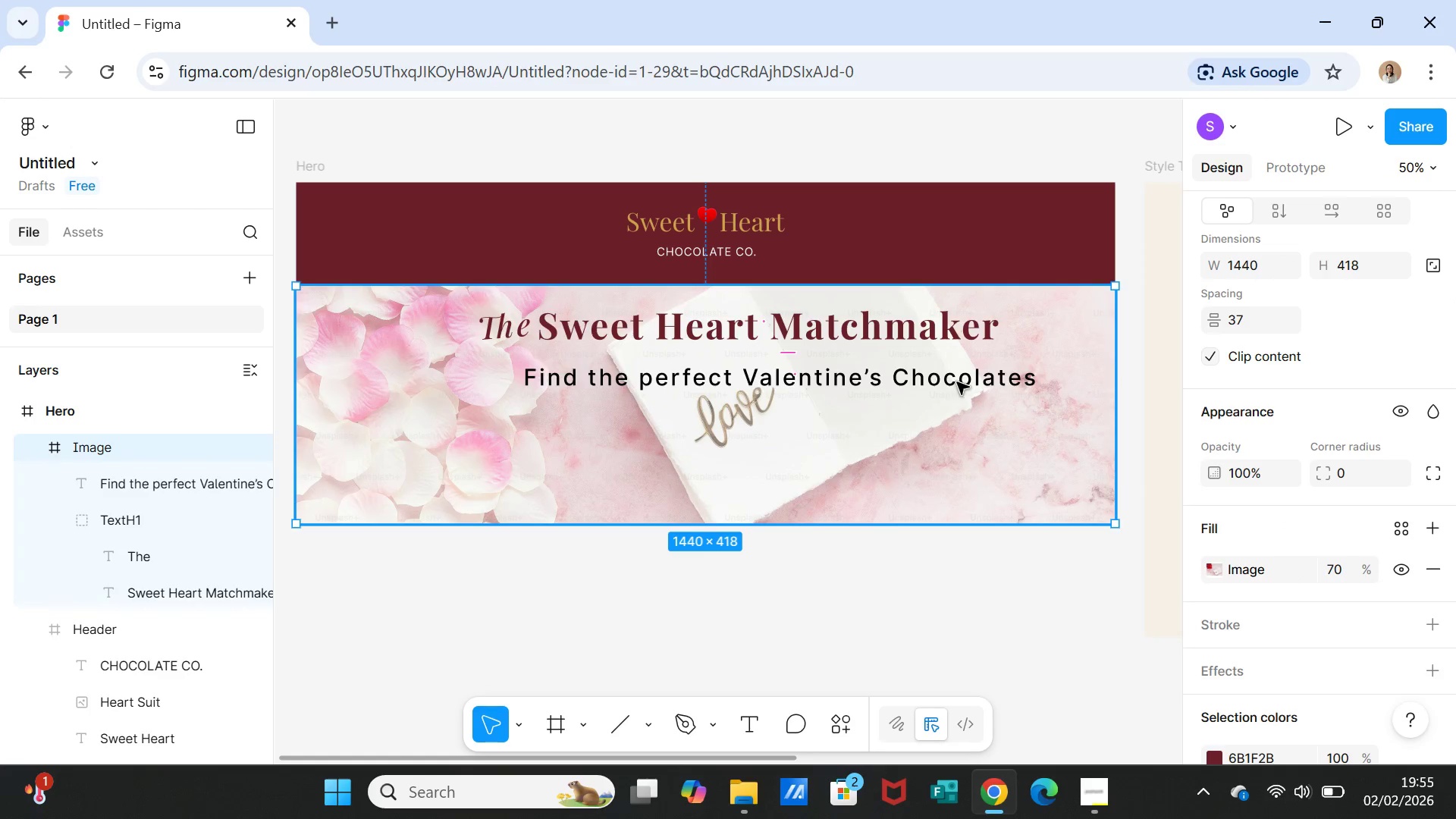 
left_click([956, 379])
 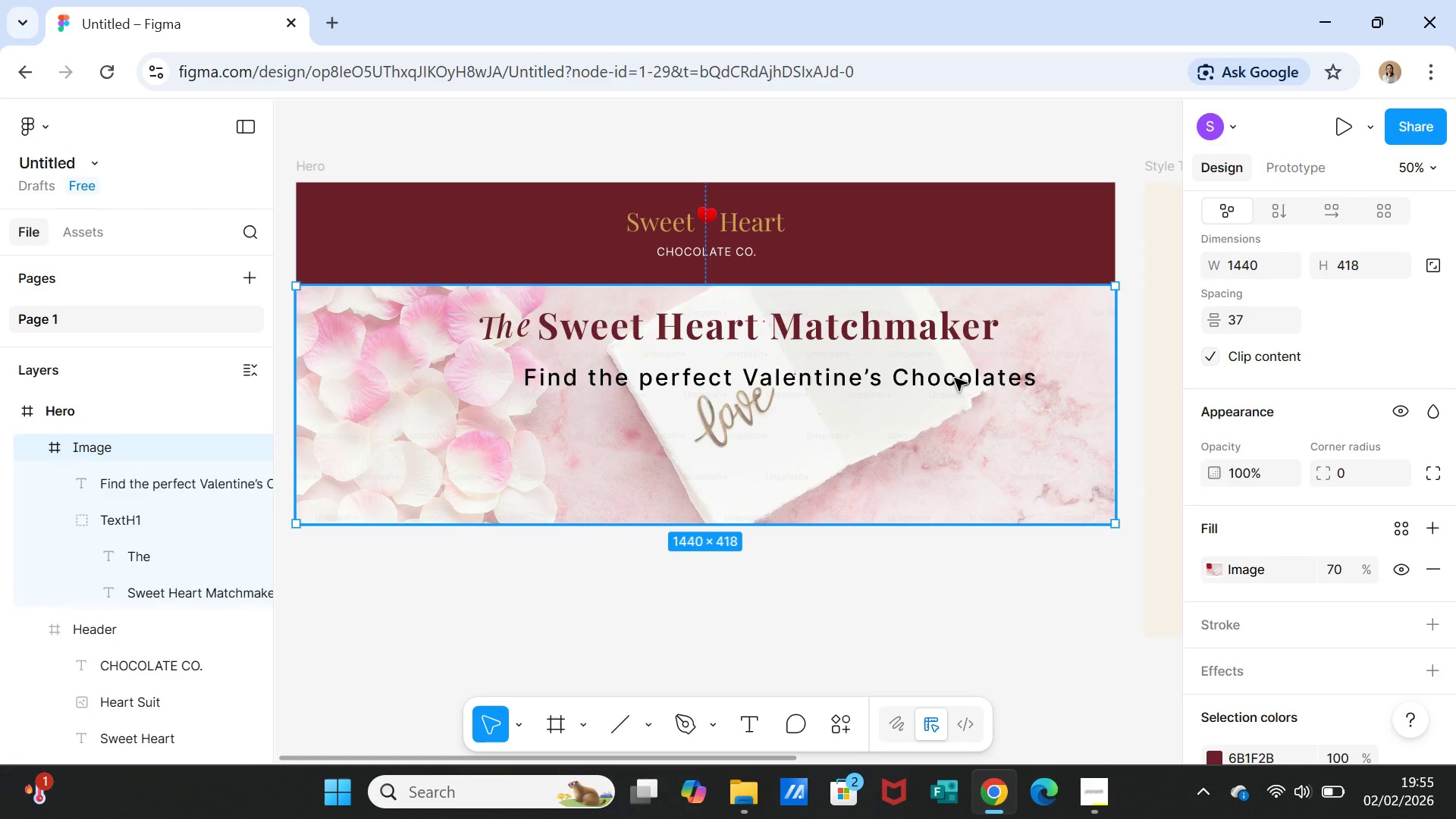 
double_click([955, 378])
 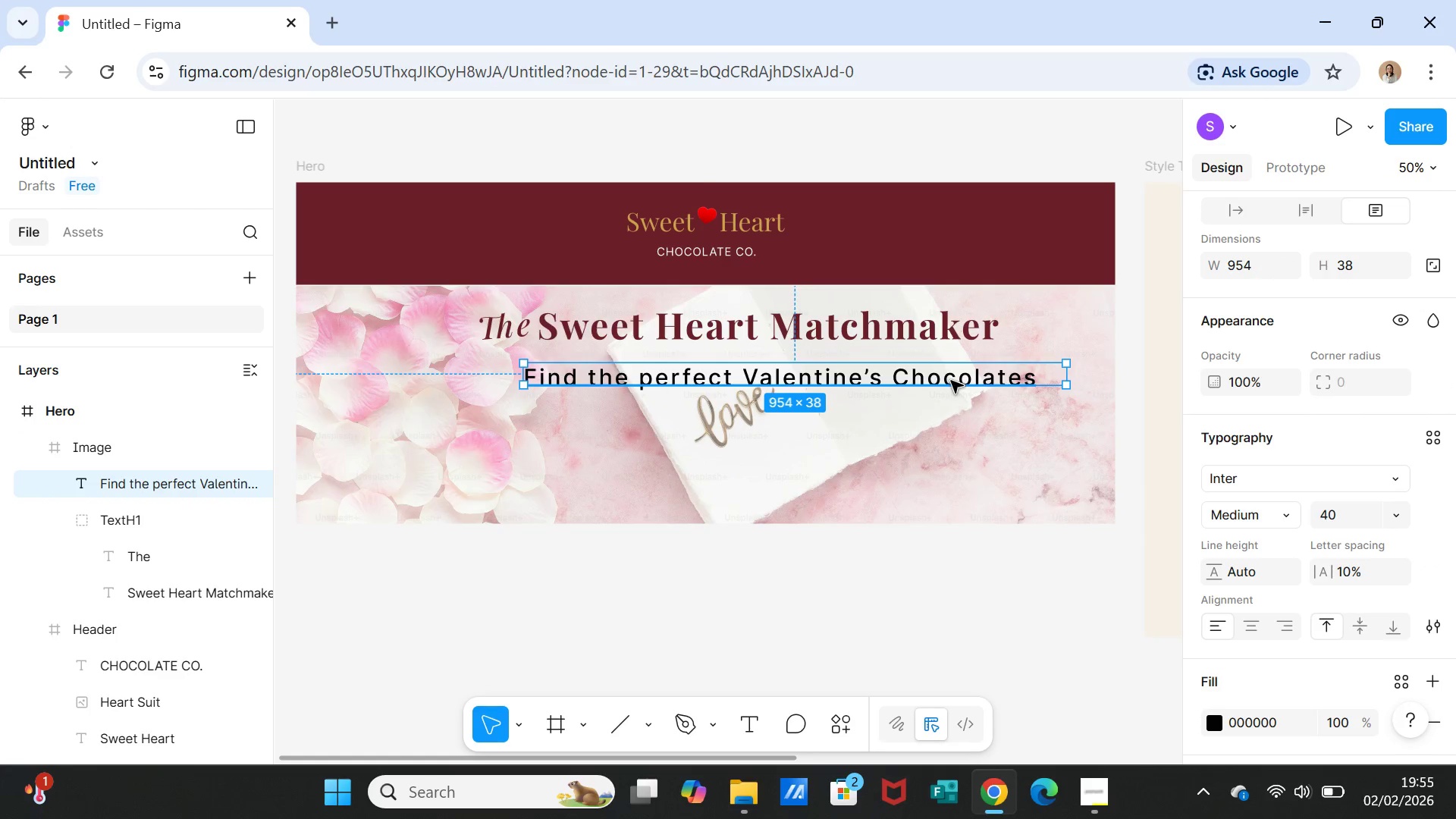 
left_click_drag(start_coordinate=[949, 381], to_coordinate=[910, 378])
 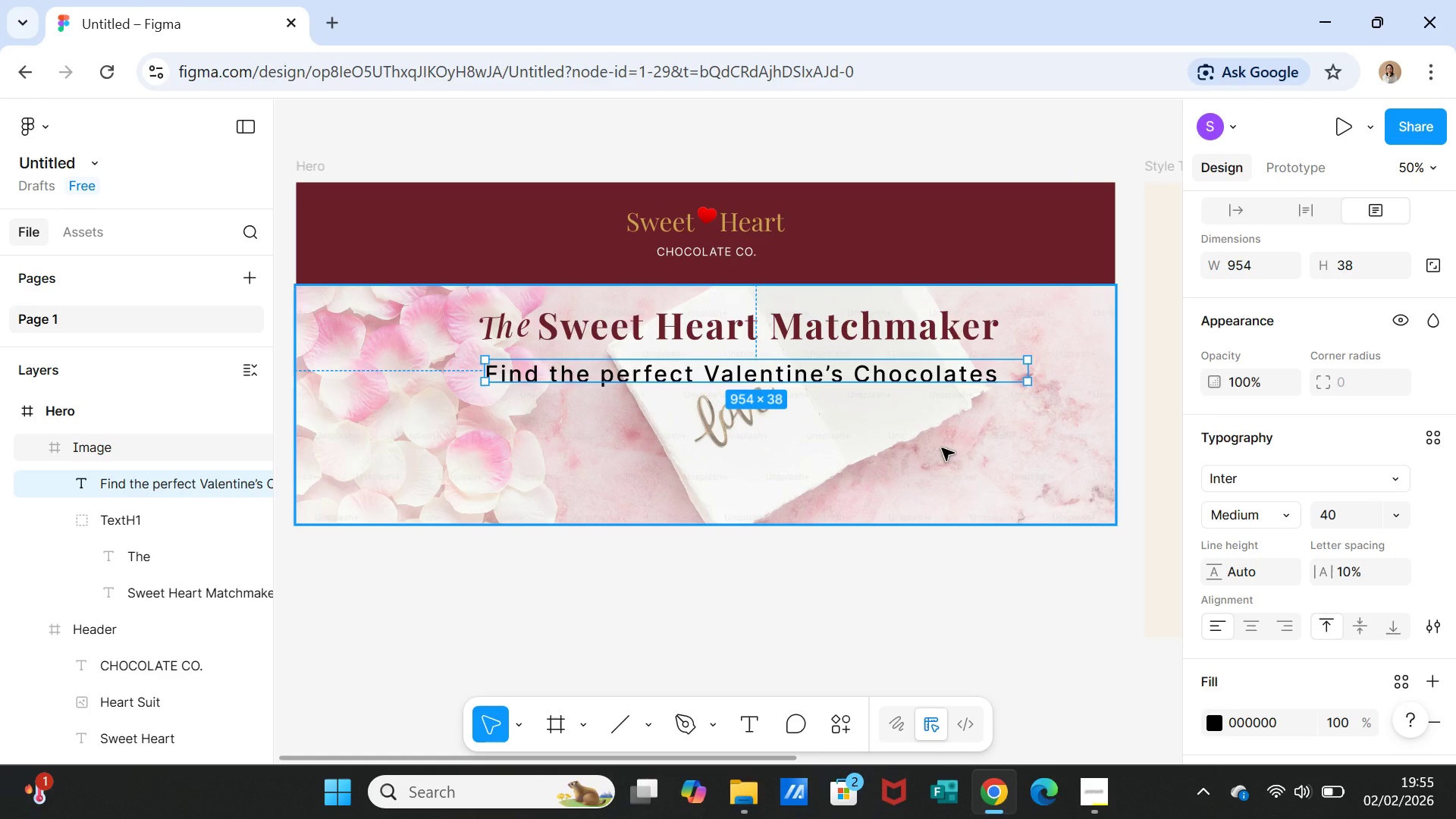 
left_click([942, 448])
 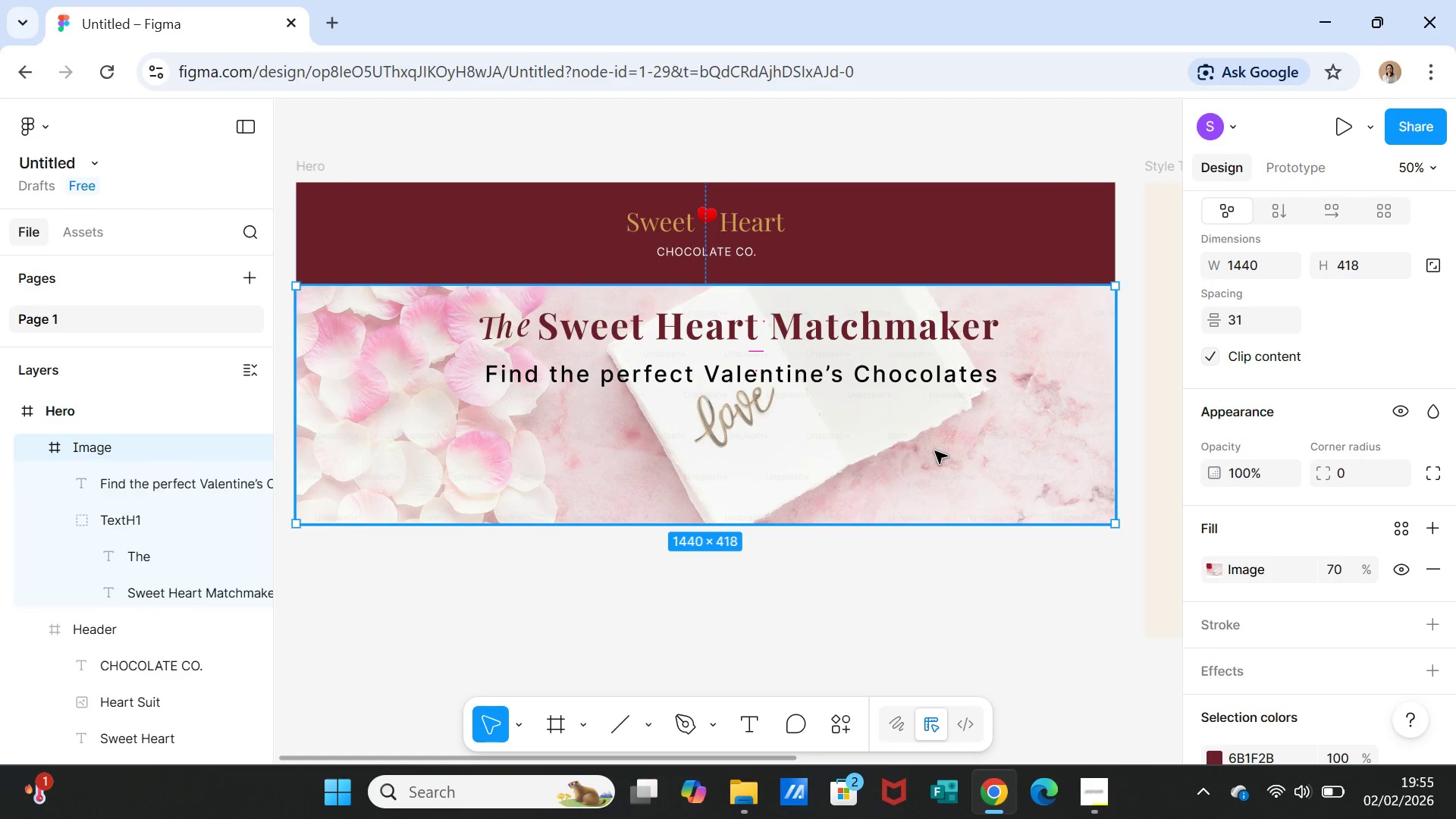 
wait(9.67)
 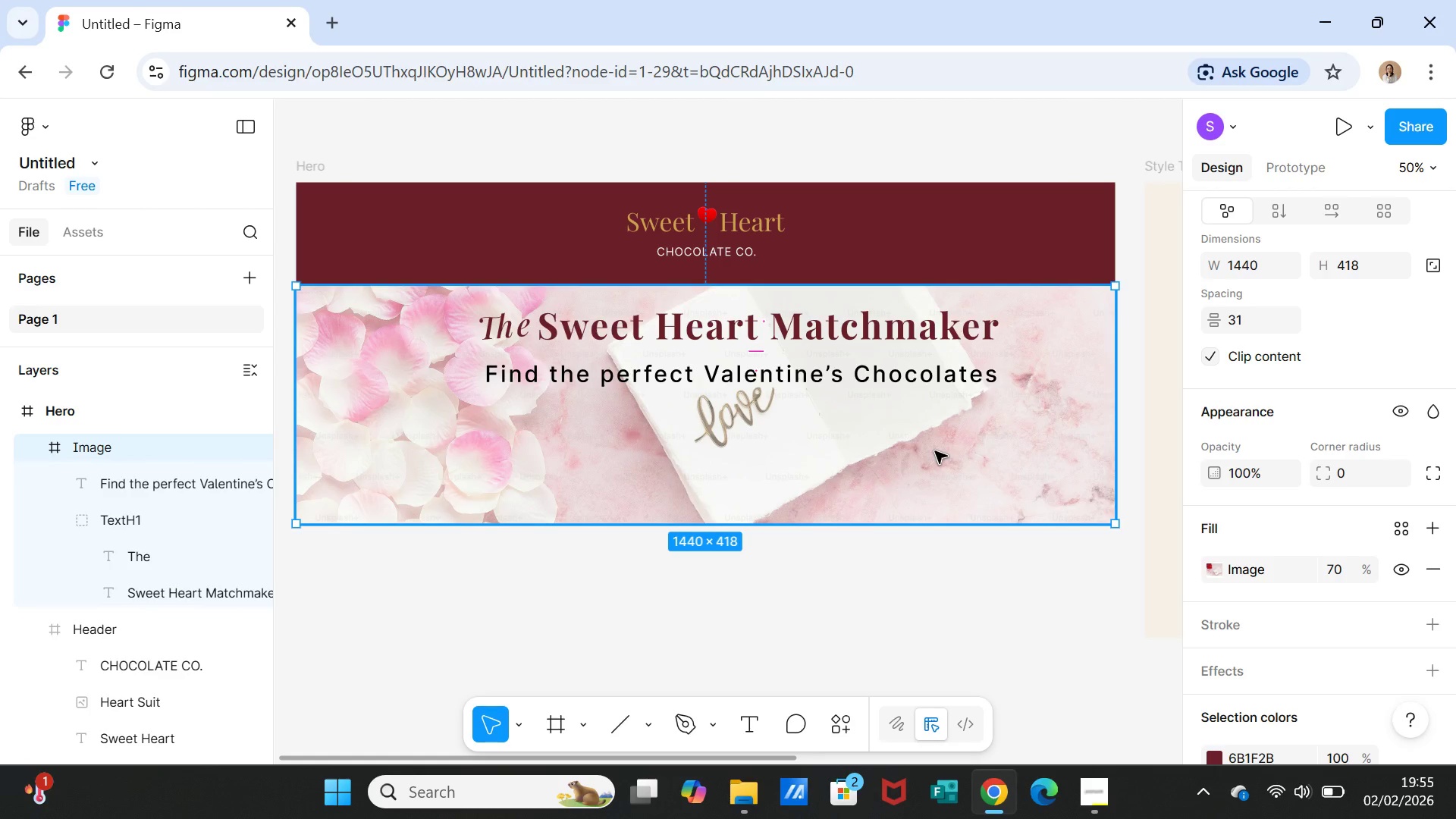 
left_click([828, 380])
 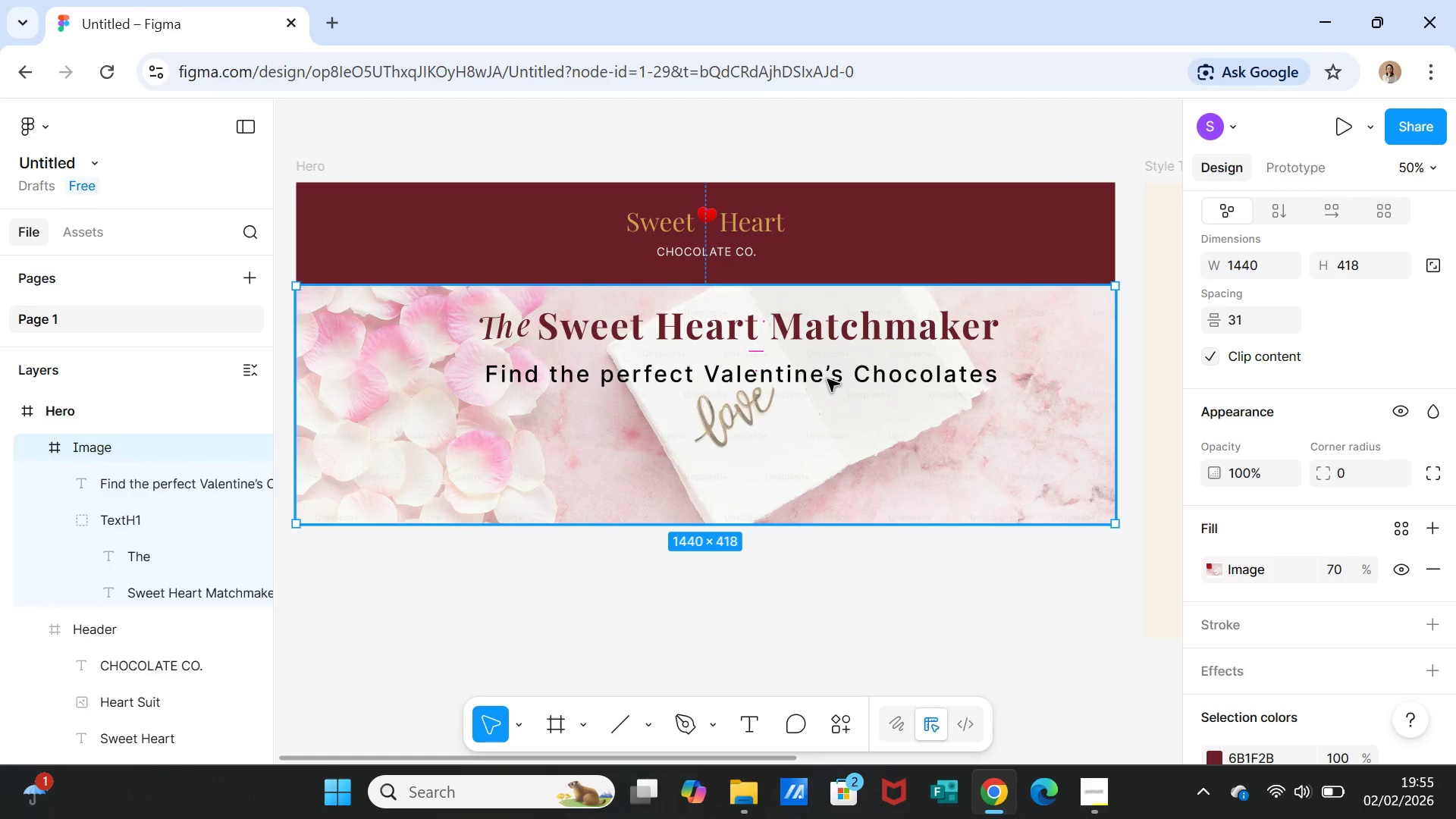 
double_click([827, 379])
 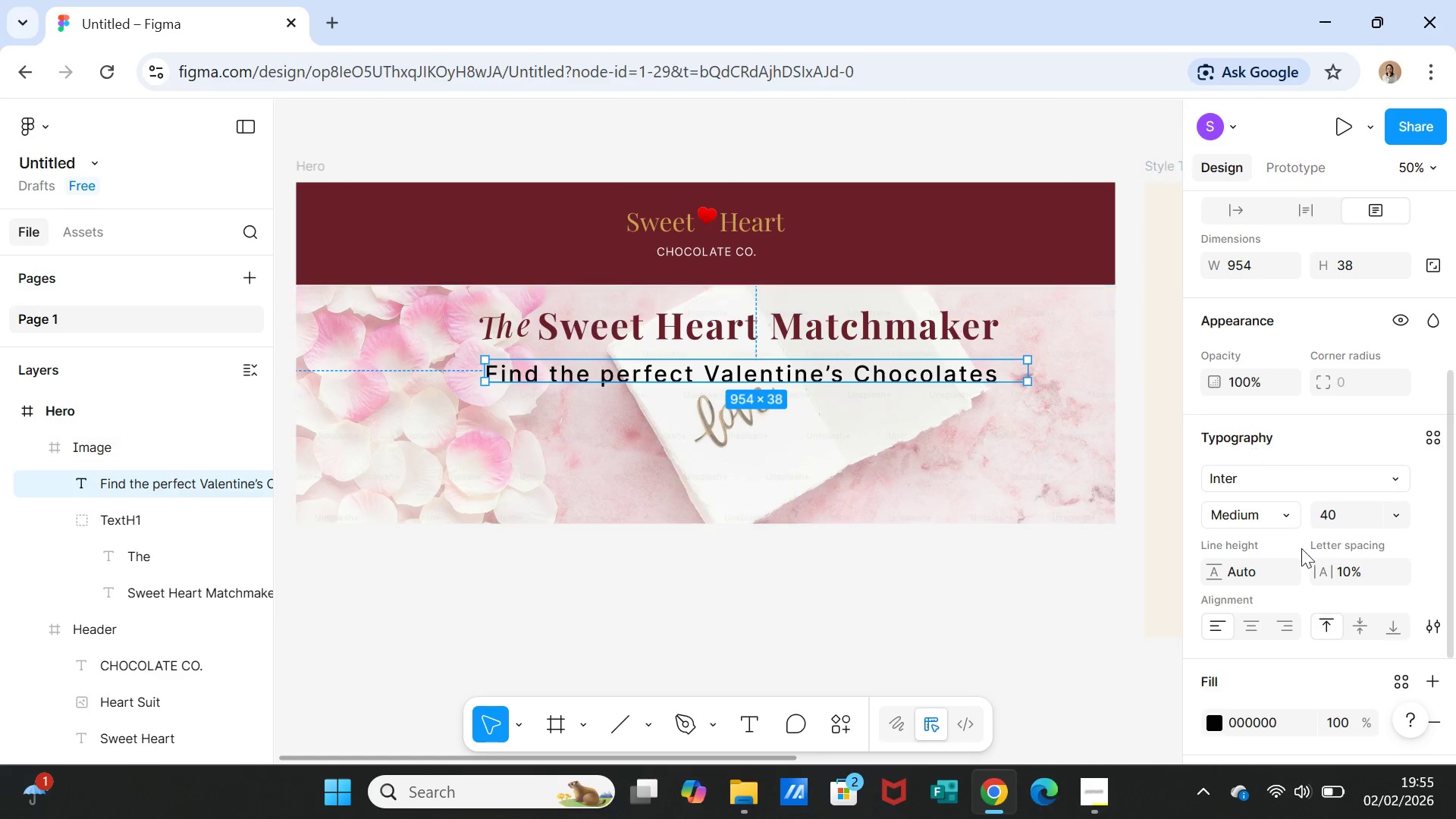 
scroll: coordinate [1299, 594], scroll_direction: down, amount: 2.0
 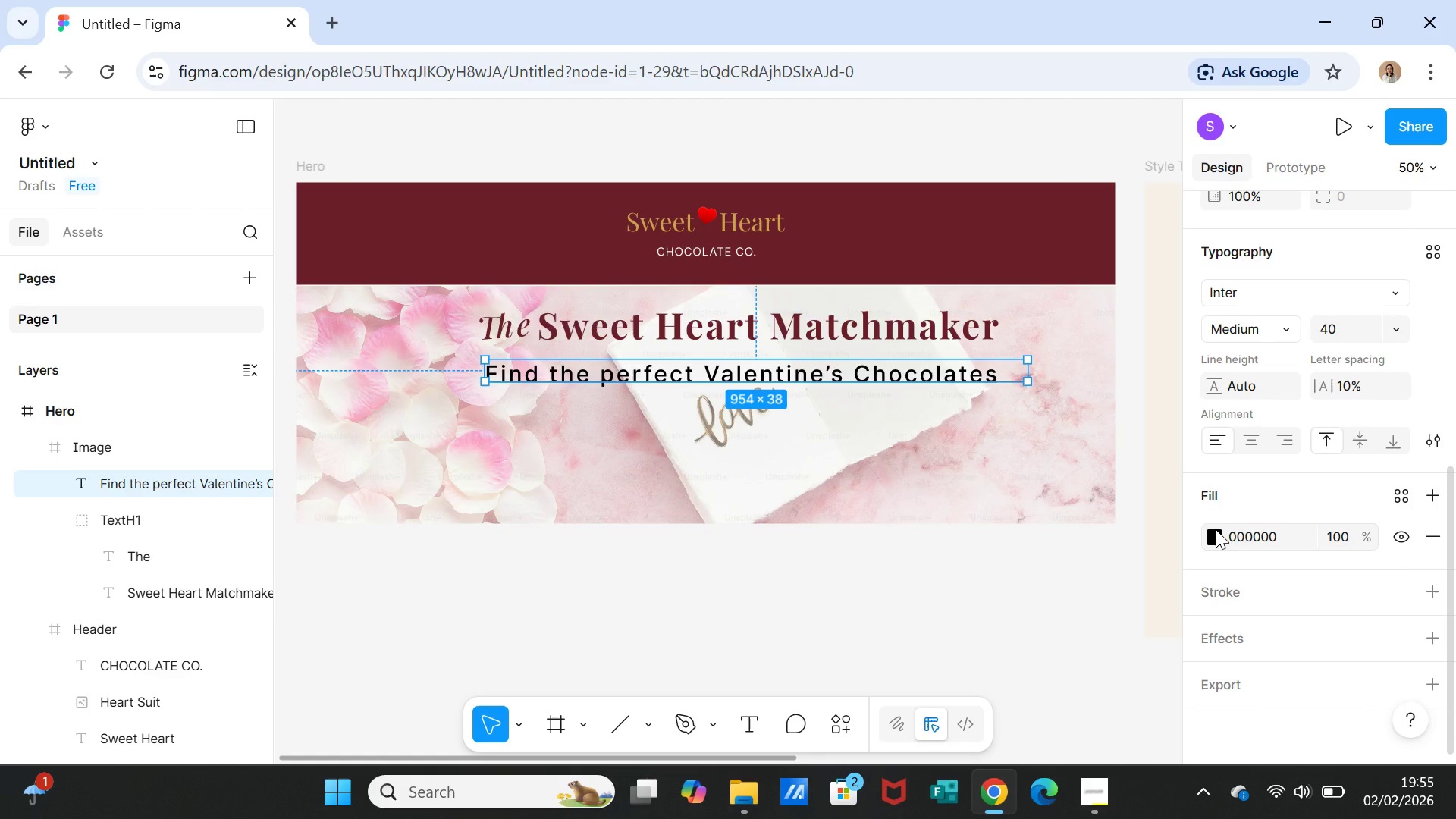 
left_click([1216, 529])
 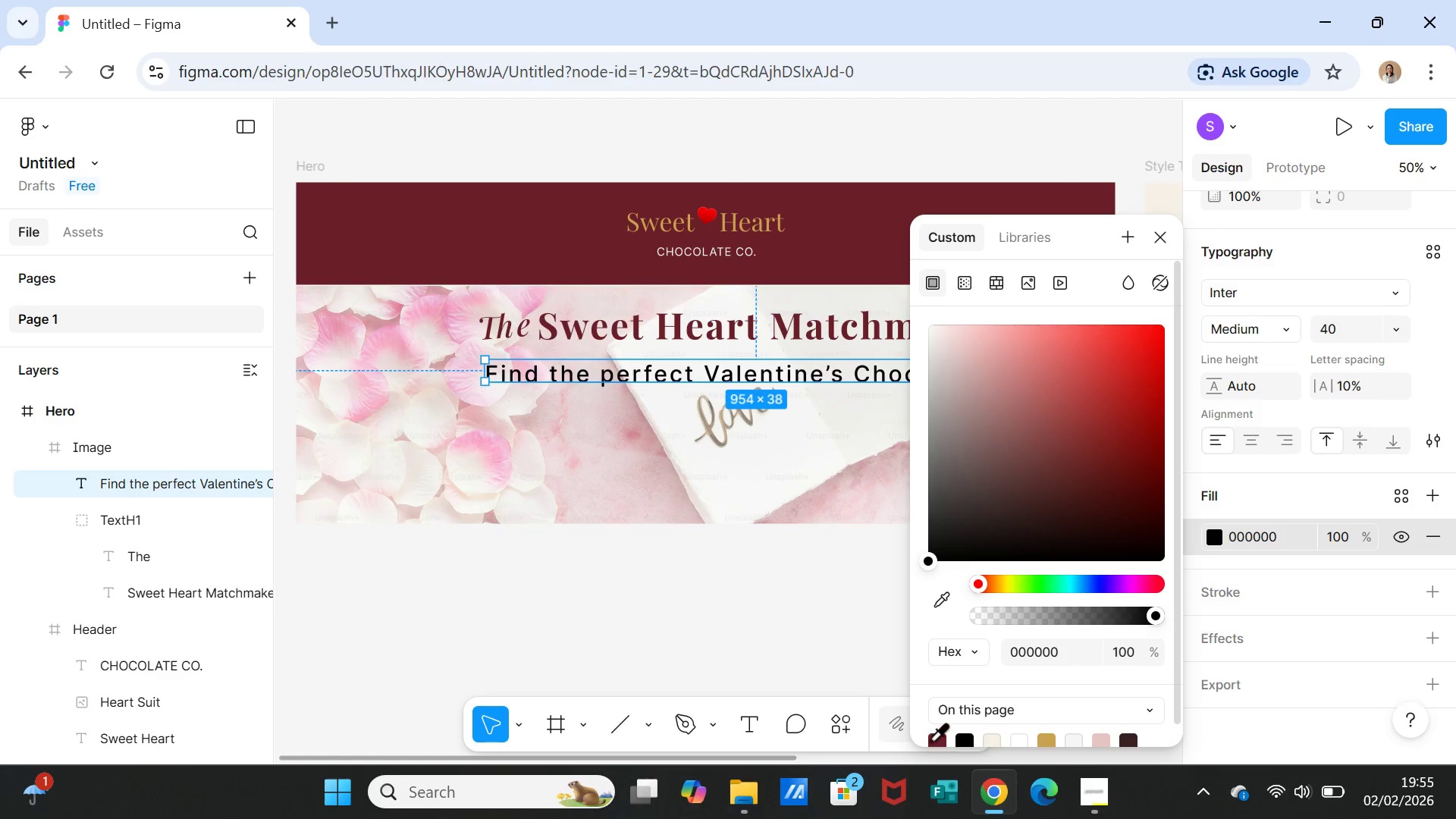 
left_click([930, 740])
 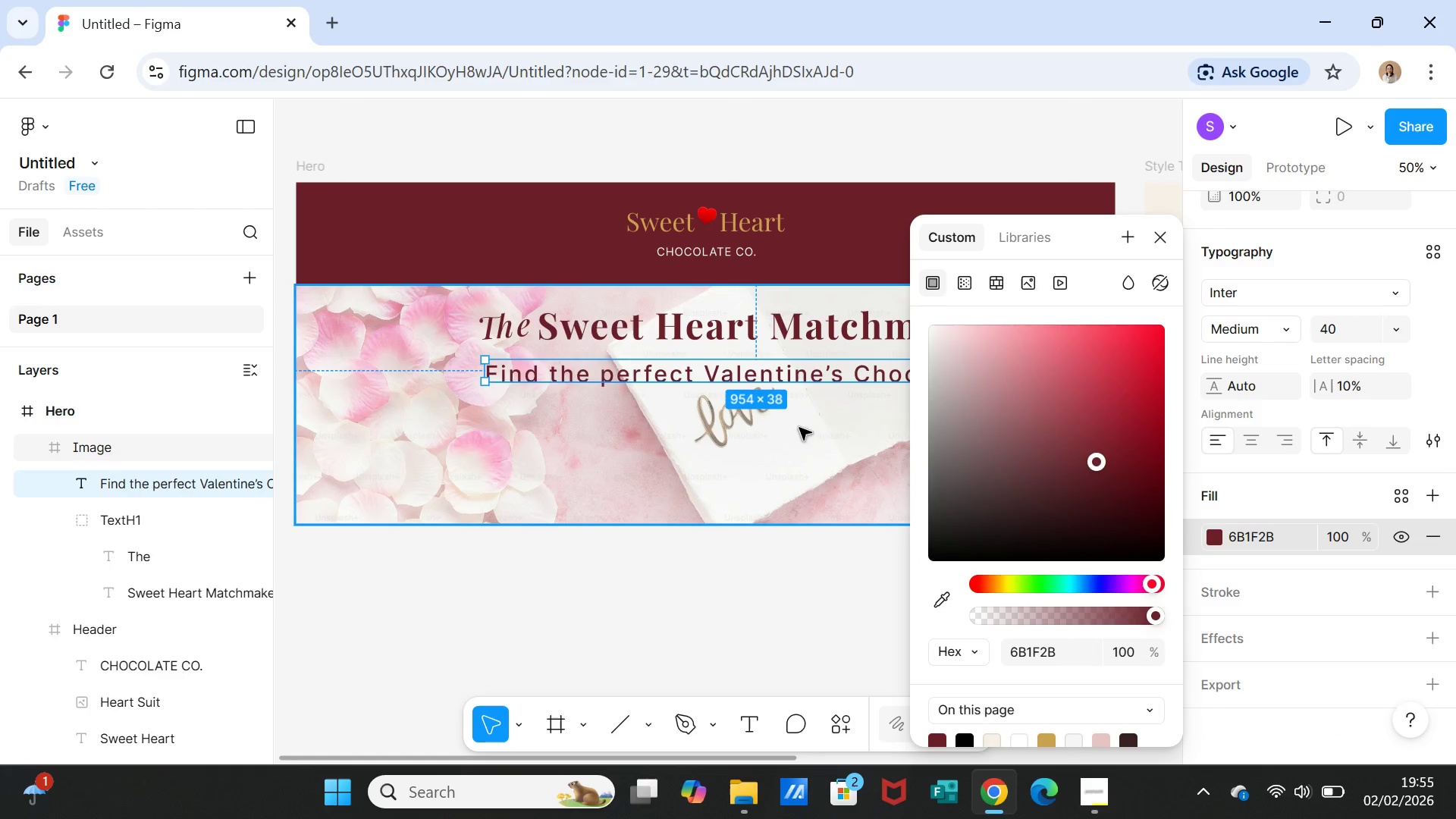 
left_click([816, 428])
 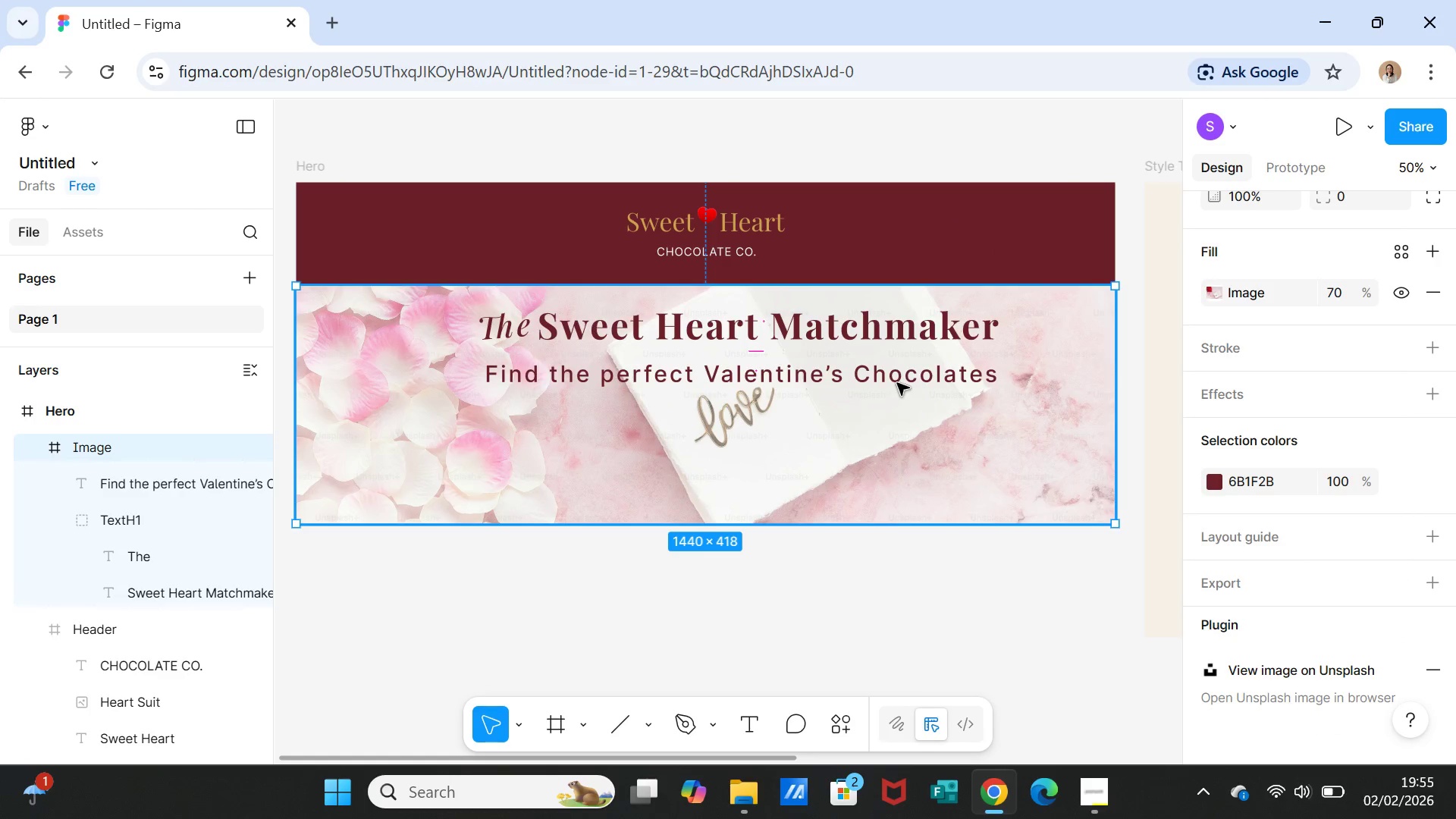 
double_click([897, 378])
 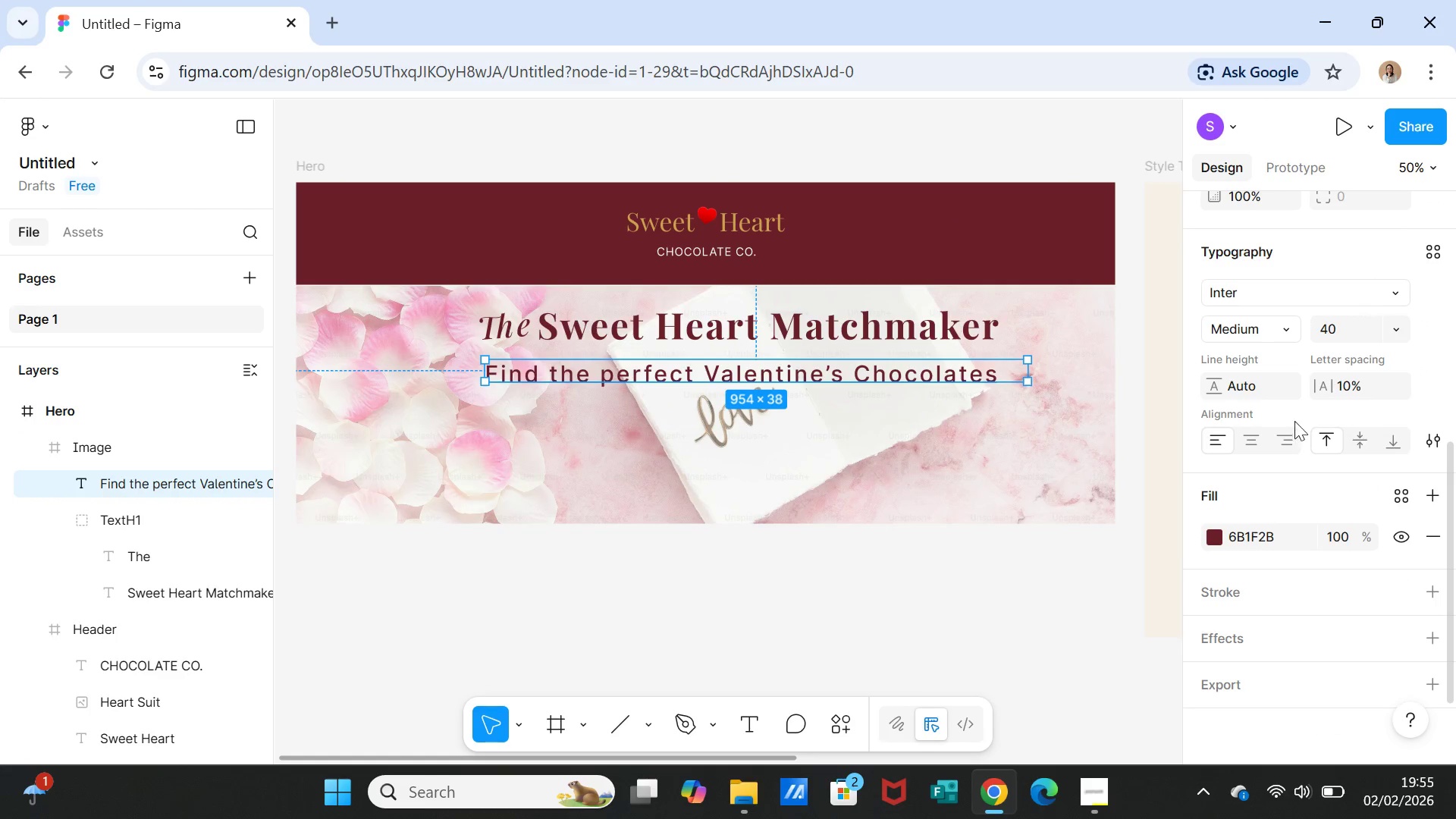 
left_click([1345, 391])
 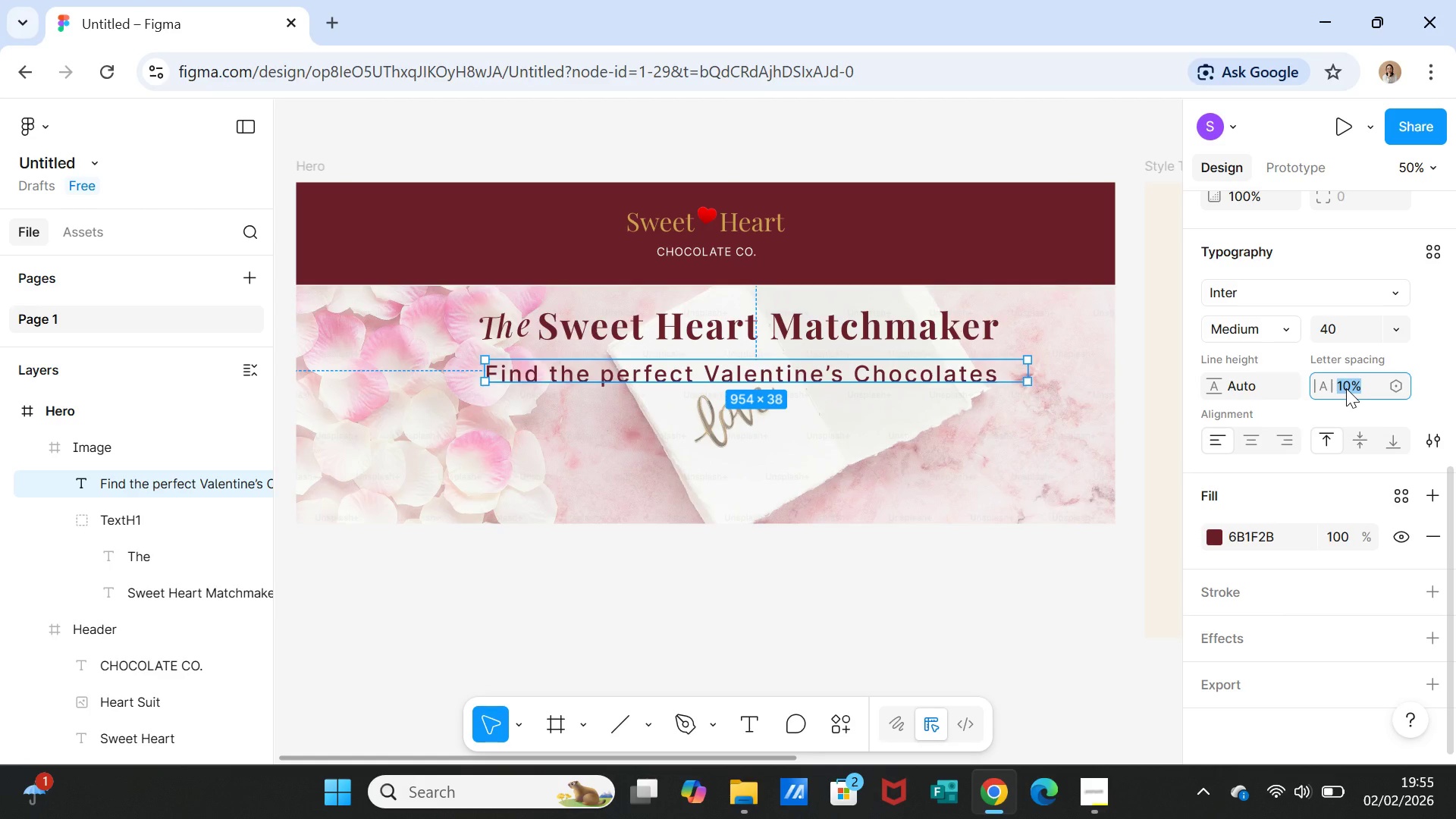 
left_click([1346, 388])
 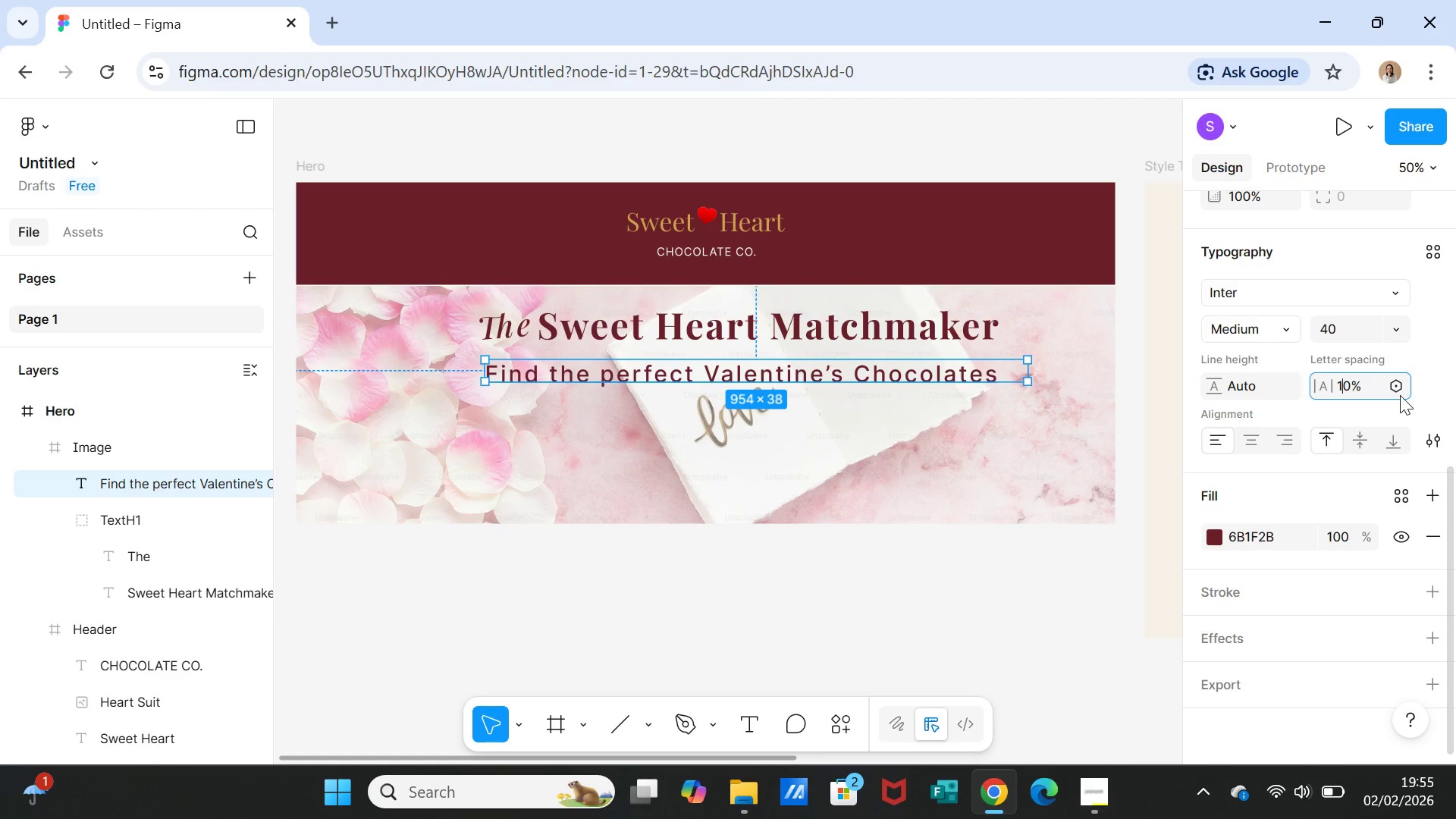 
key(Backspace)
 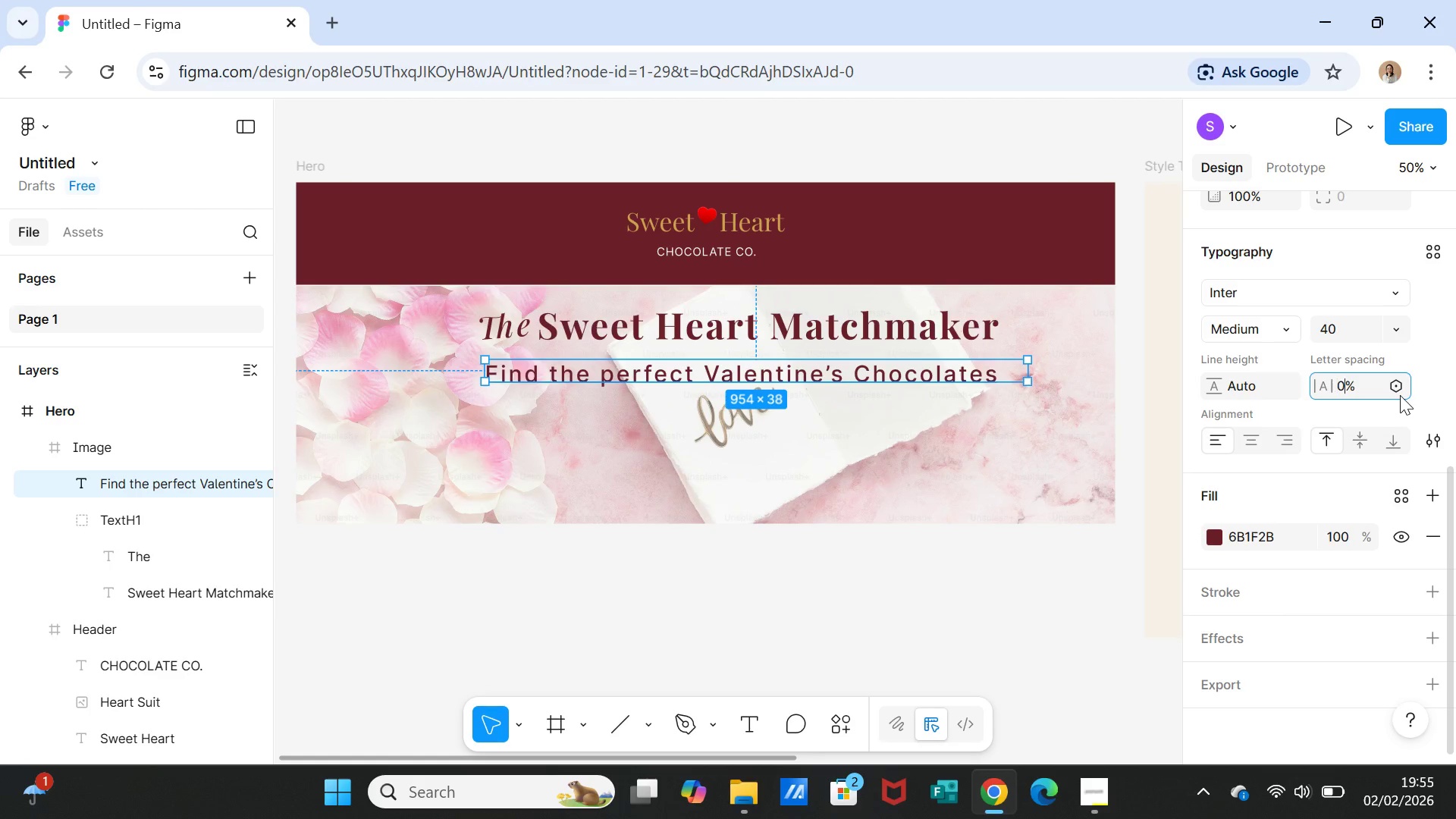 
key(ArrowRight)
 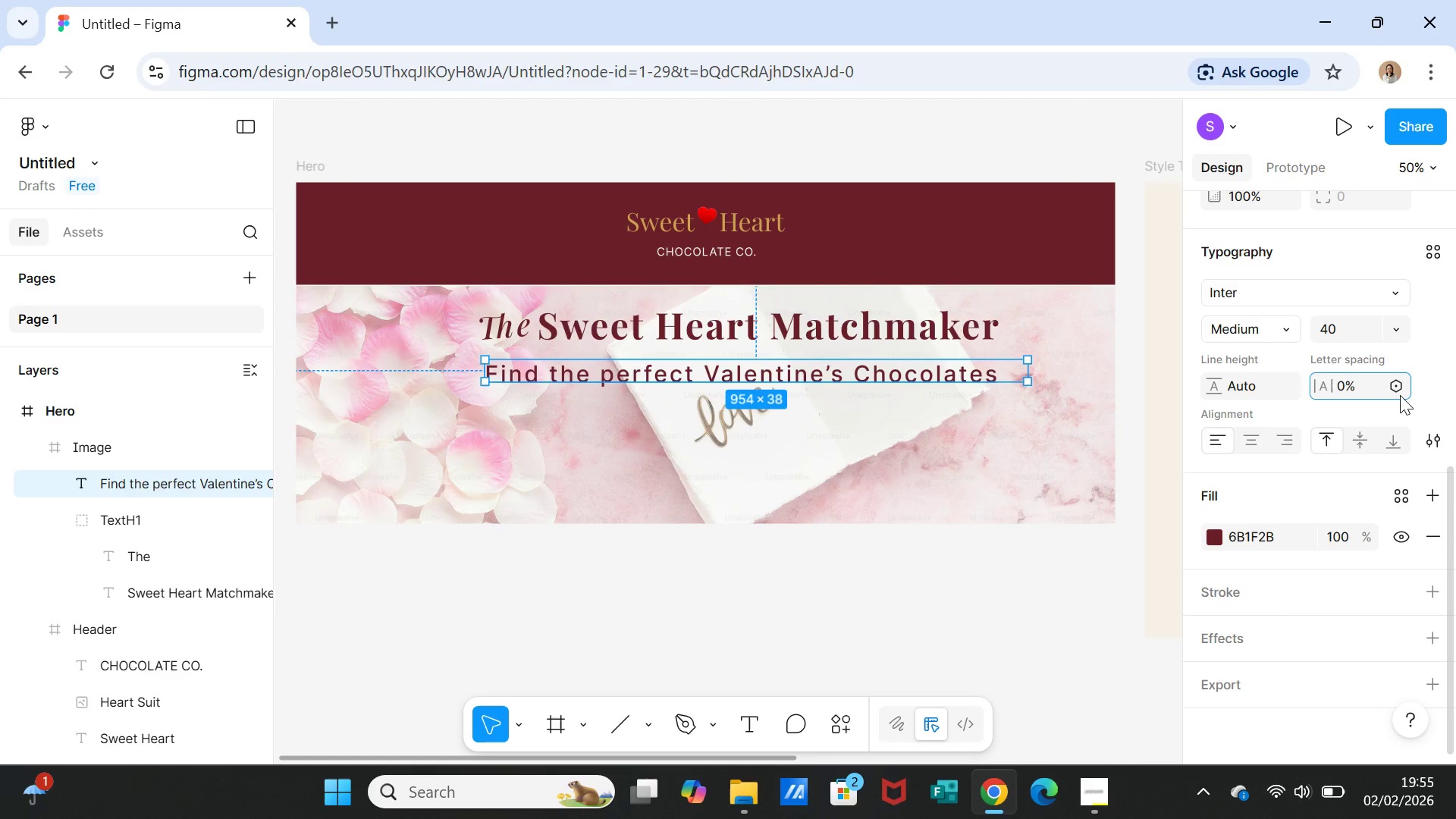 
key(Backspace)
 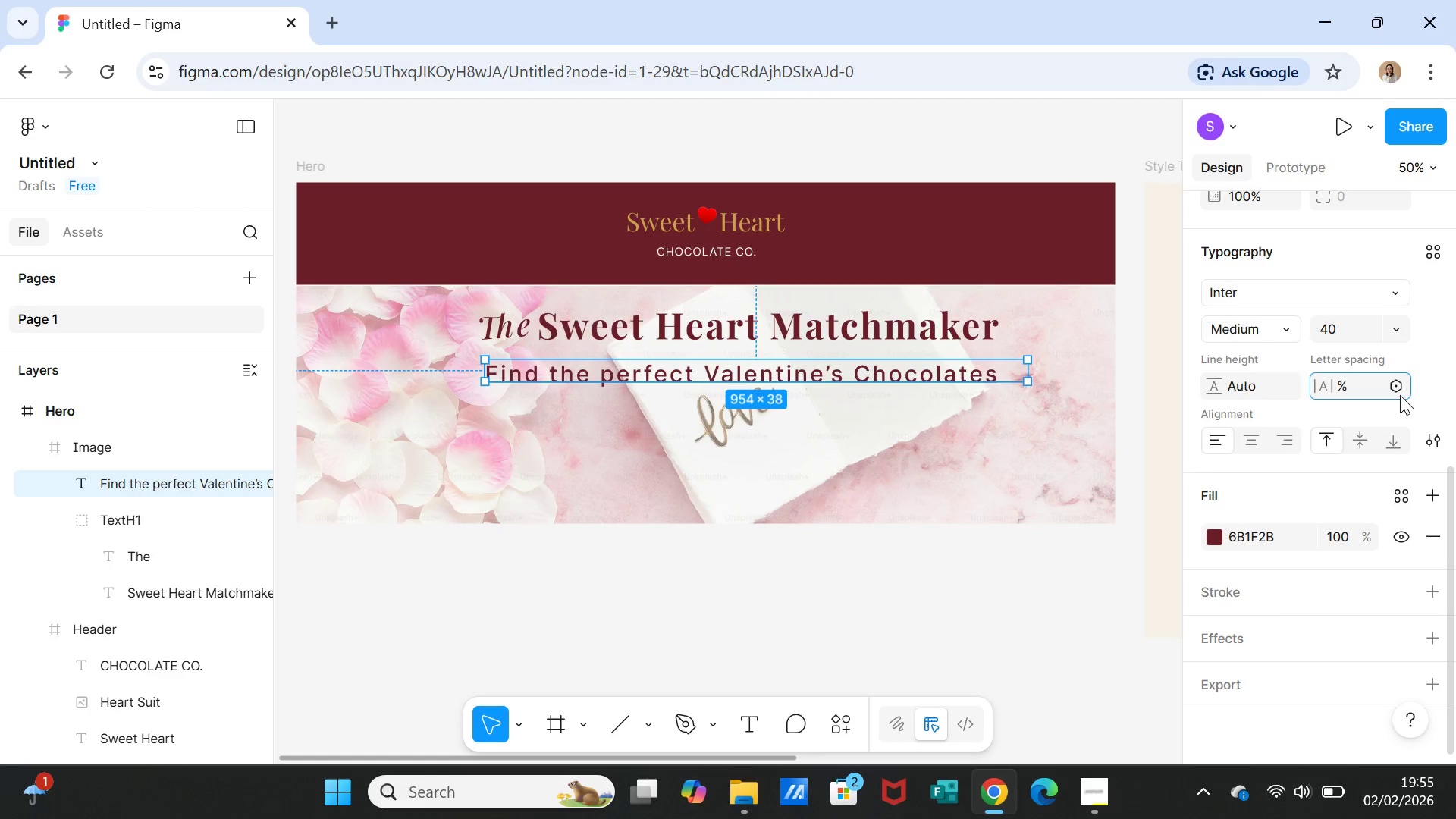 
key(3)
 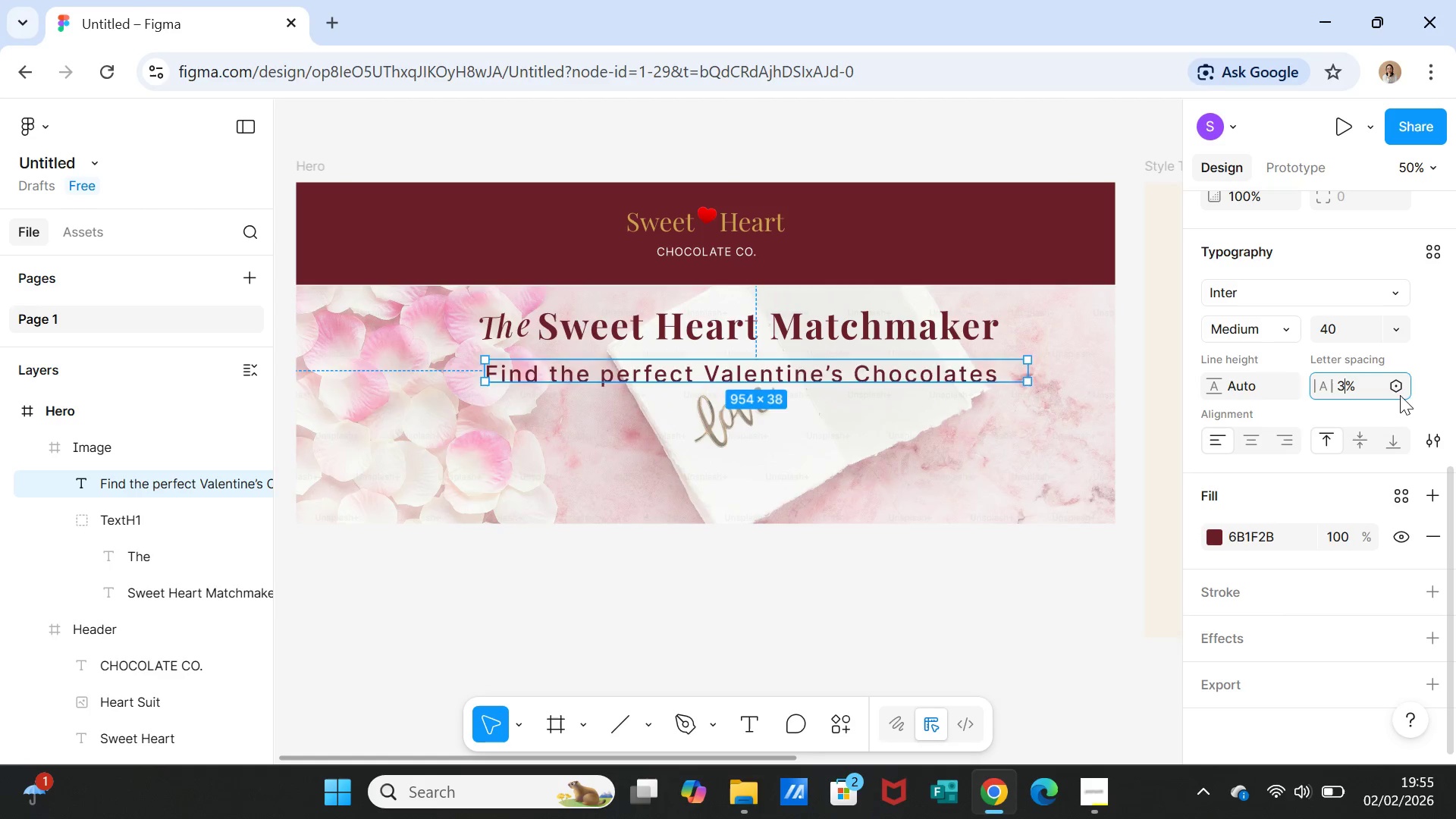 
key(Enter)
 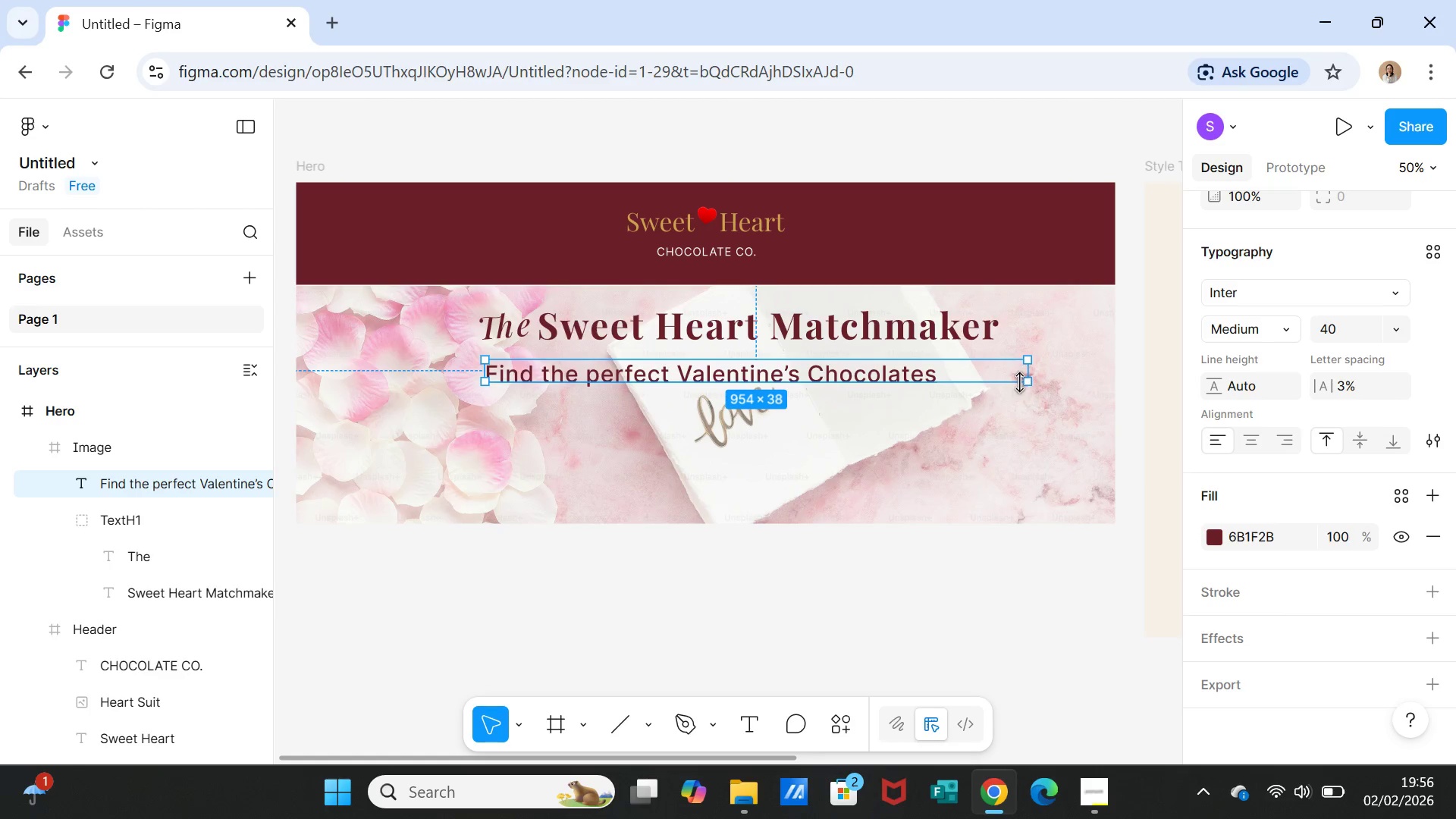 
left_click_drag(start_coordinate=[1030, 372], to_coordinate=[944, 373])
 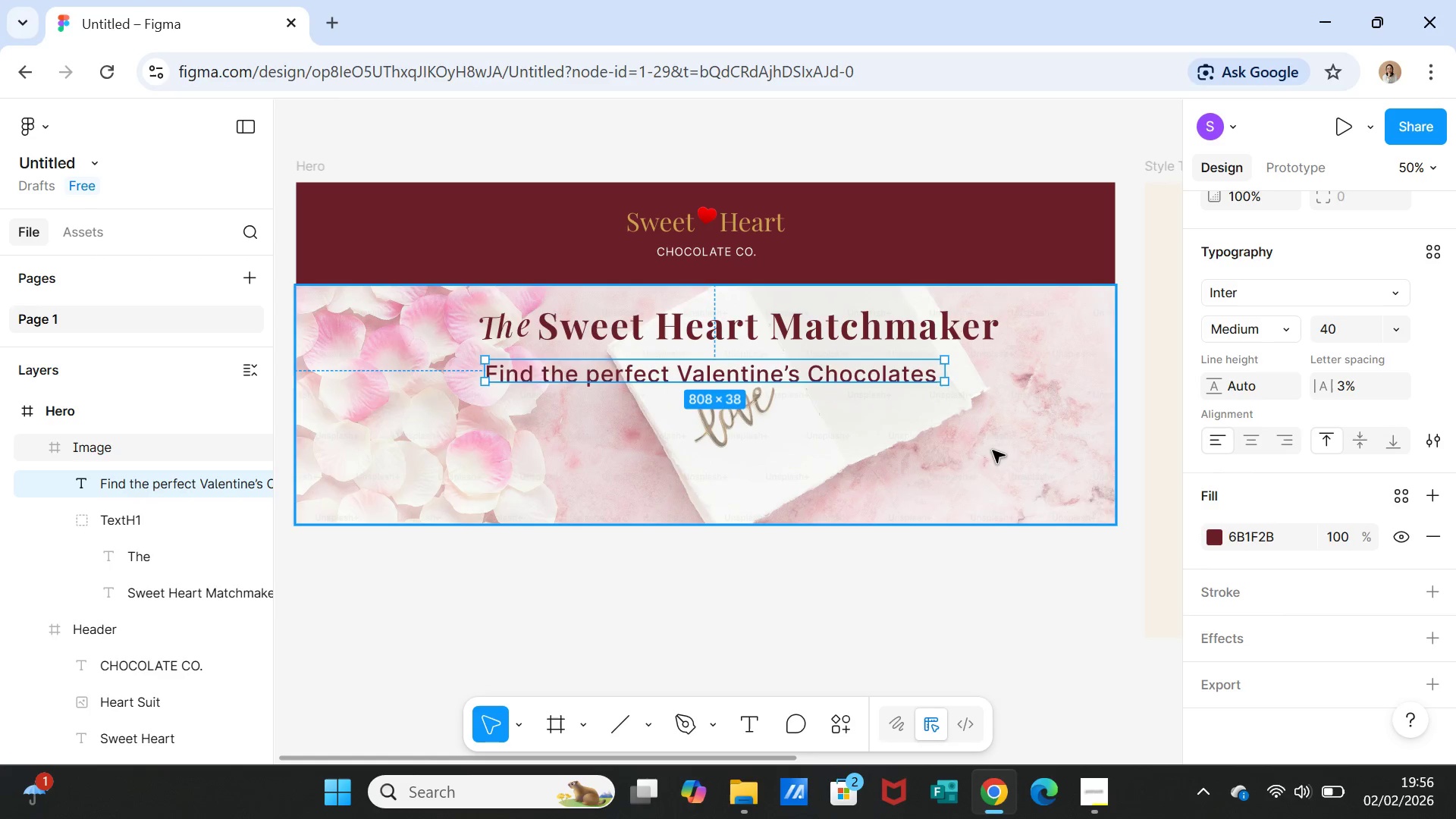 
left_click([993, 450])
 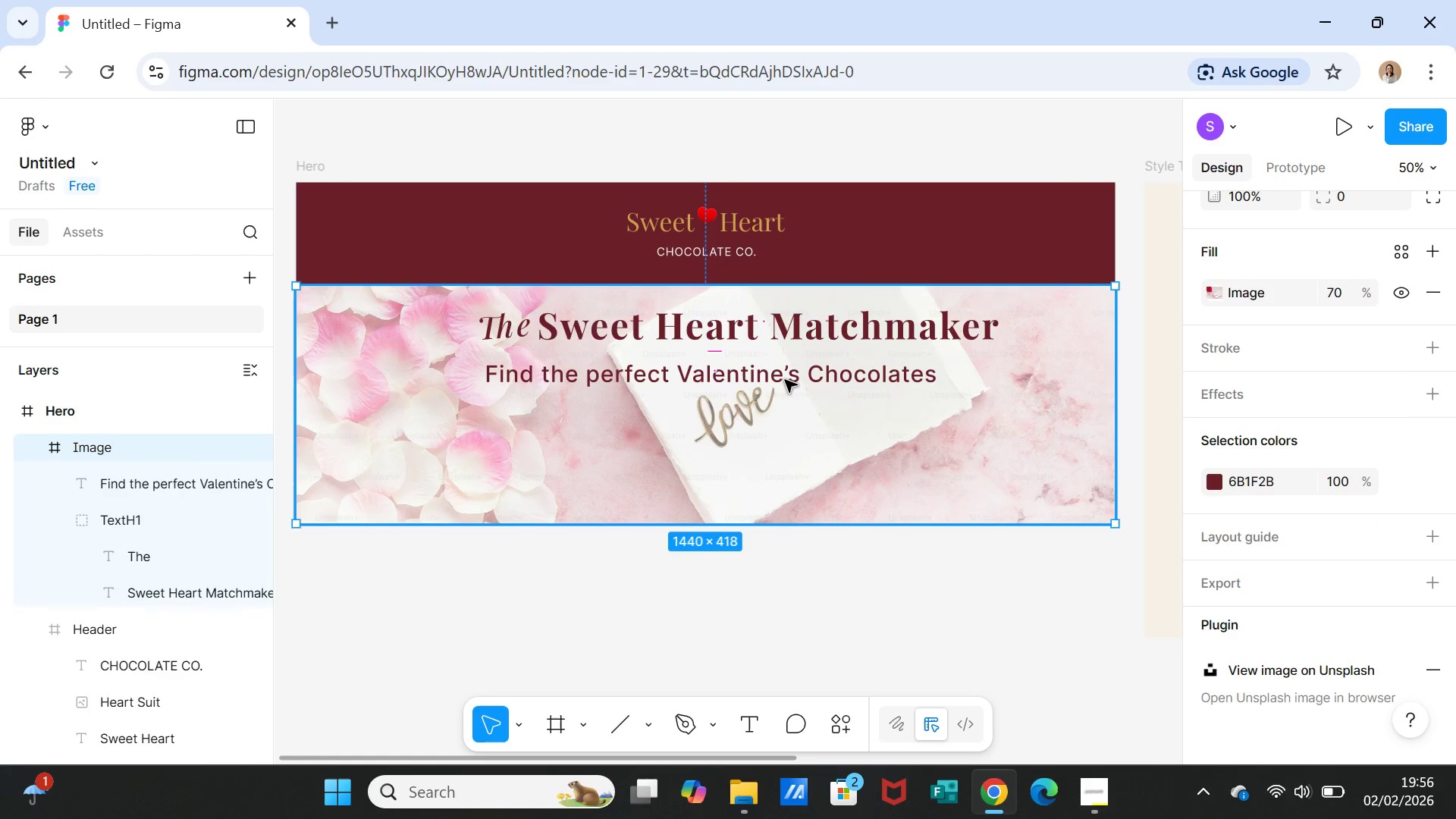 
left_click([785, 380])
 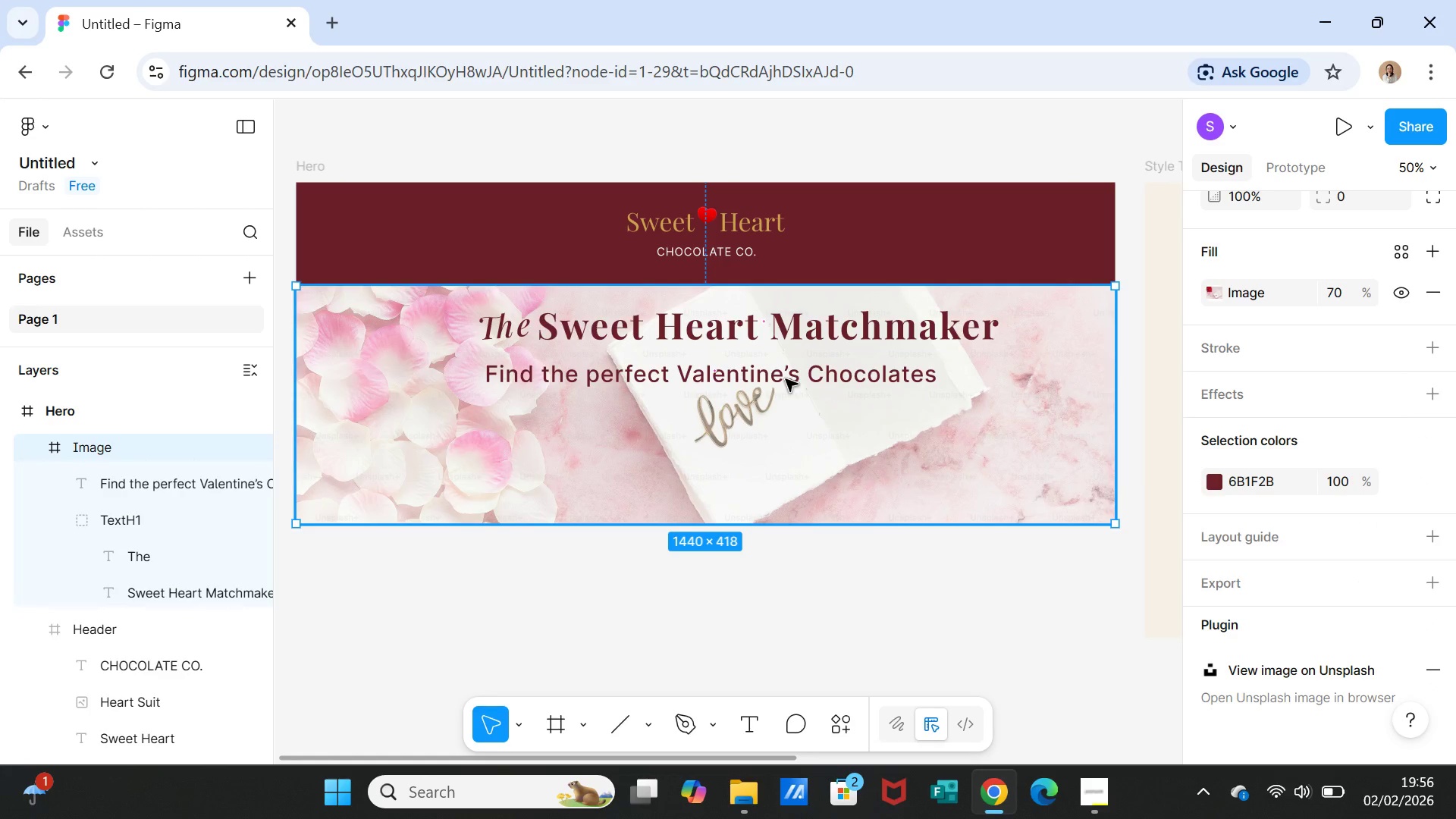 
double_click([786, 378])
 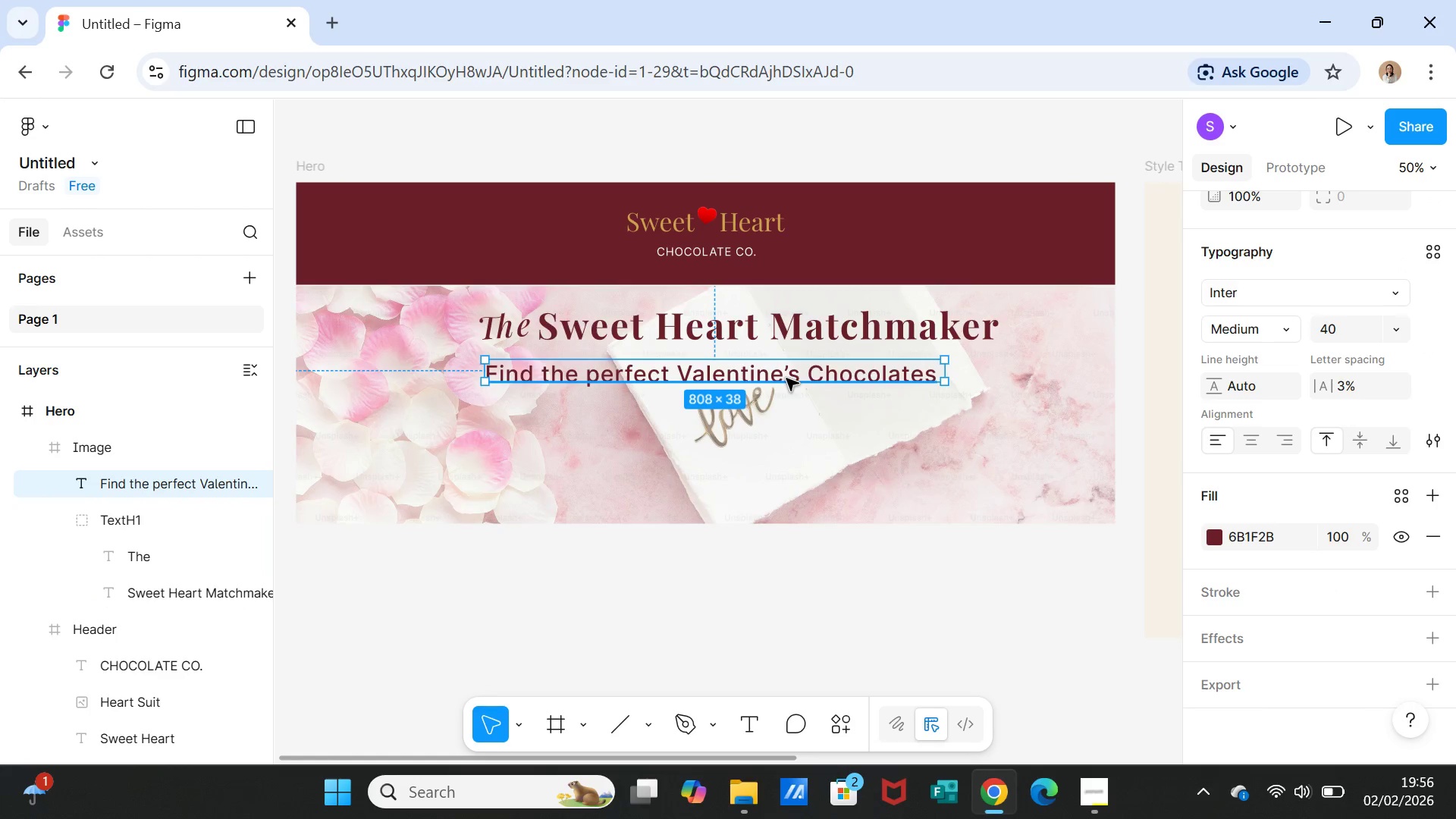 
left_click_drag(start_coordinate=[786, 378], to_coordinate=[814, 371])
 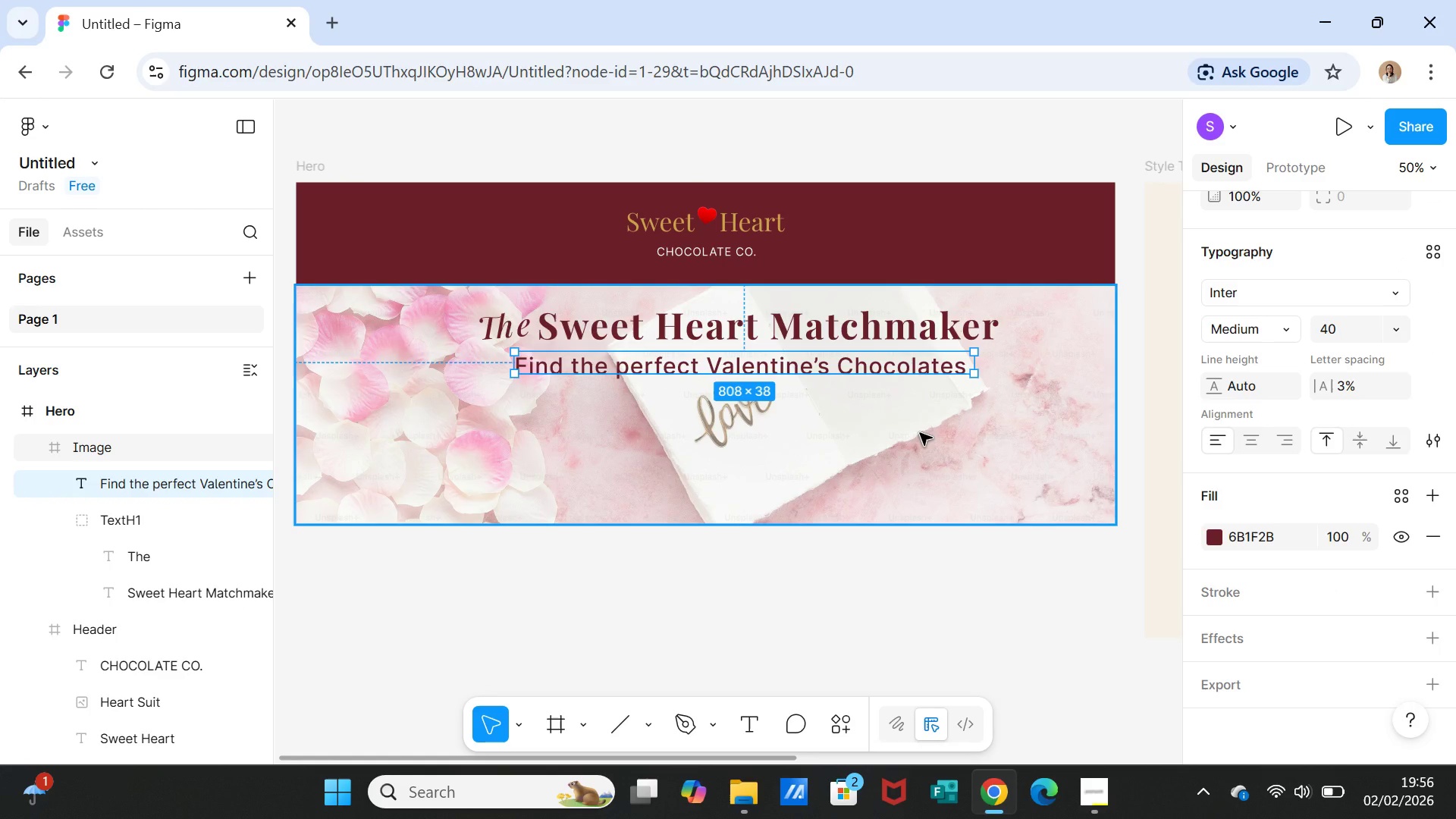 
left_click([920, 433])
 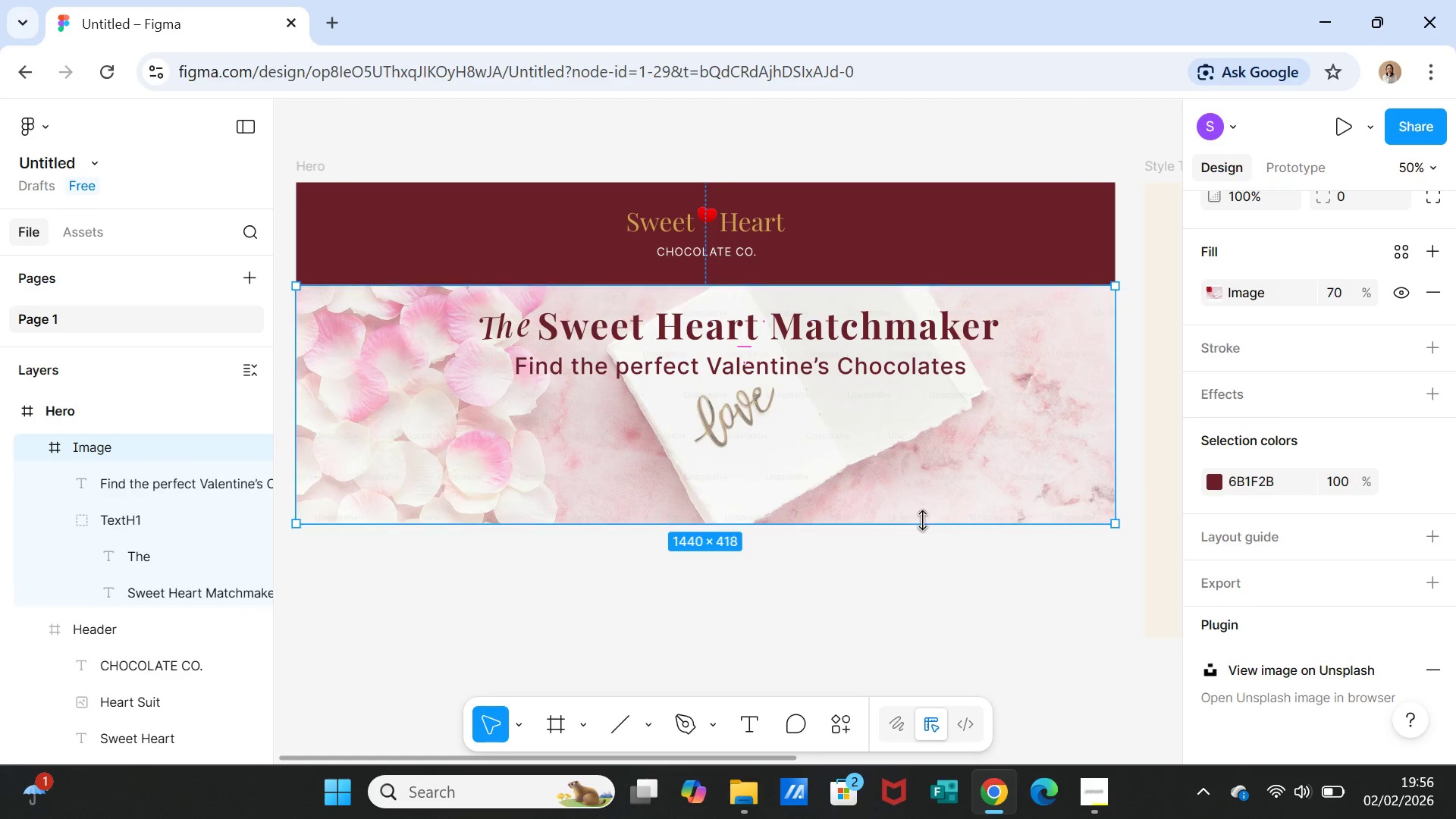 
wait(27.2)
 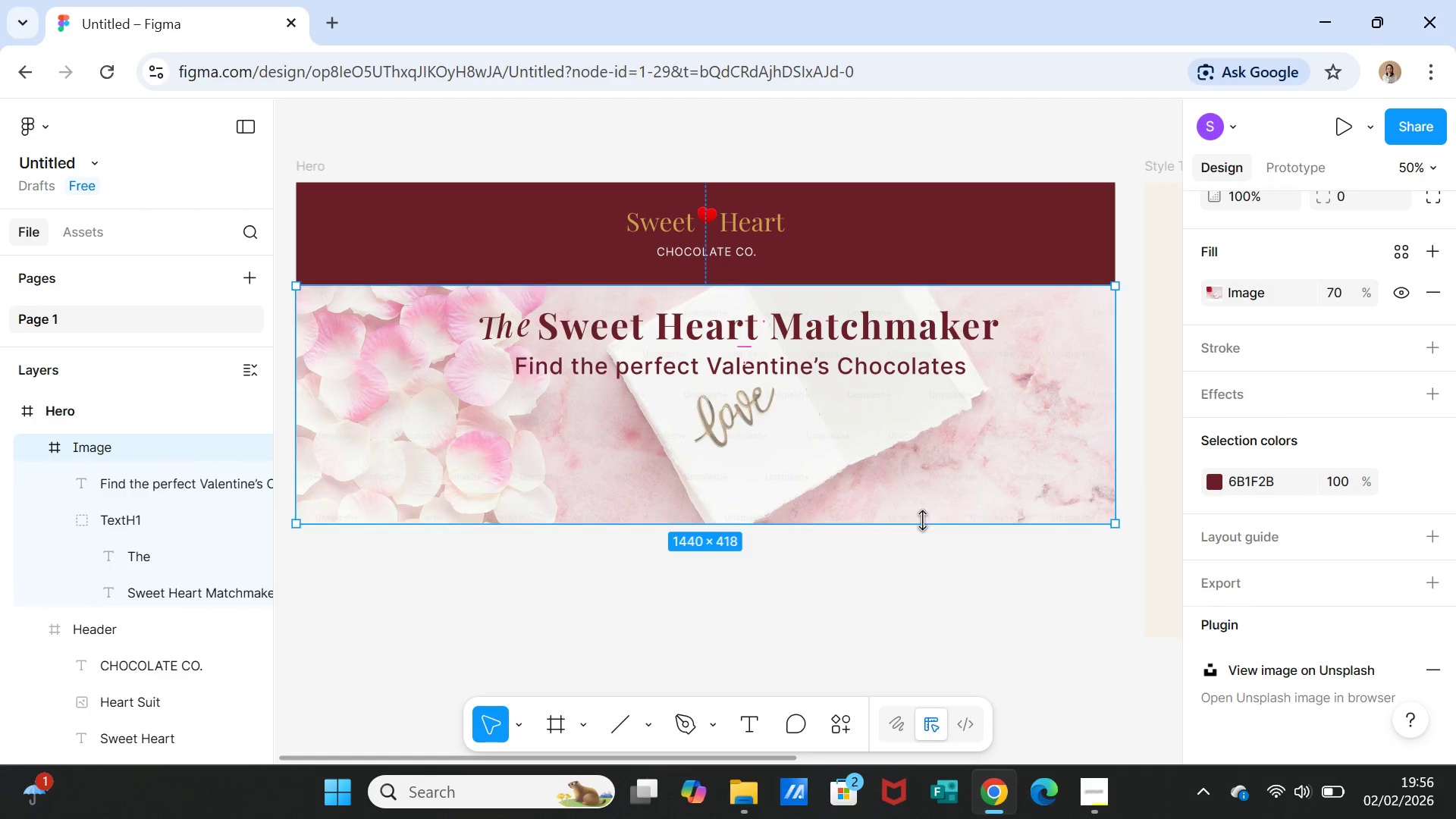 
left_click([896, 465])
 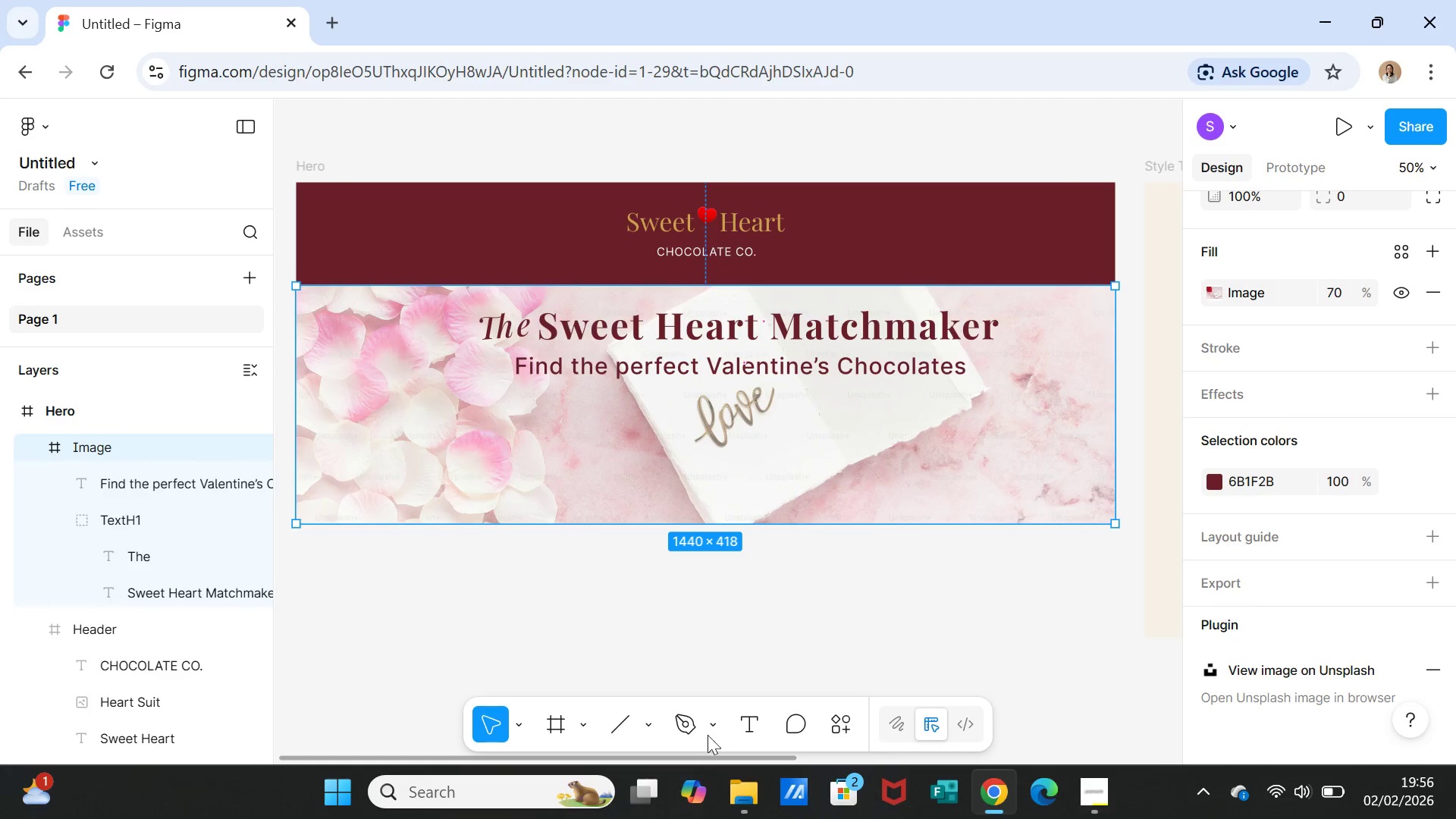 
wait(5.95)
 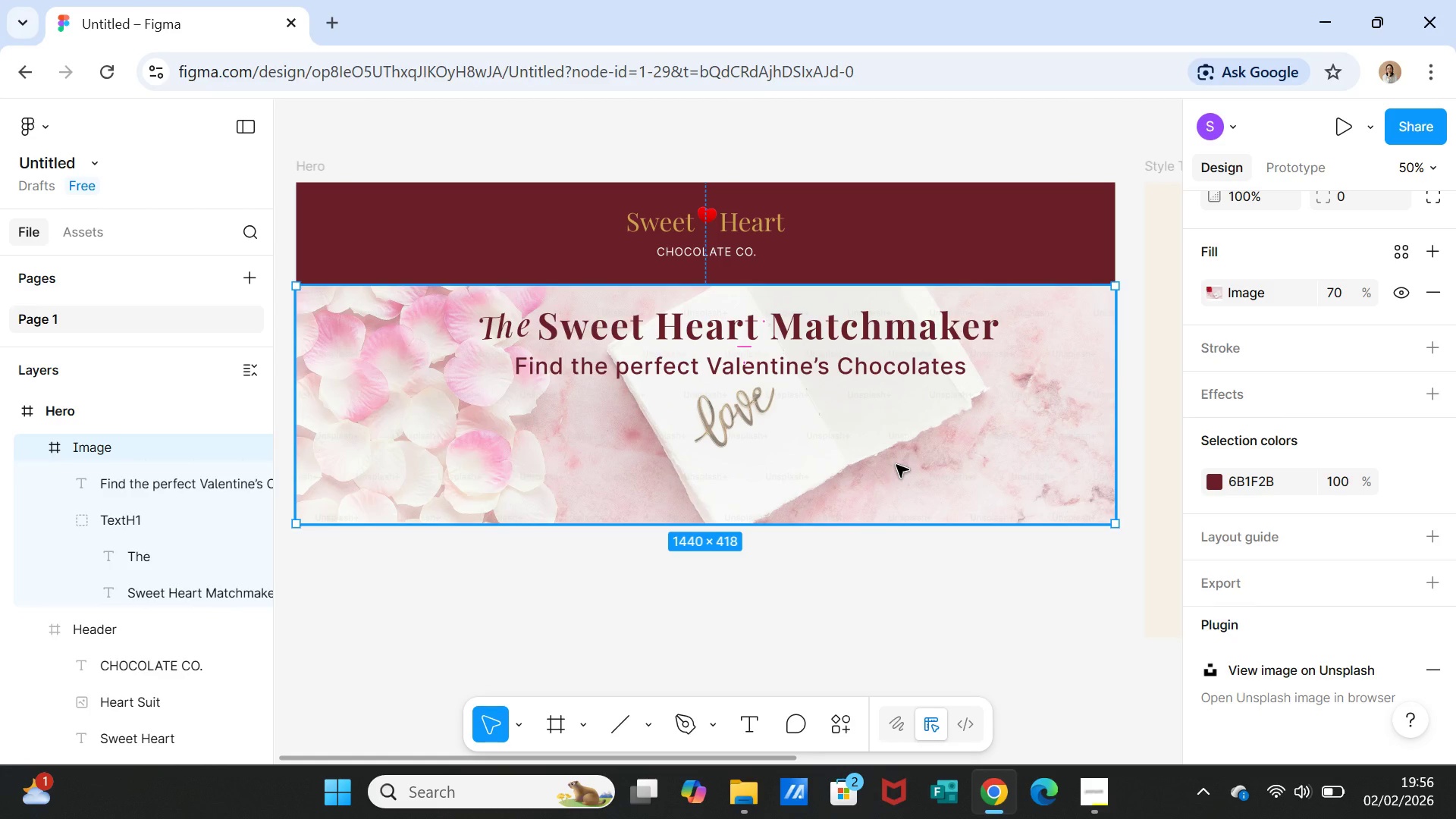 
double_click([734, 371])
 